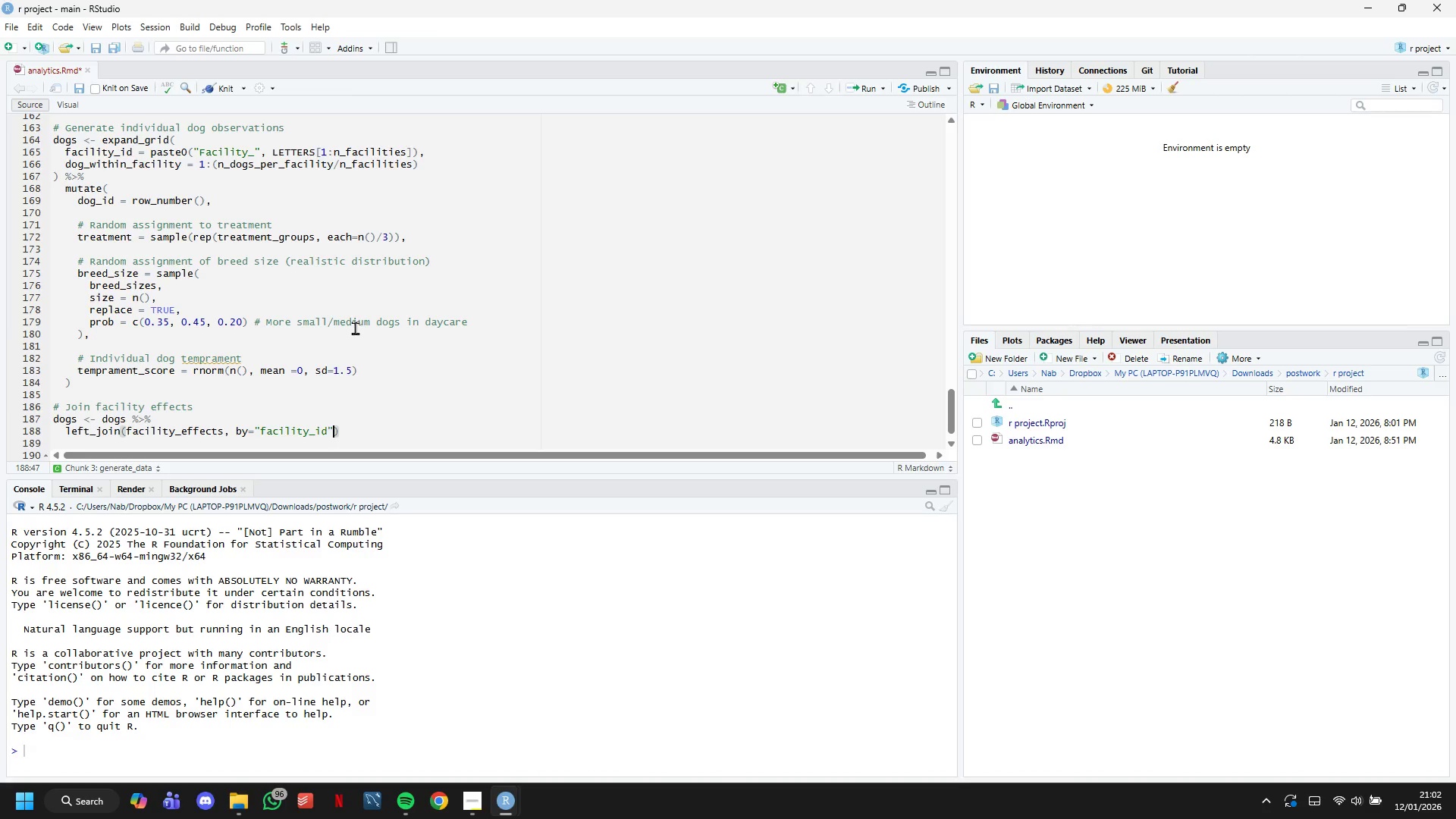 
key(ArrowRight)
 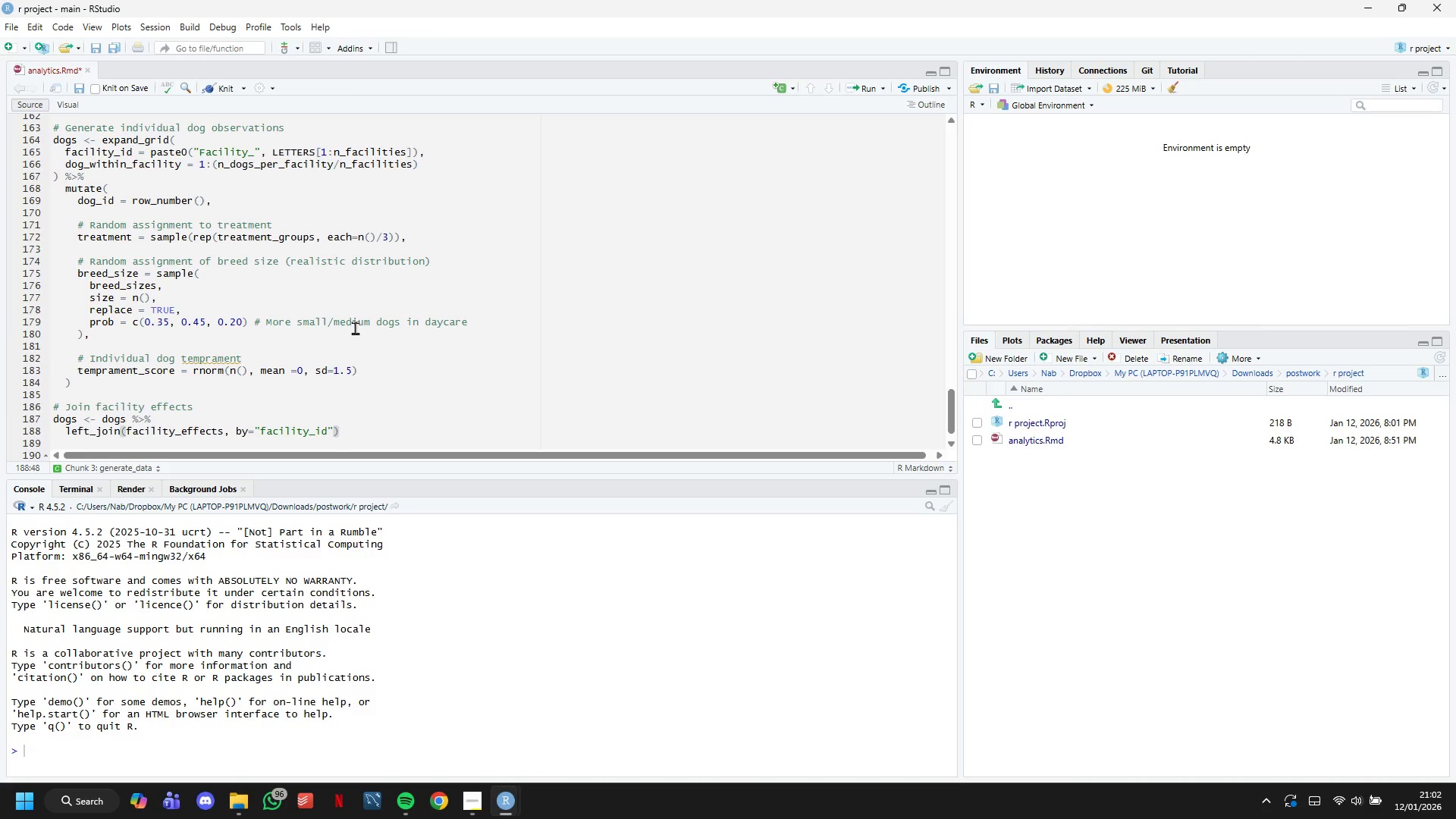 
key(Enter)
 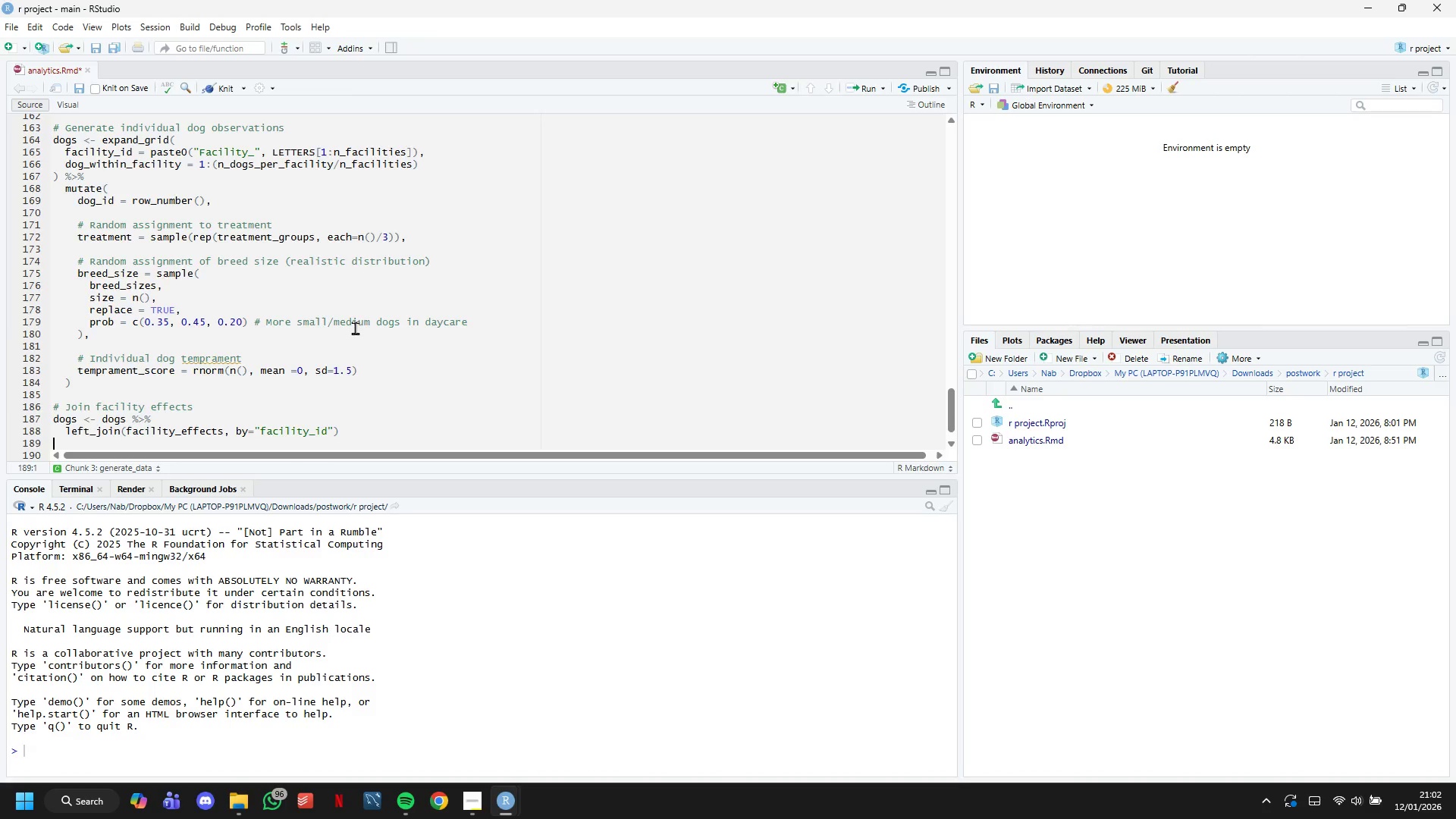 
key(Enter)
 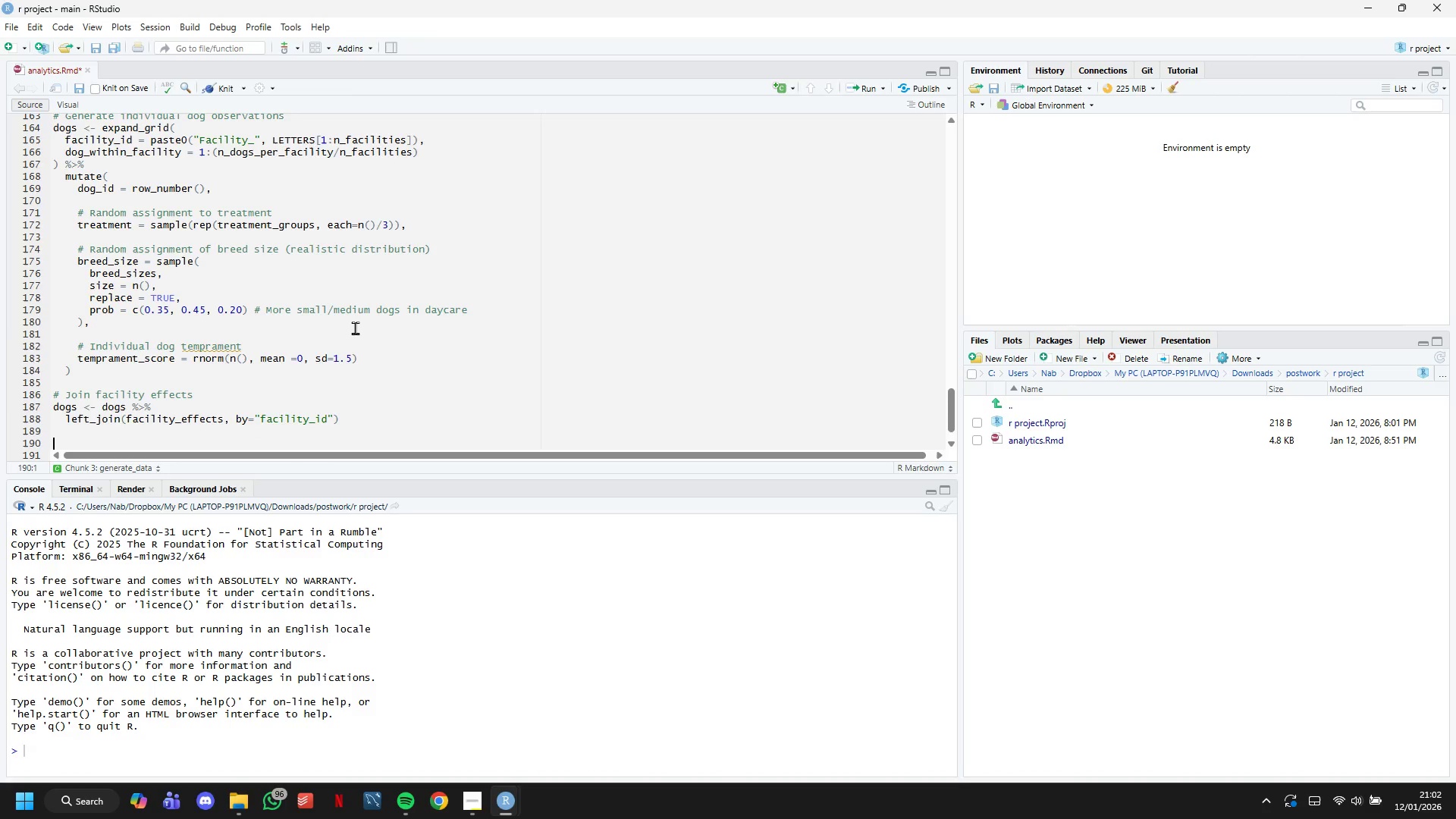 
type(# Generate)
 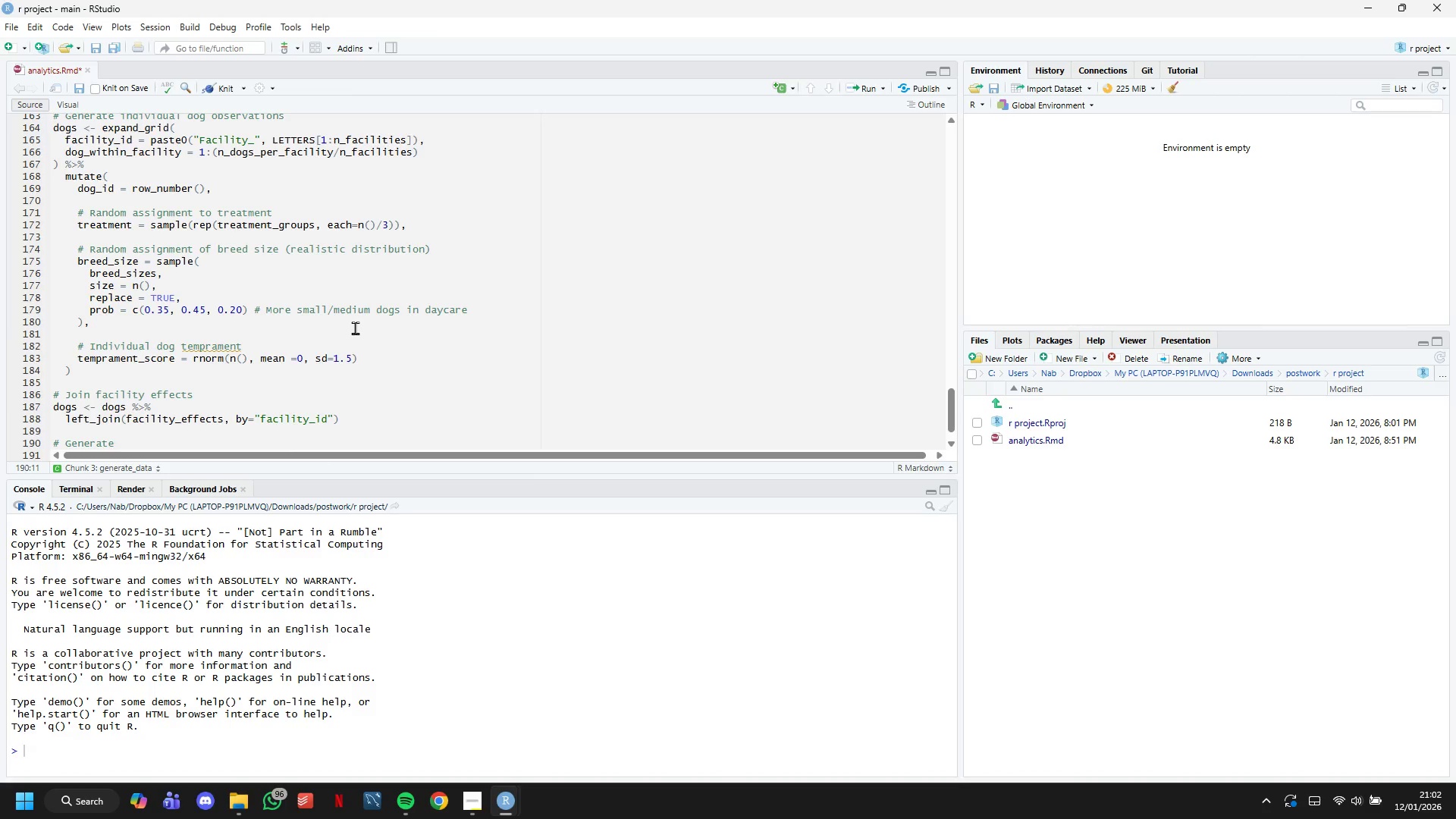 
wait(21.56)
 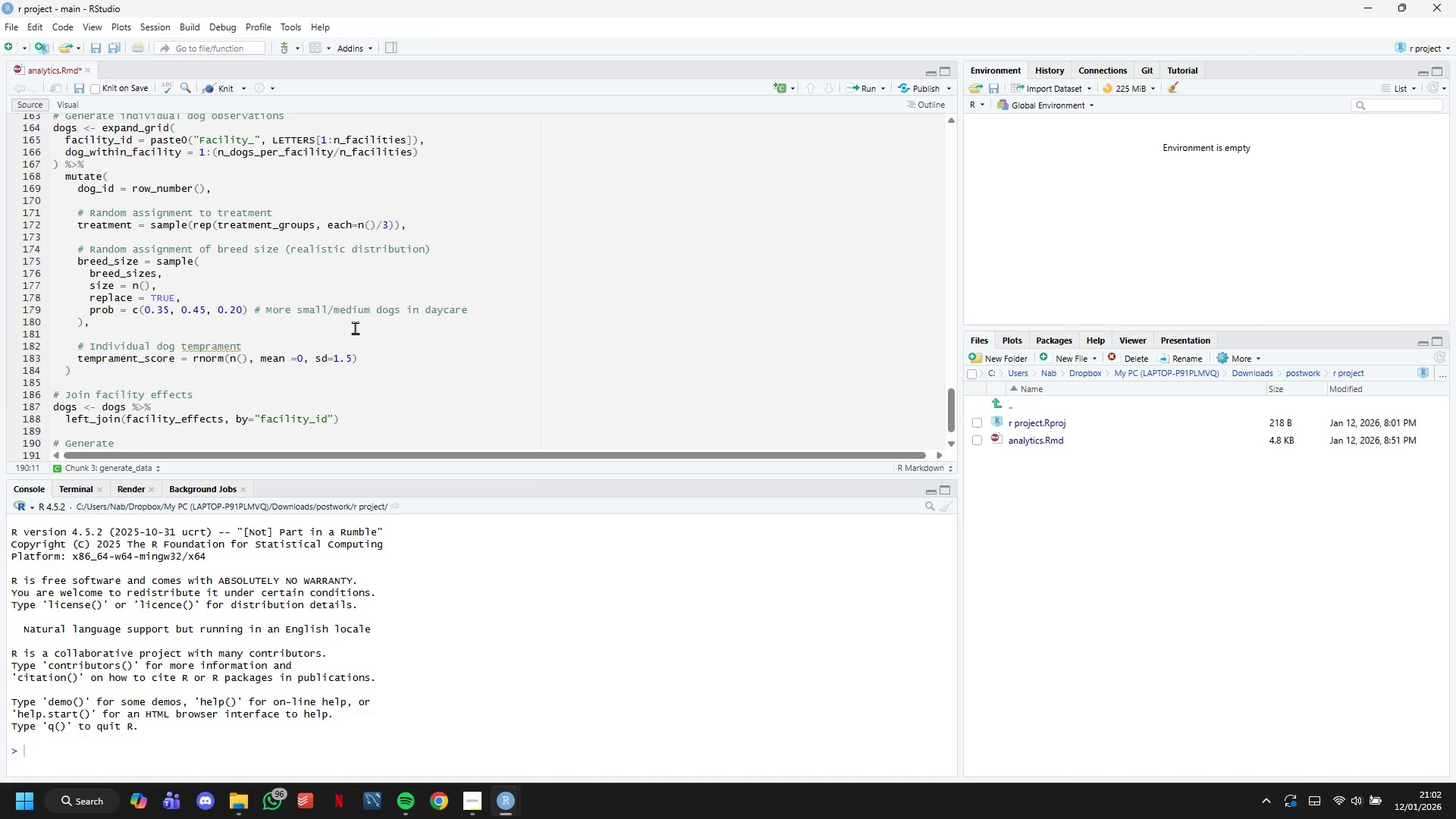 
type( outcome variables with realistic )
 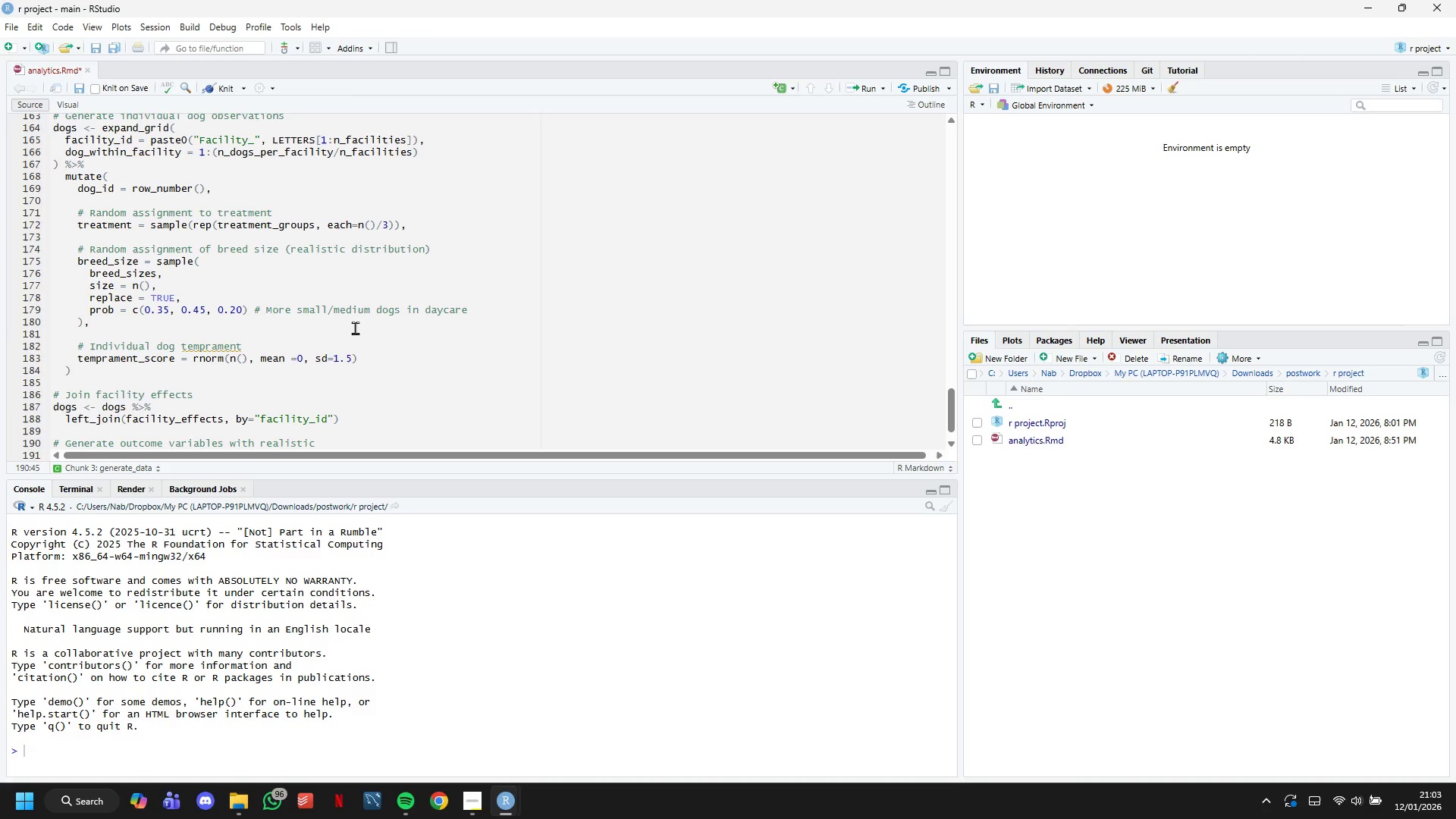 
type(biological variance)
 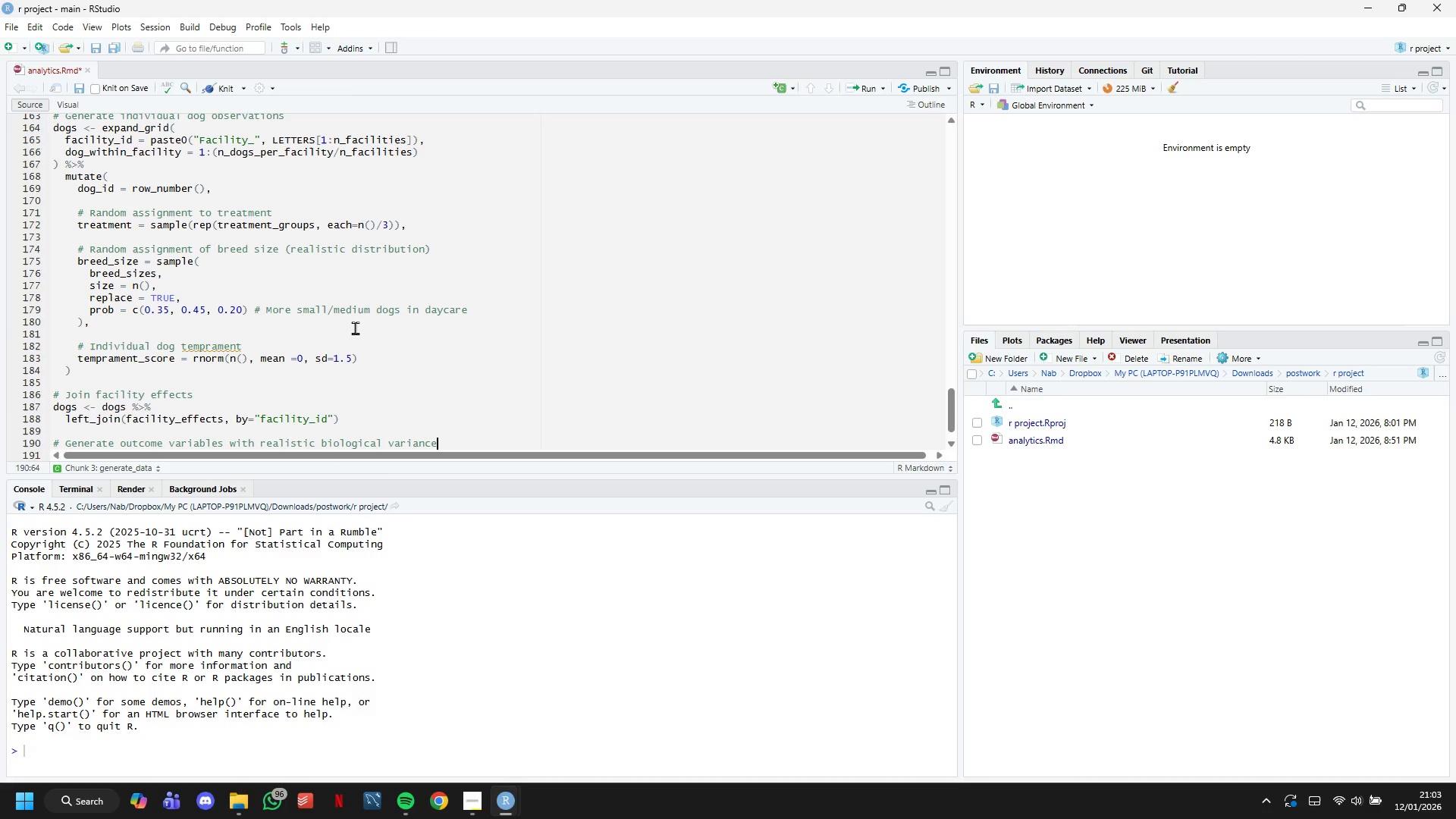 
wait(5.7)
 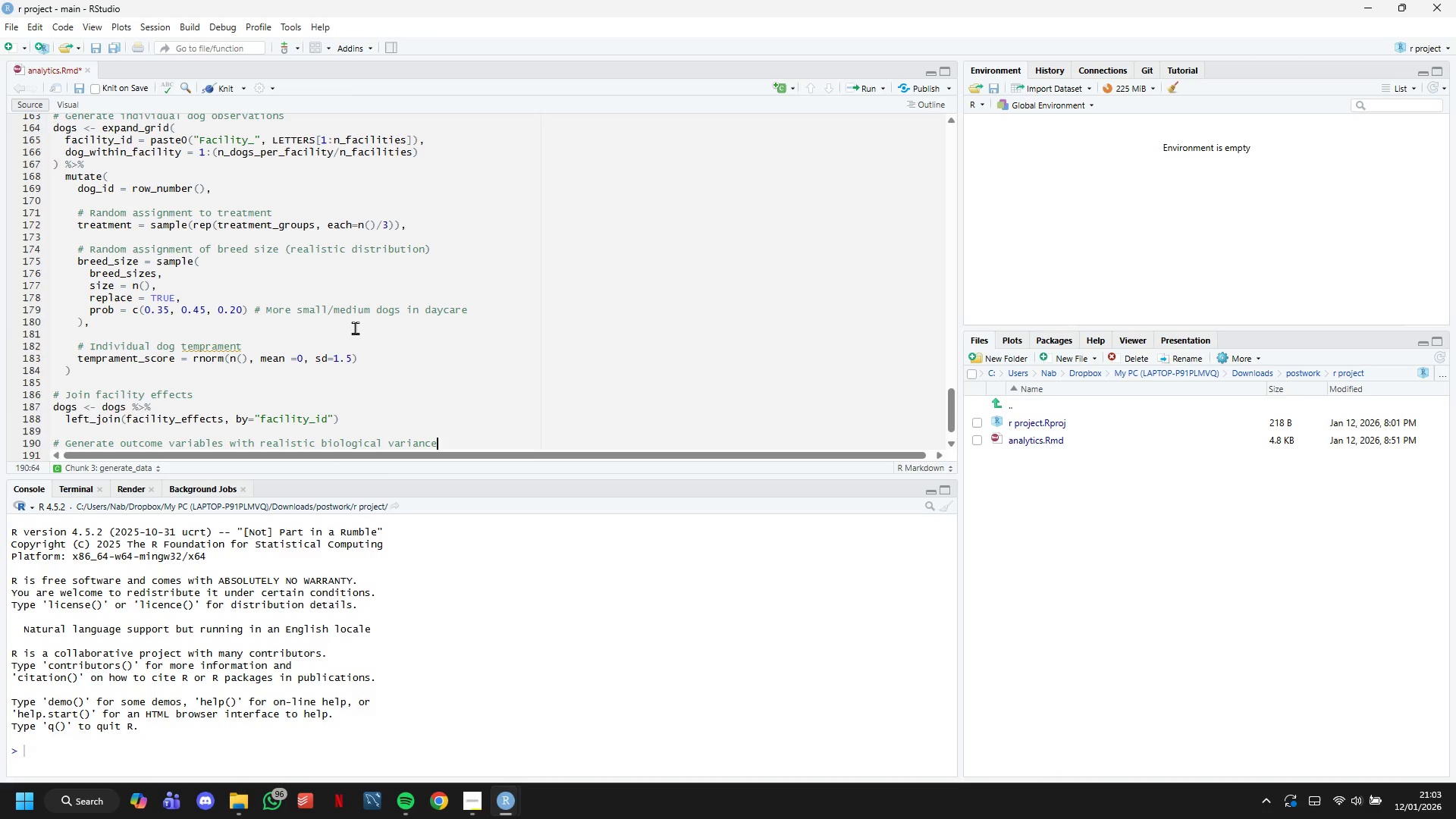 
key(Enter)
 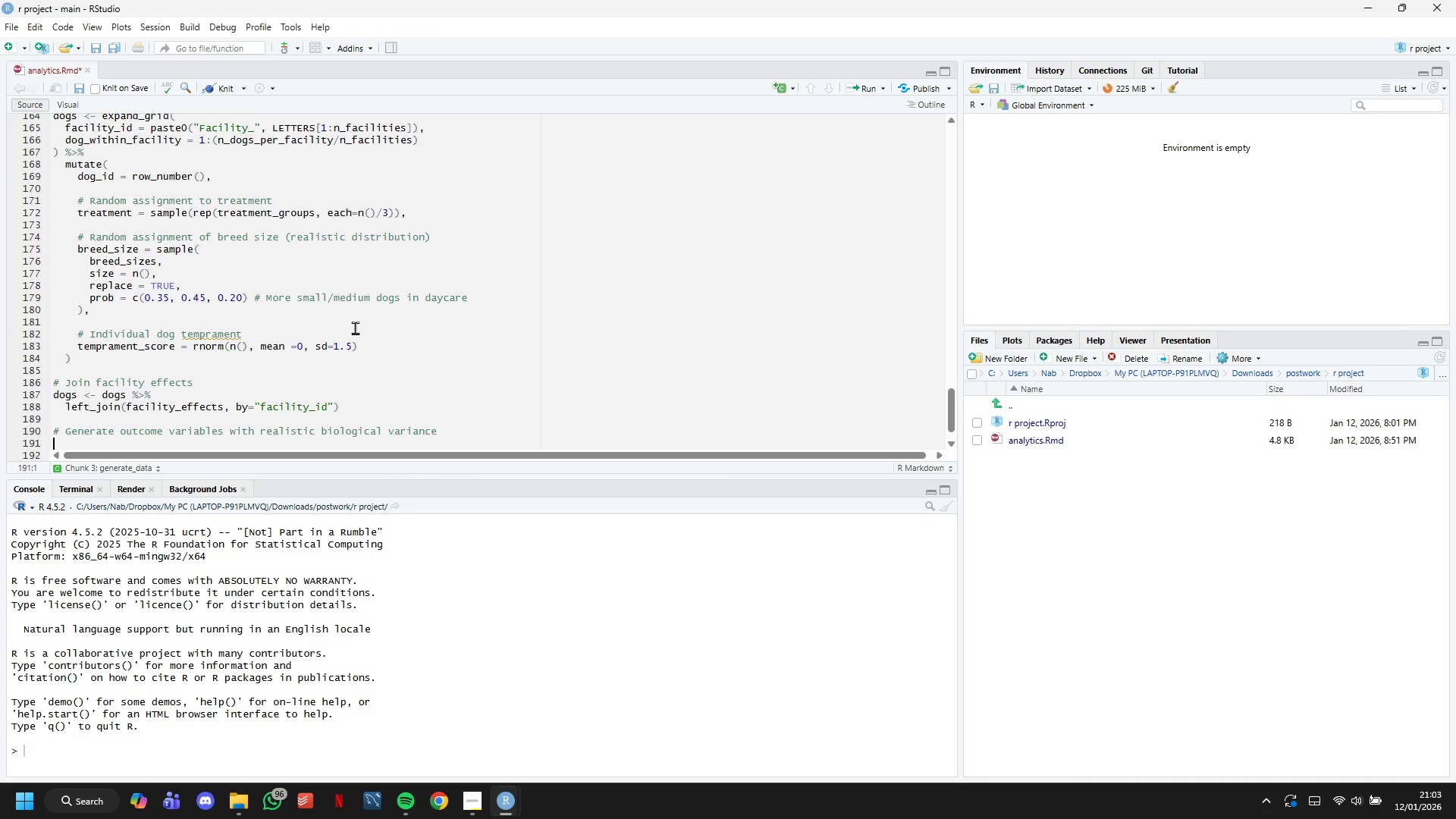 
key(Enter)
 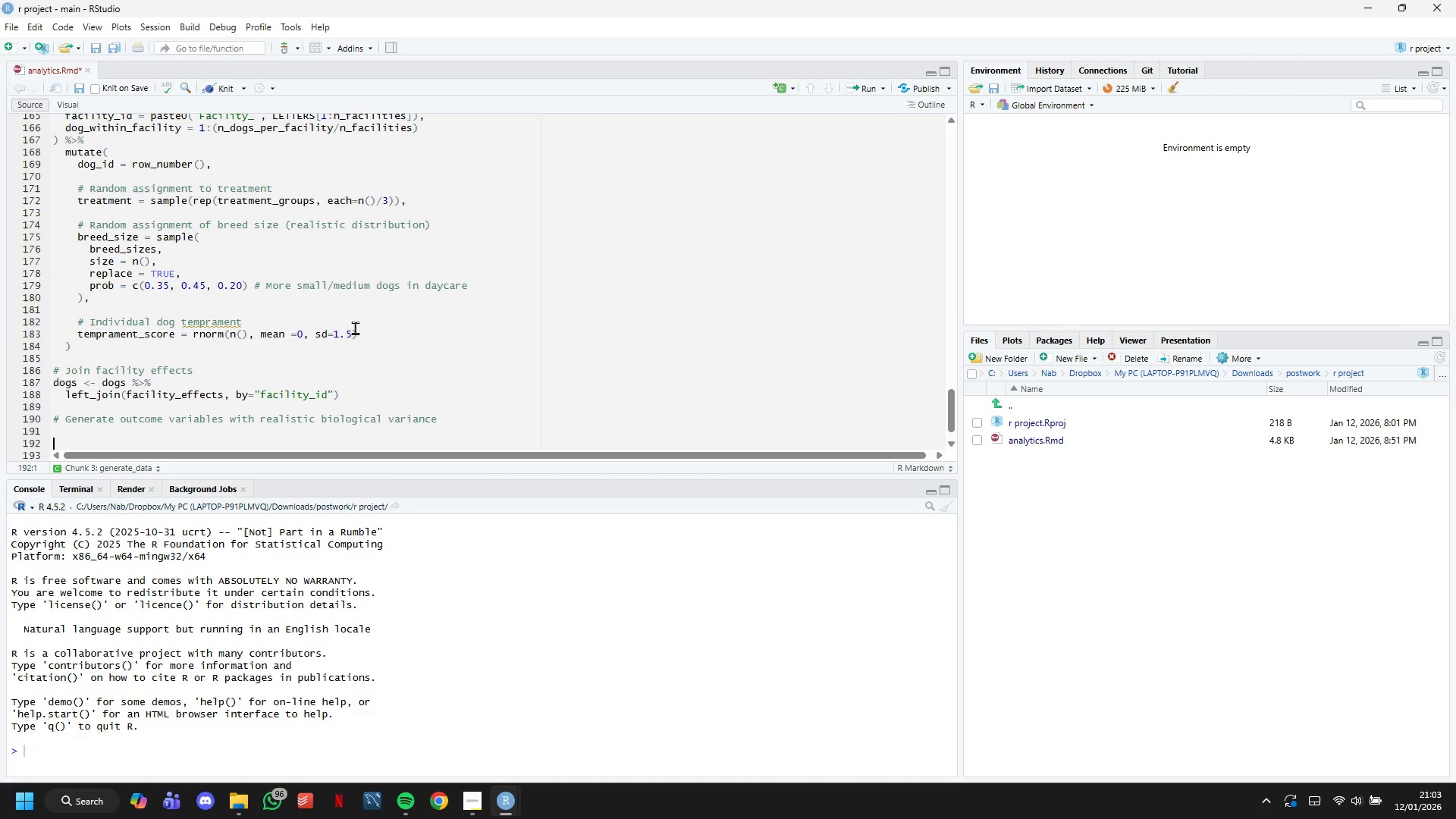 
hold_key(key=ShiftLeft, duration=1.5)
 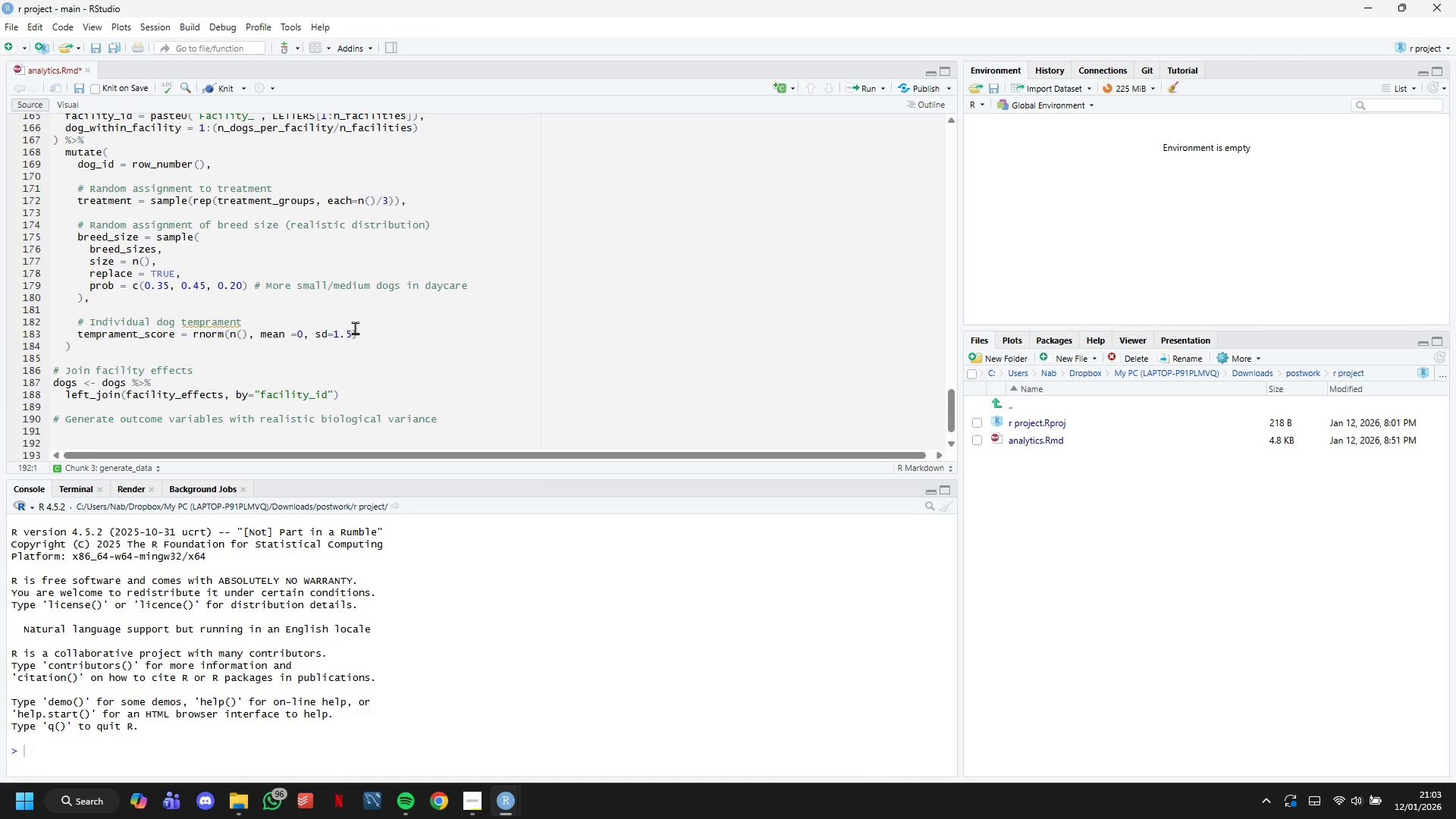 
hold_key(key=ShiftLeft, duration=1.51)
 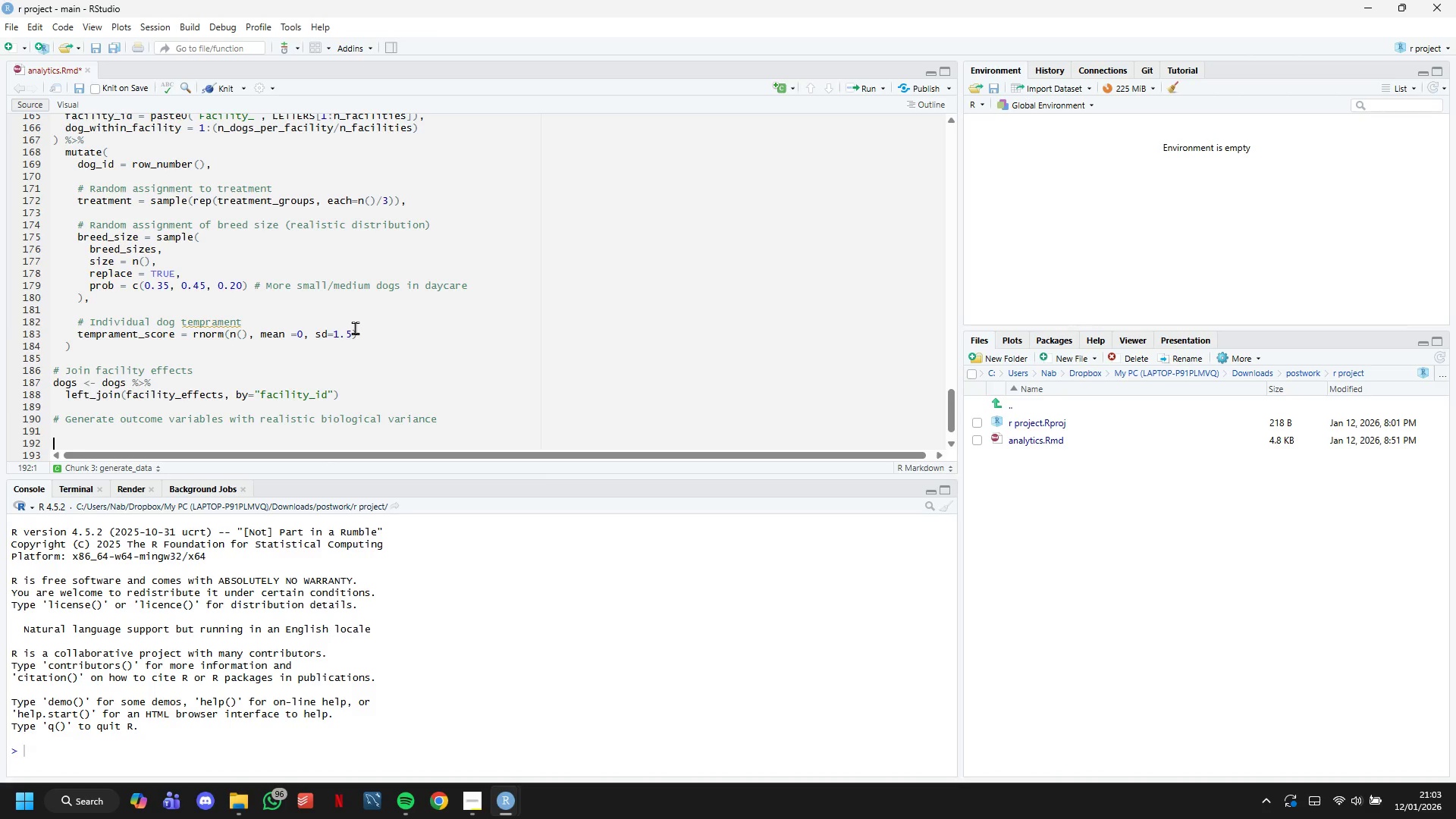 
hold_key(key=ShiftLeft, duration=1.5)
 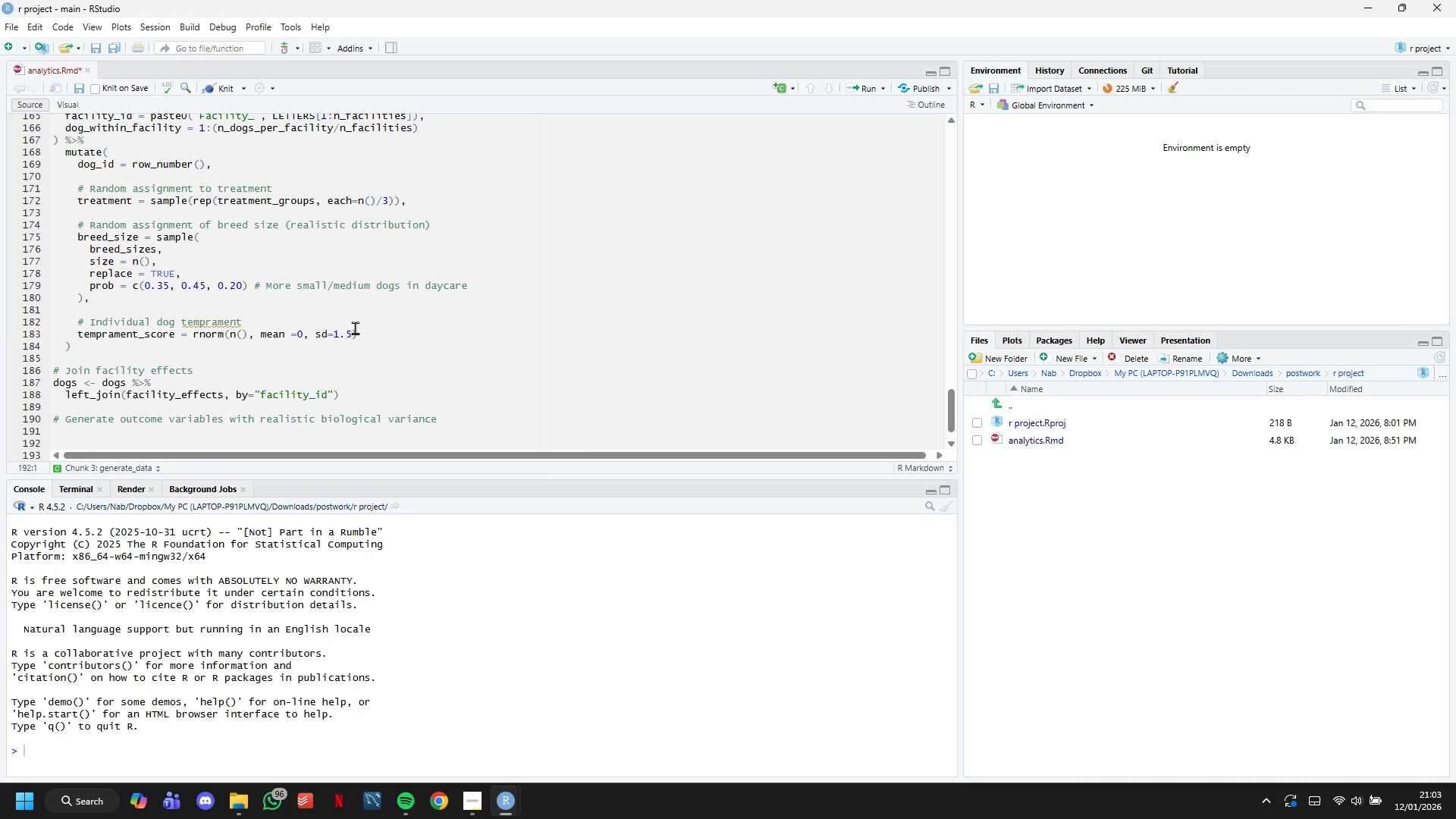 
hold_key(key=ShiftLeft, duration=1.52)
 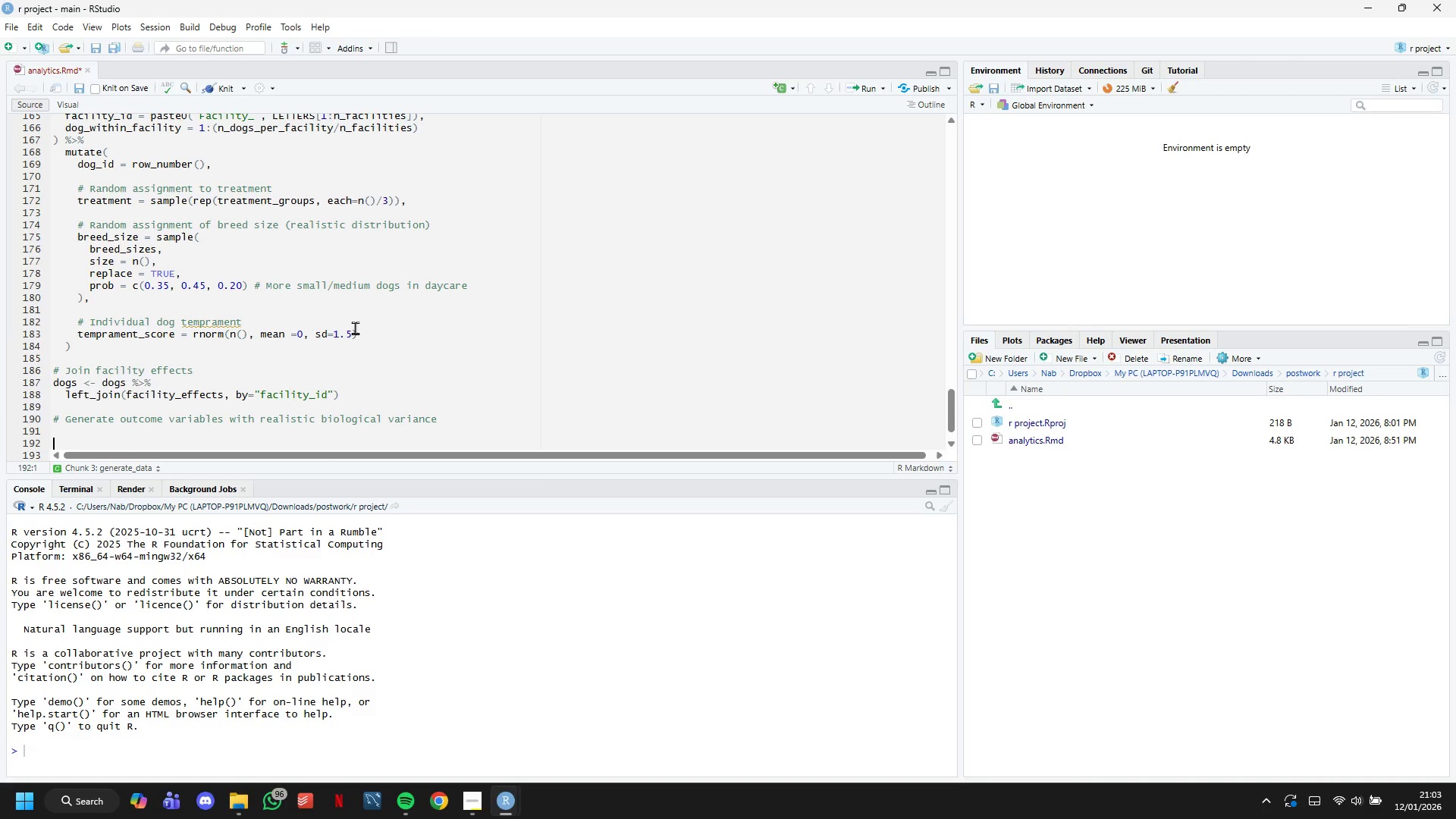 
hold_key(key=ShiftLeft, duration=1.52)
 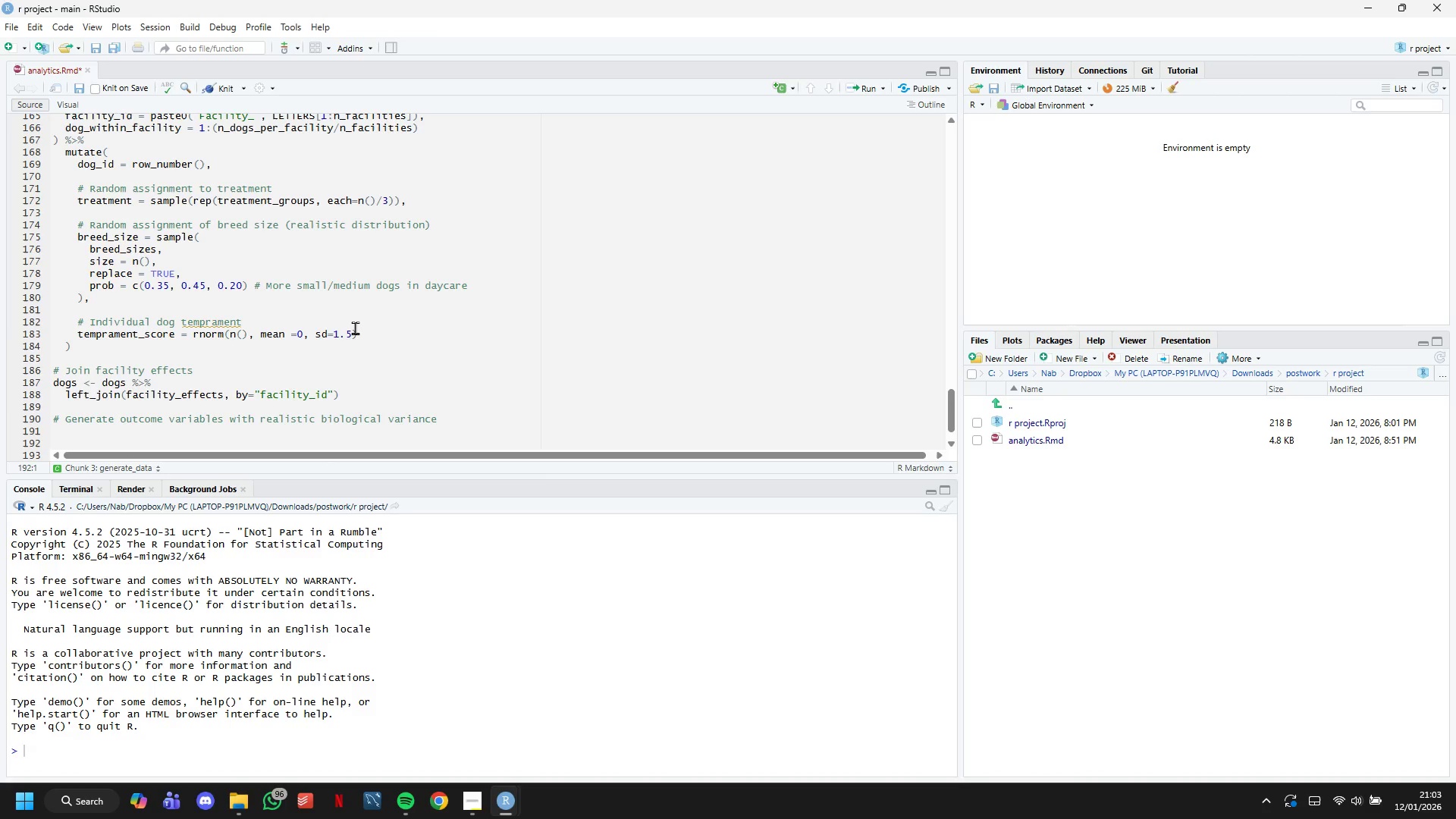 
hold_key(key=ShiftLeft, duration=1.51)
 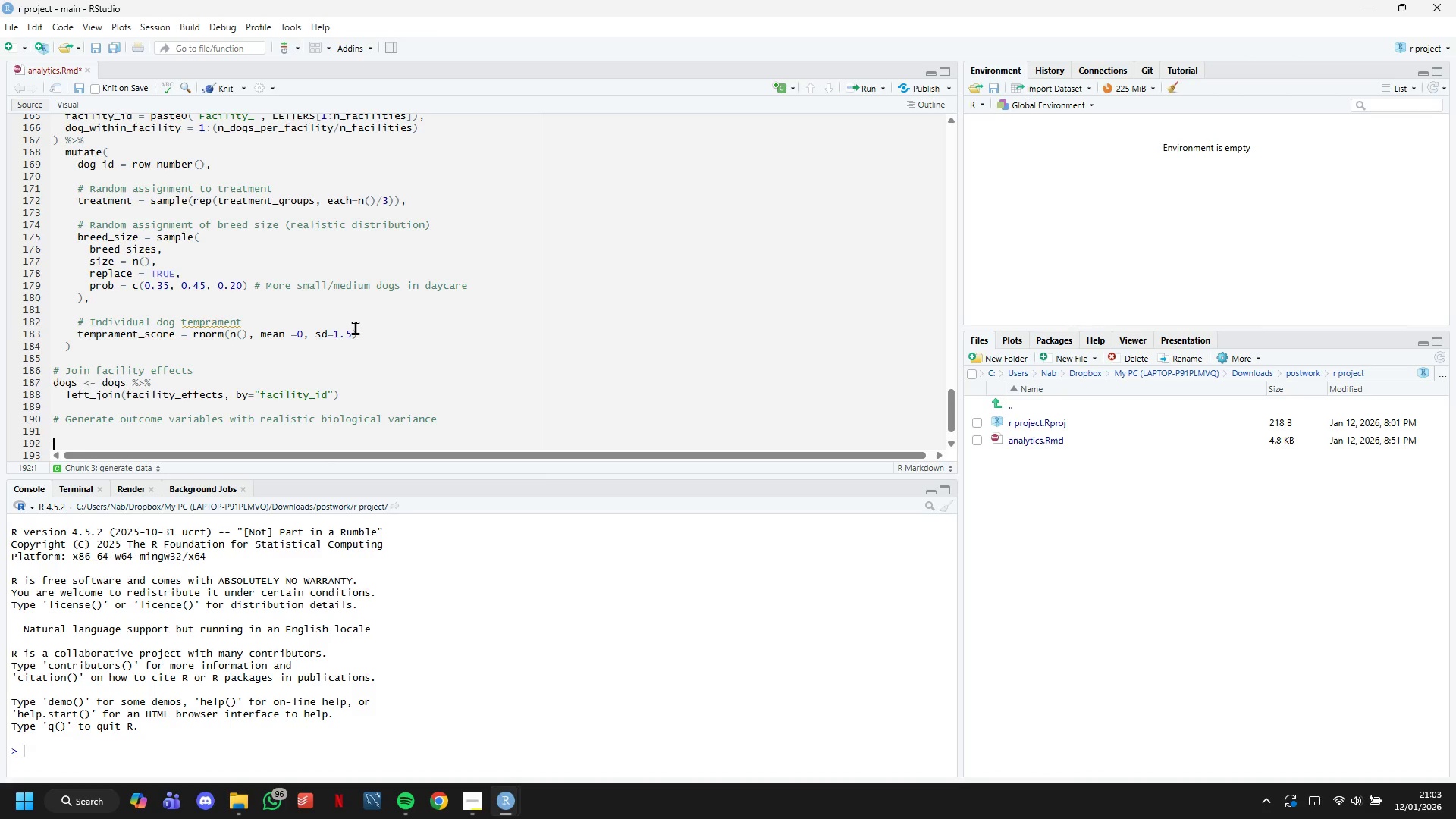 
key(Shift+ShiftLeft)
 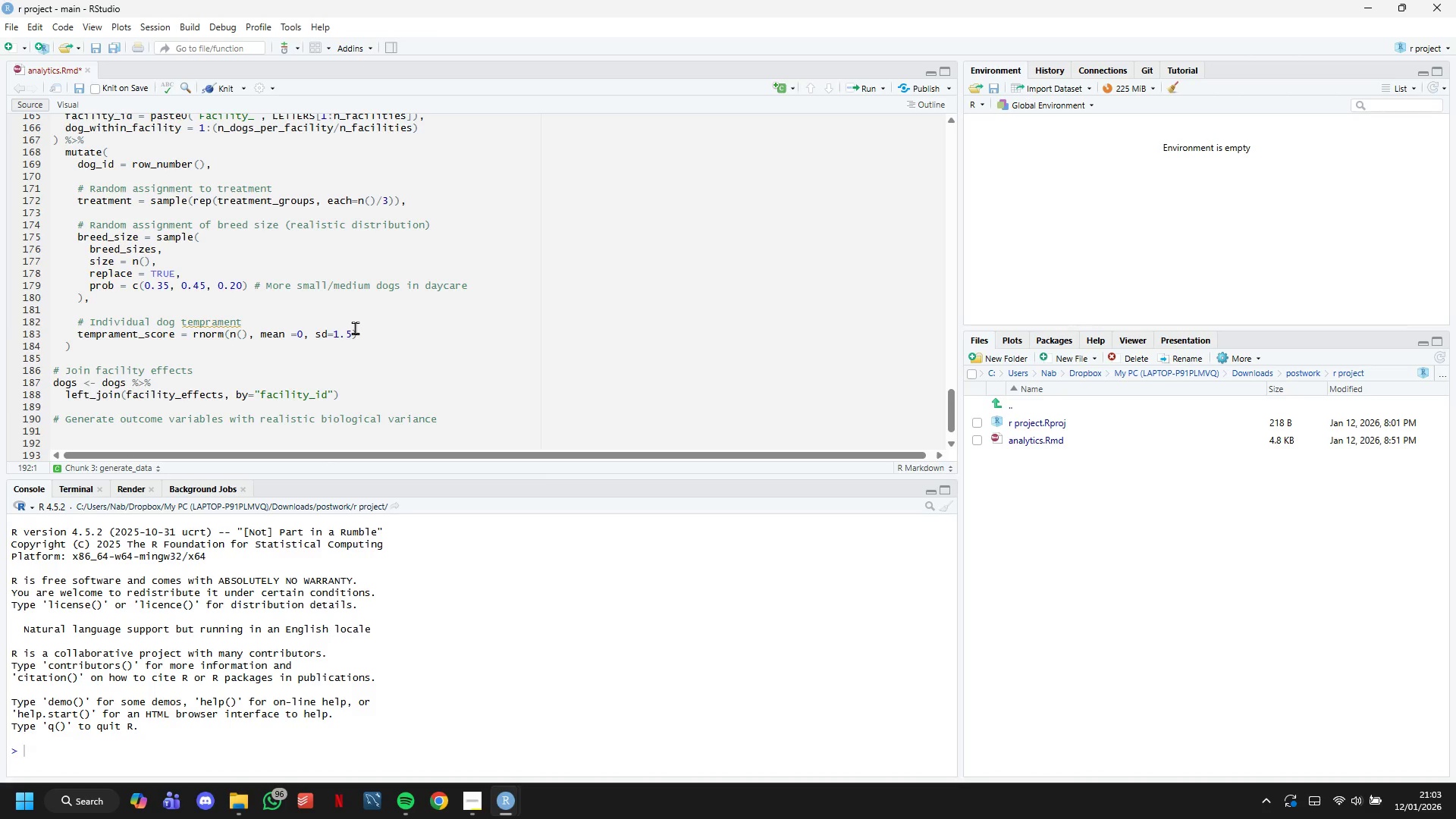 
key(Shift+ShiftLeft)
 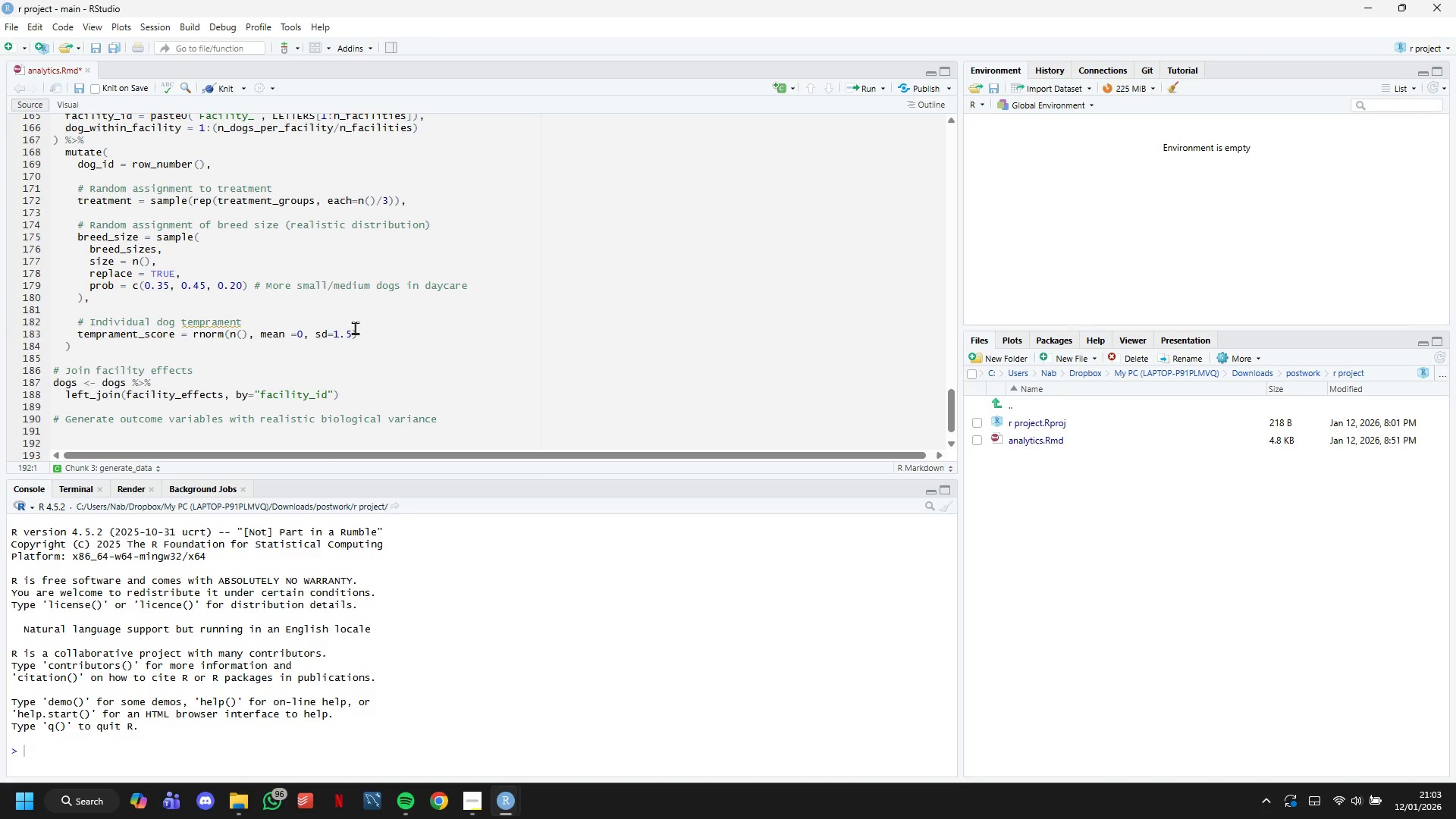 
key(Shift+ShiftLeft)
 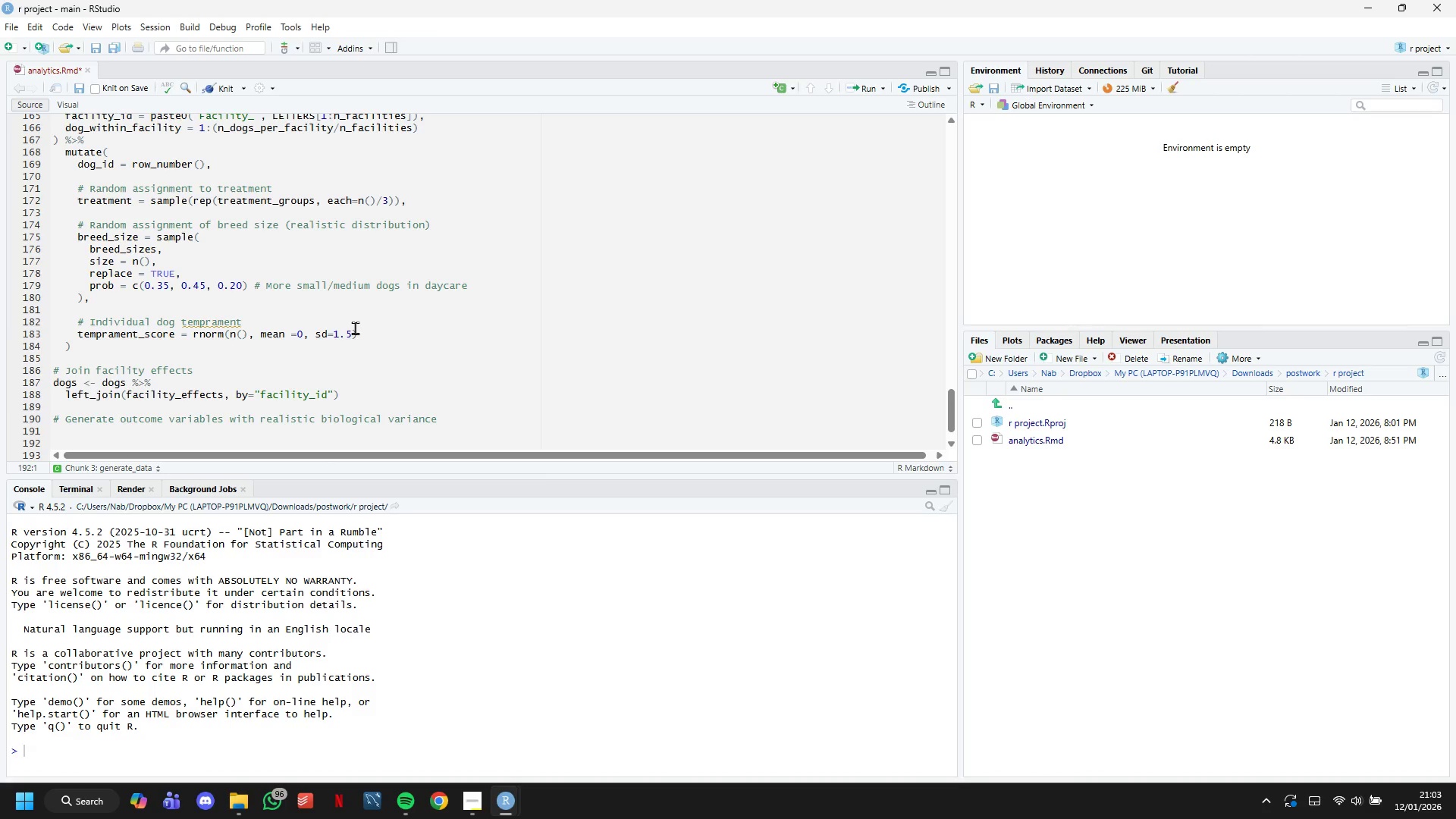 
key(Shift+ShiftLeft)
 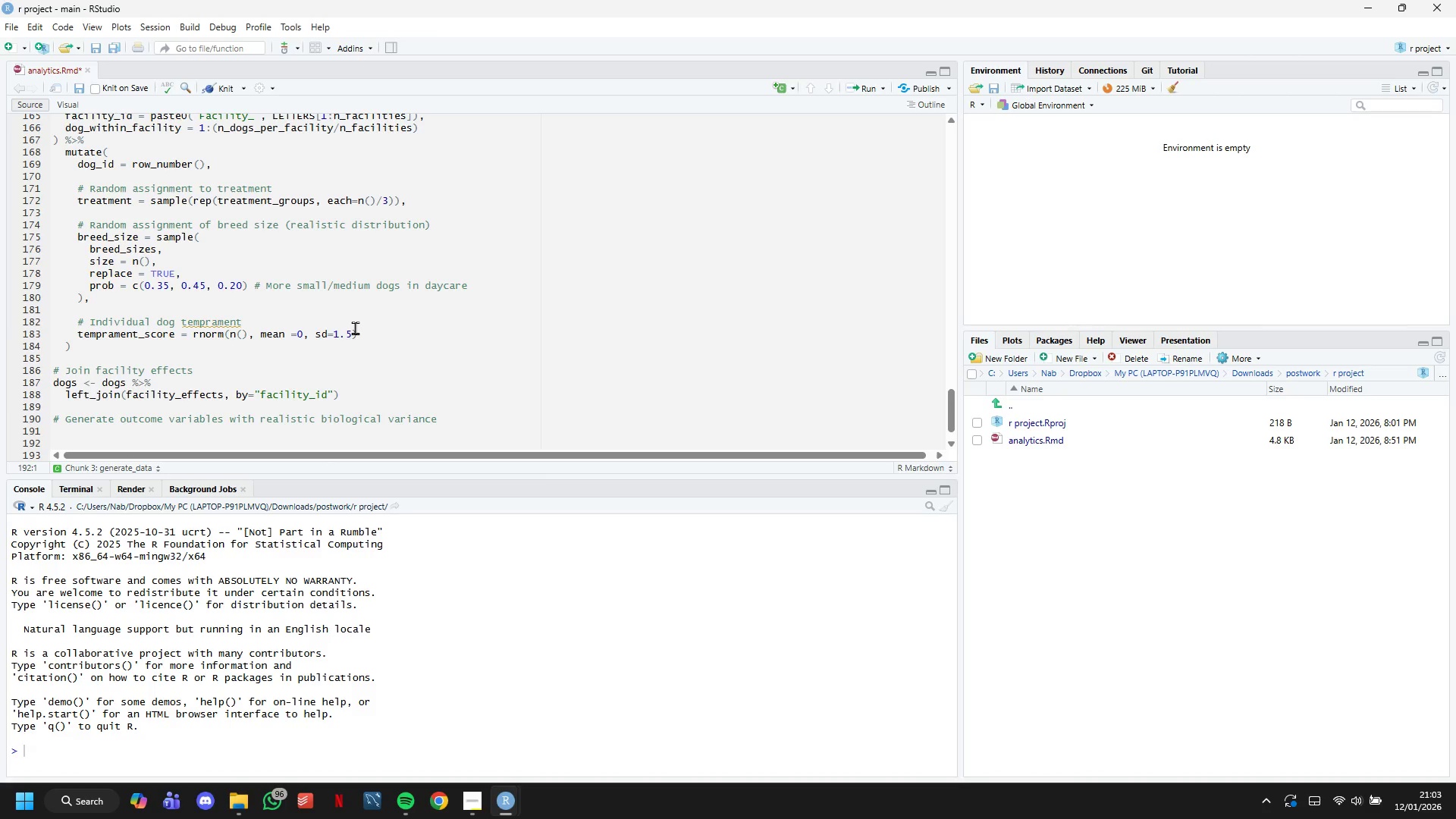 
key(Shift+ShiftLeft)
 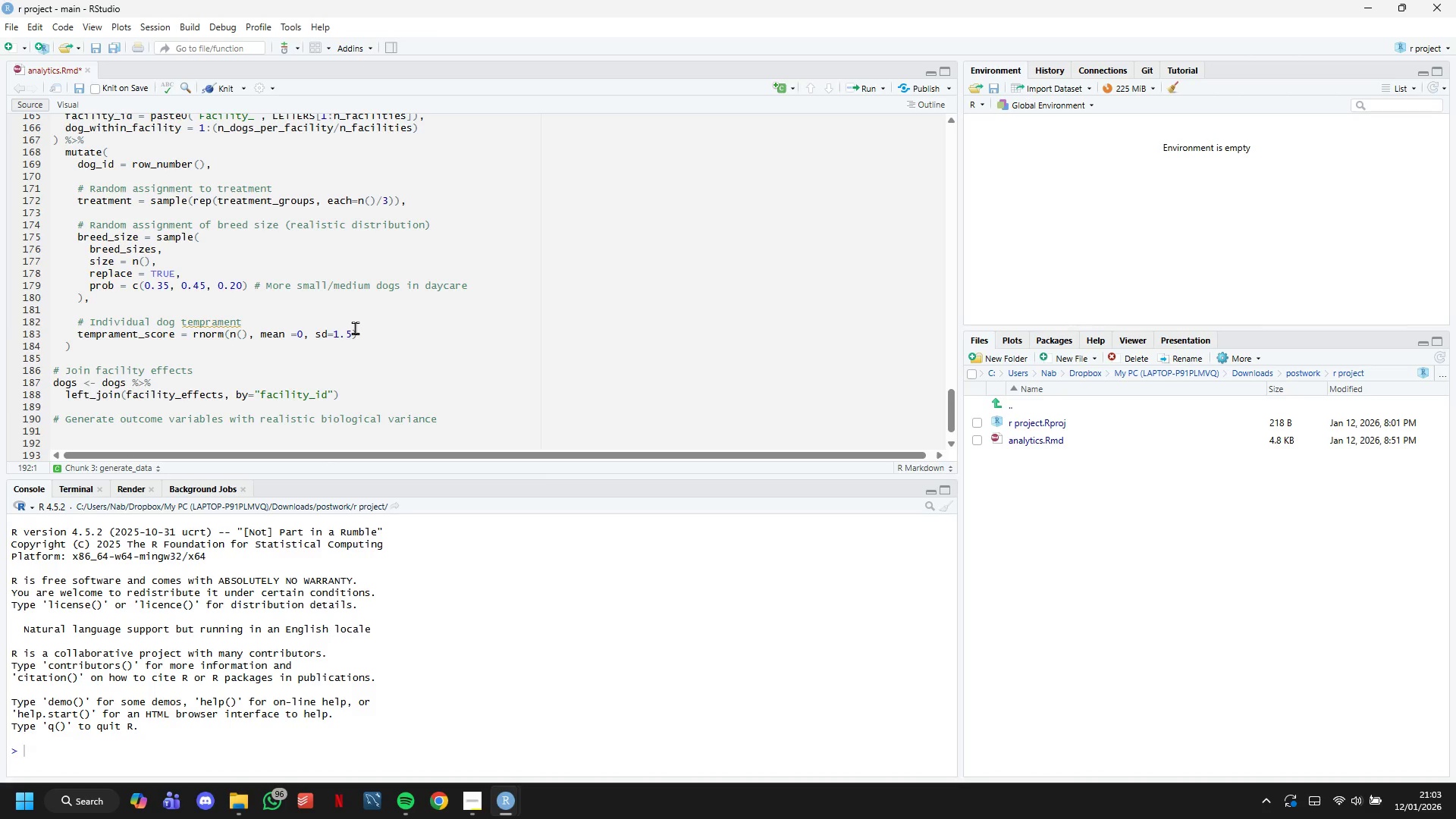 
key(Shift+ShiftLeft)
 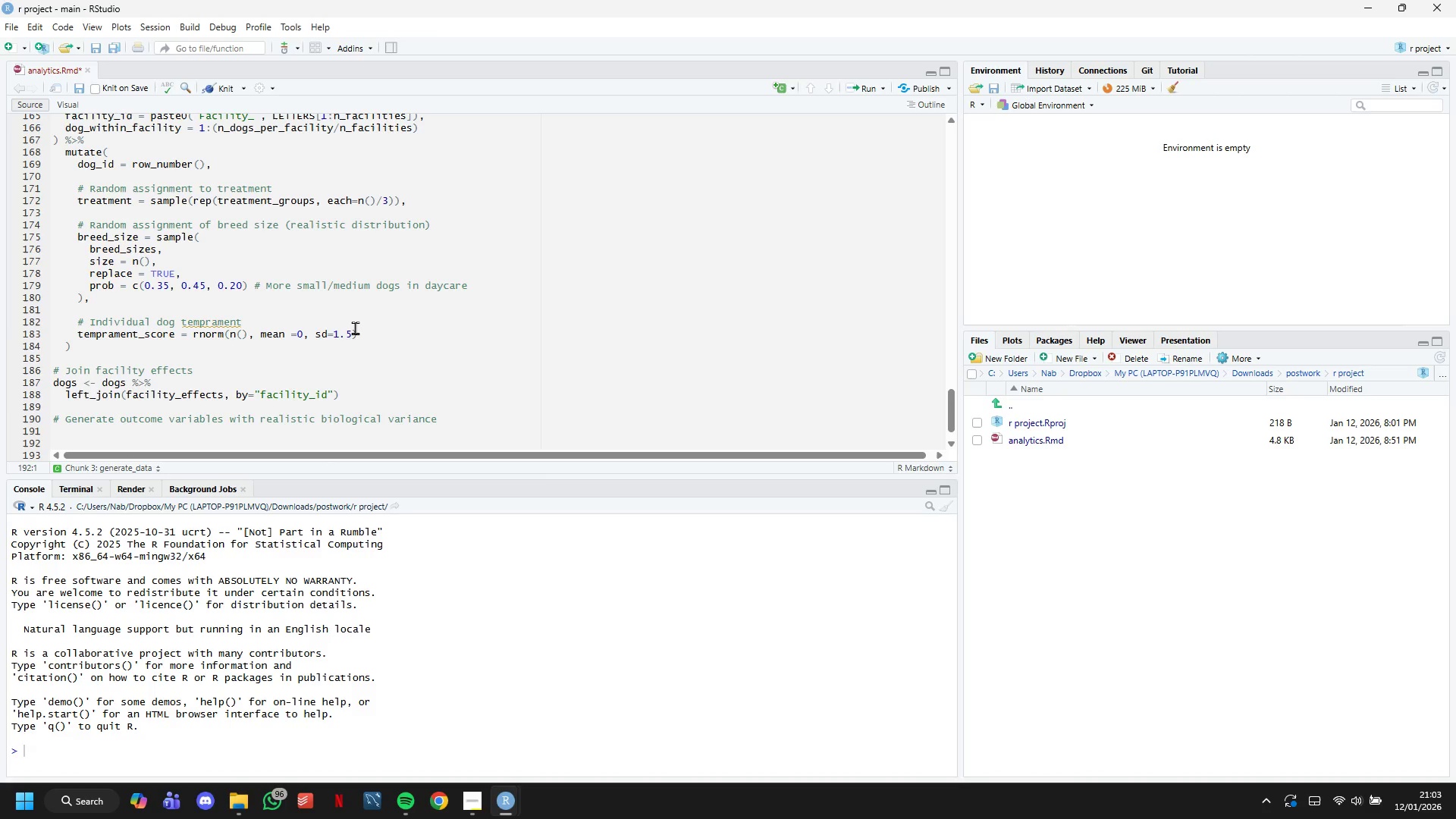 
key(Shift+ShiftLeft)
 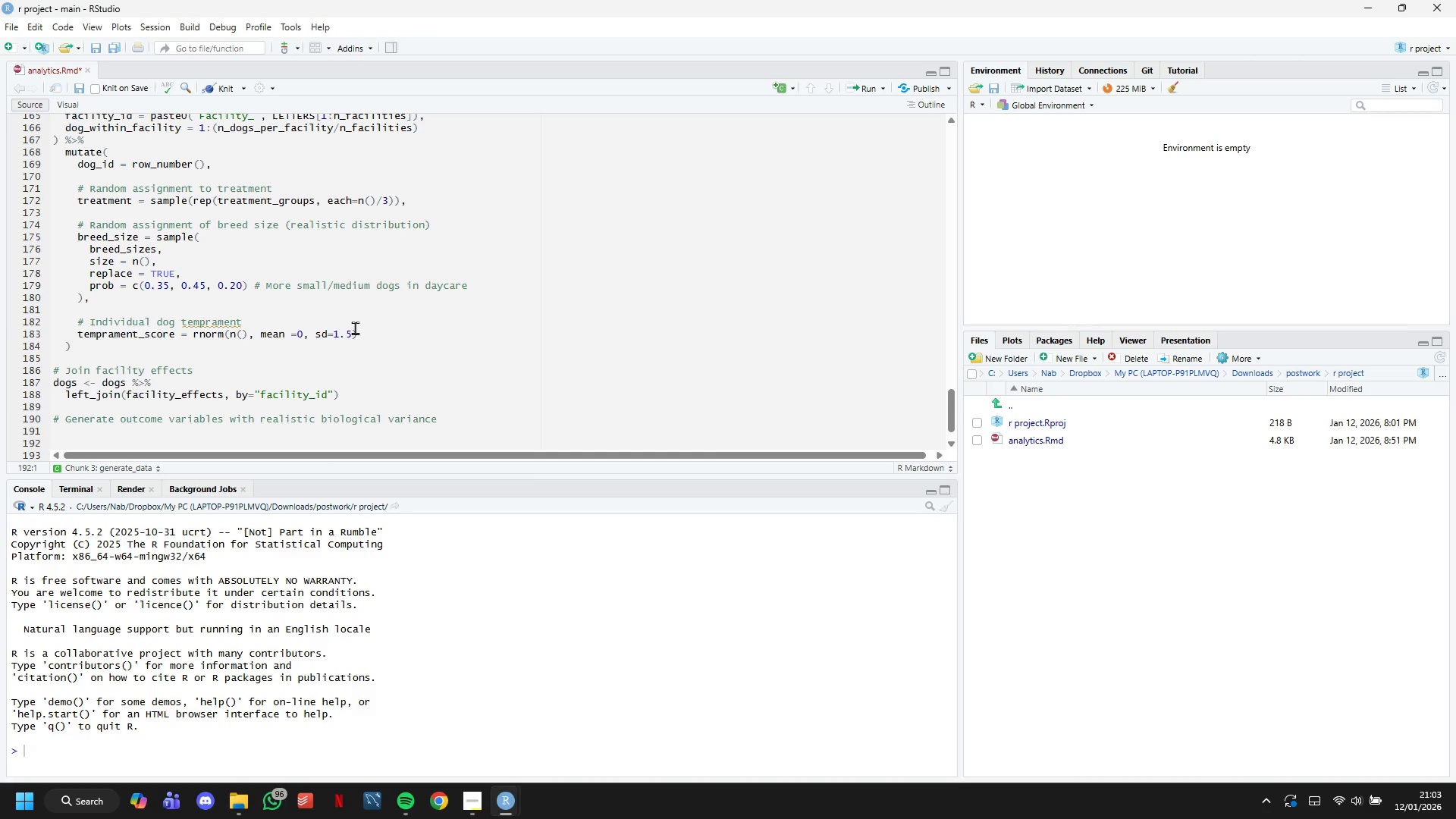 
wait(8.19)
 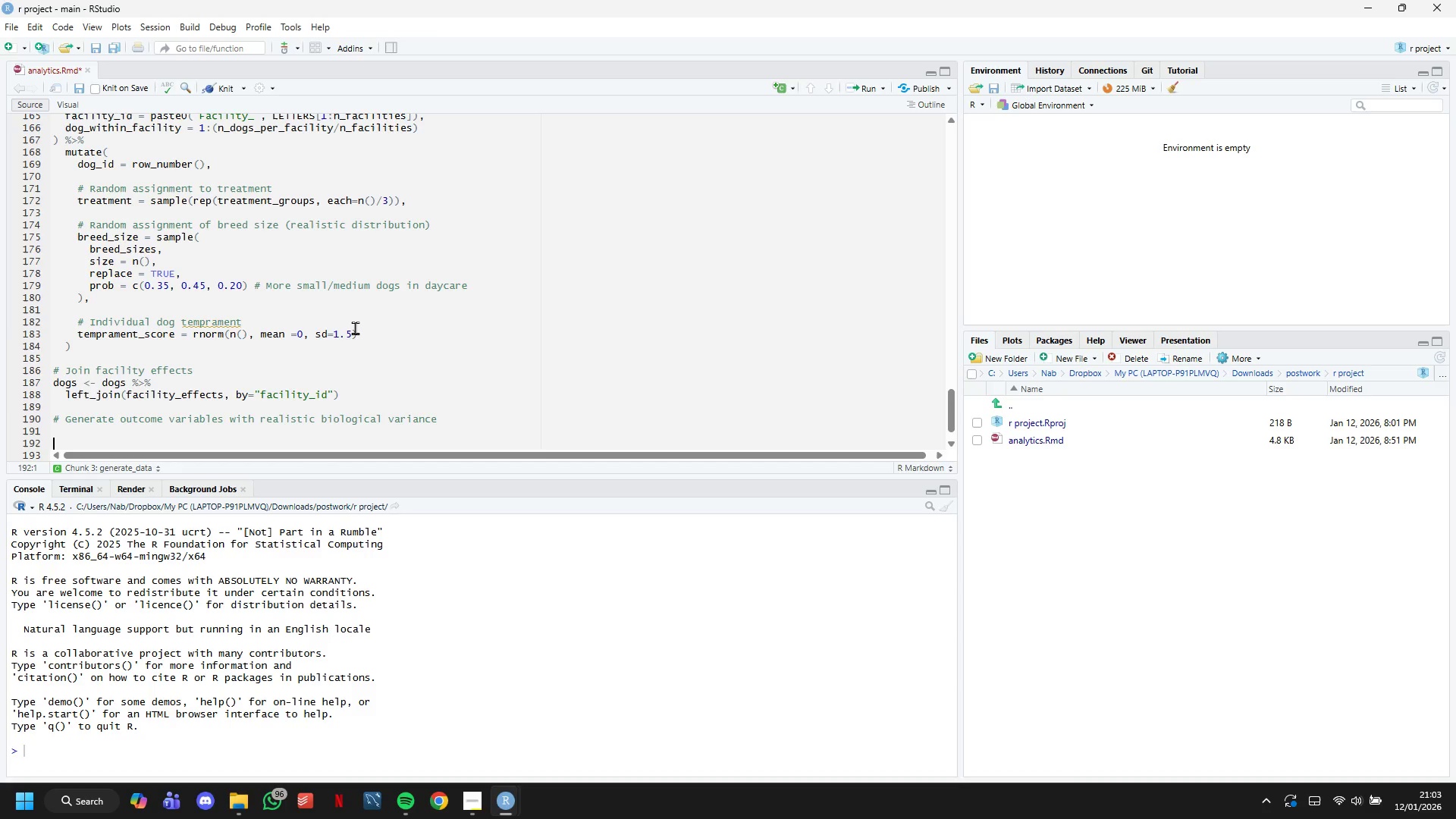 
type(# Baseline levels by breed size (larger dog = deeper barks bu )
key(Backspace)
type(t less frequent)
 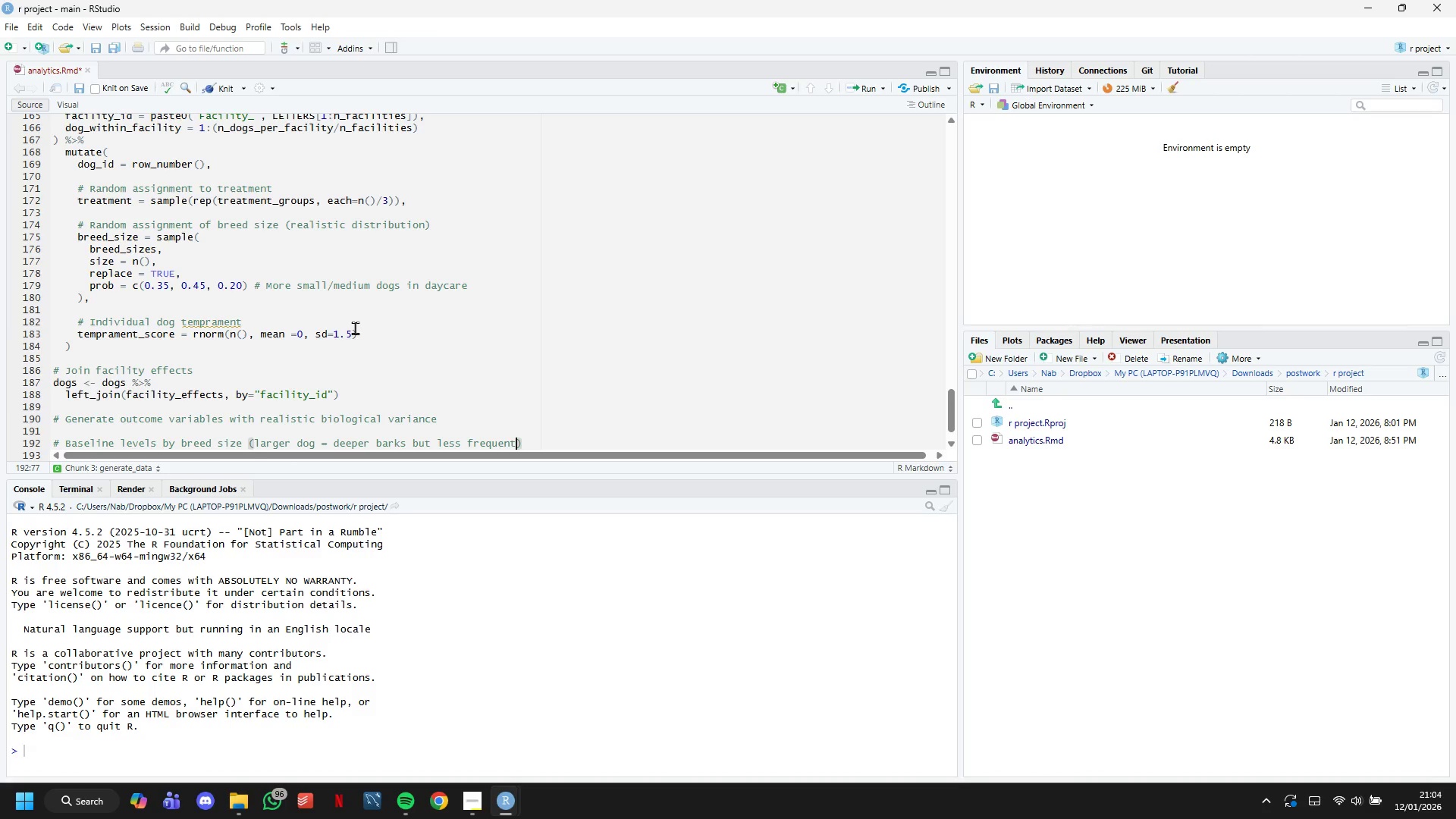 
key(ArrowRight)
 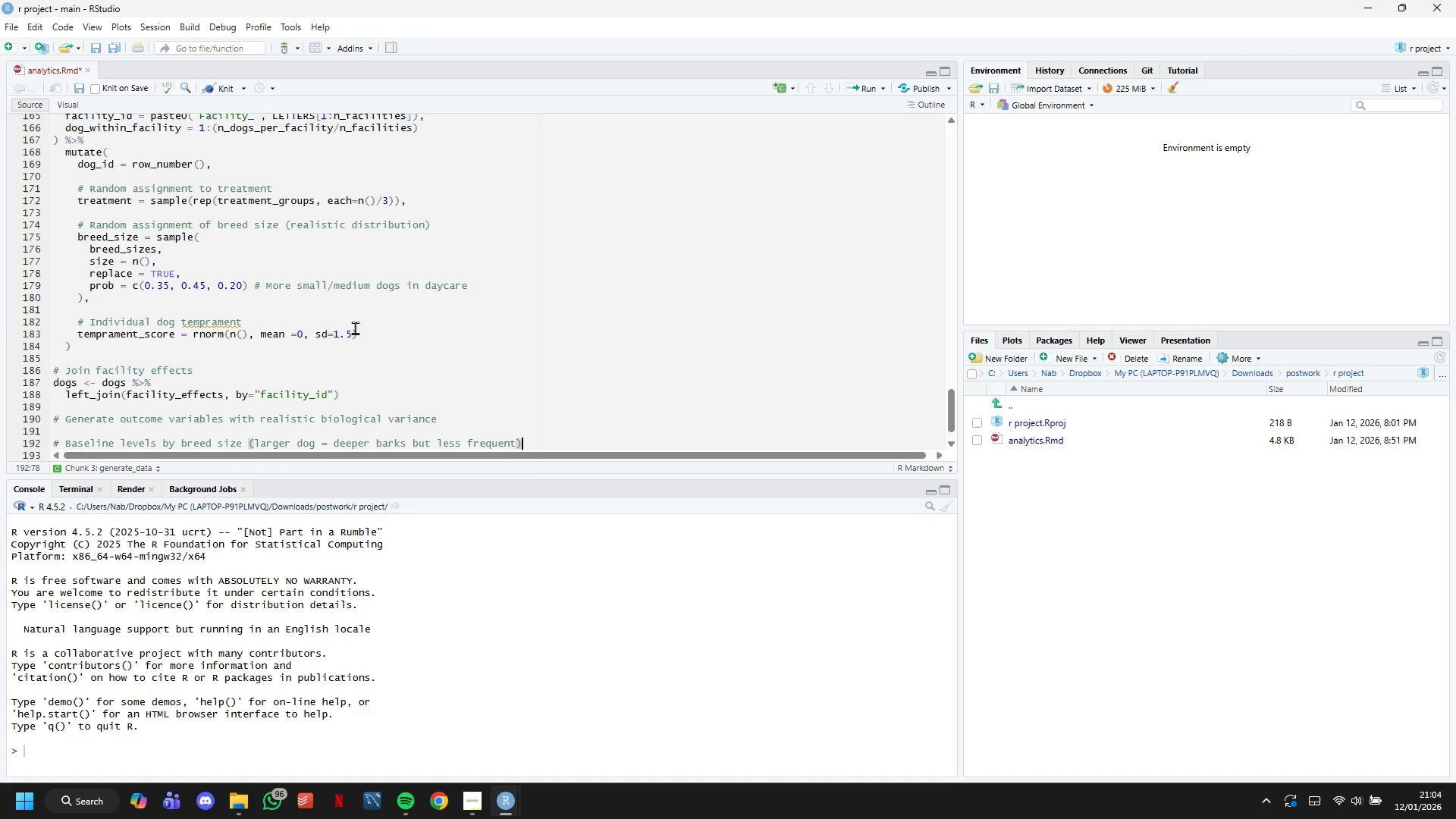 
key(Enter)
 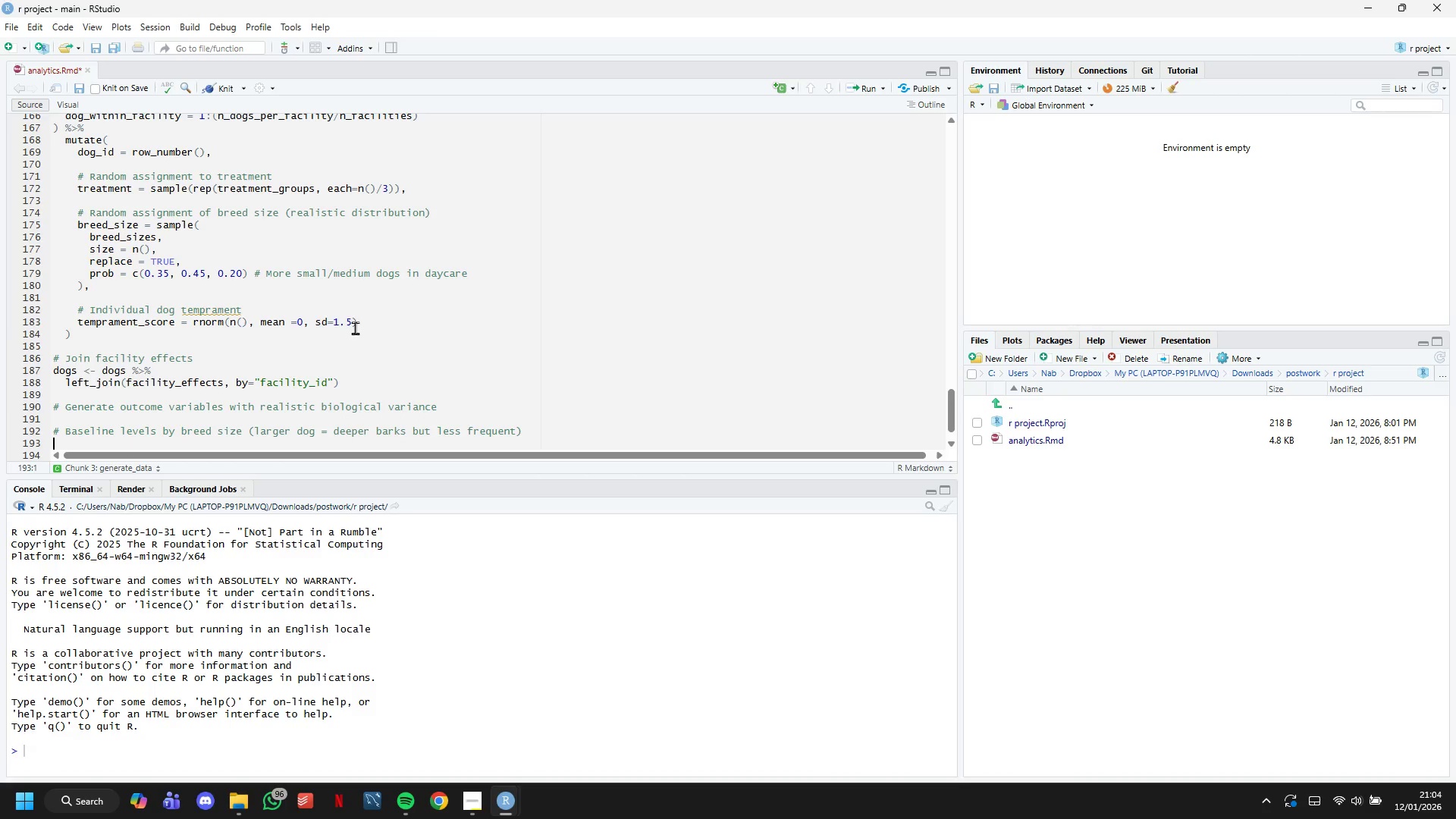 
type(breed_baseline <- tin)
key(Backspace)
type(bble()
 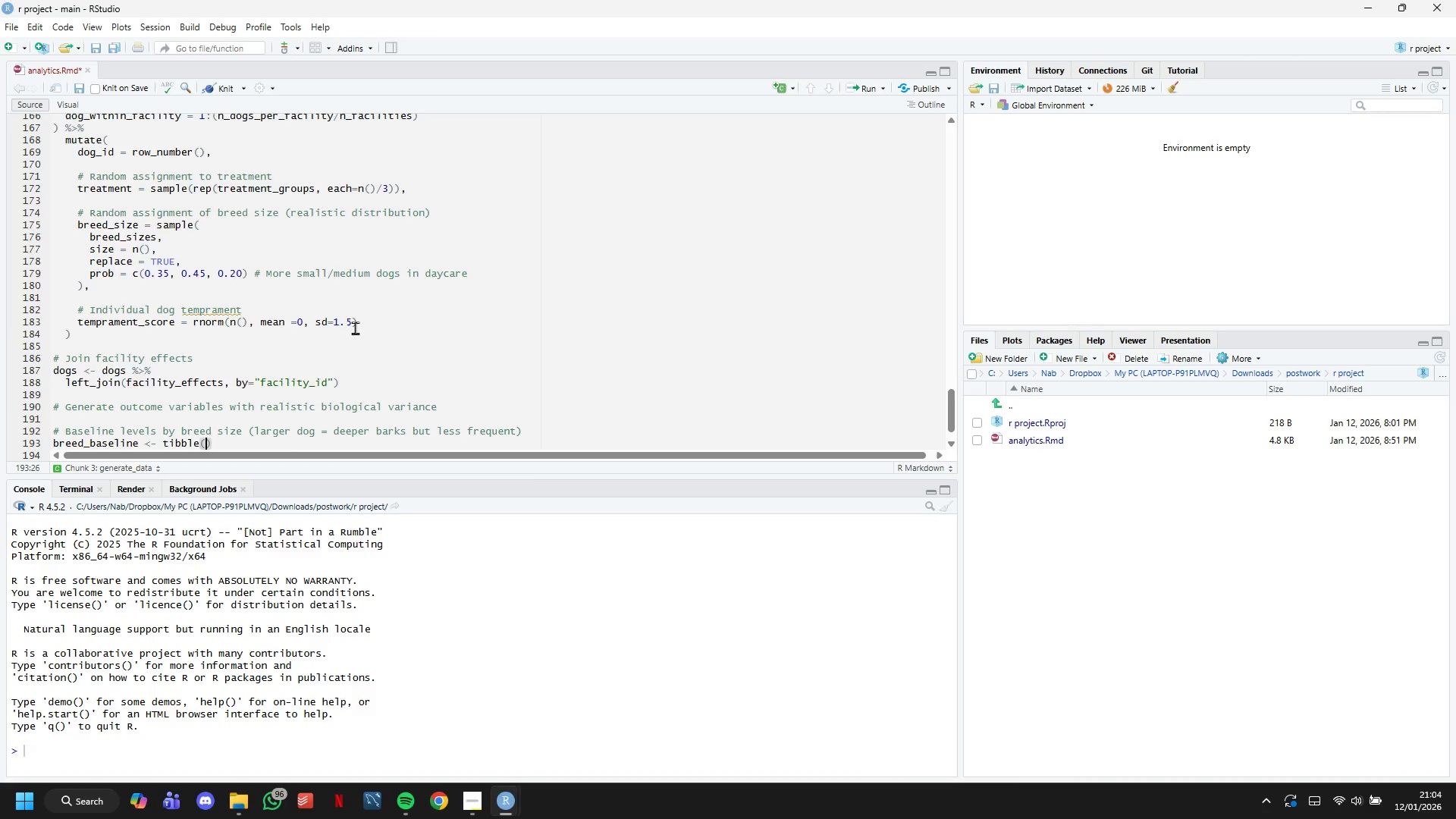 
key(Enter)
 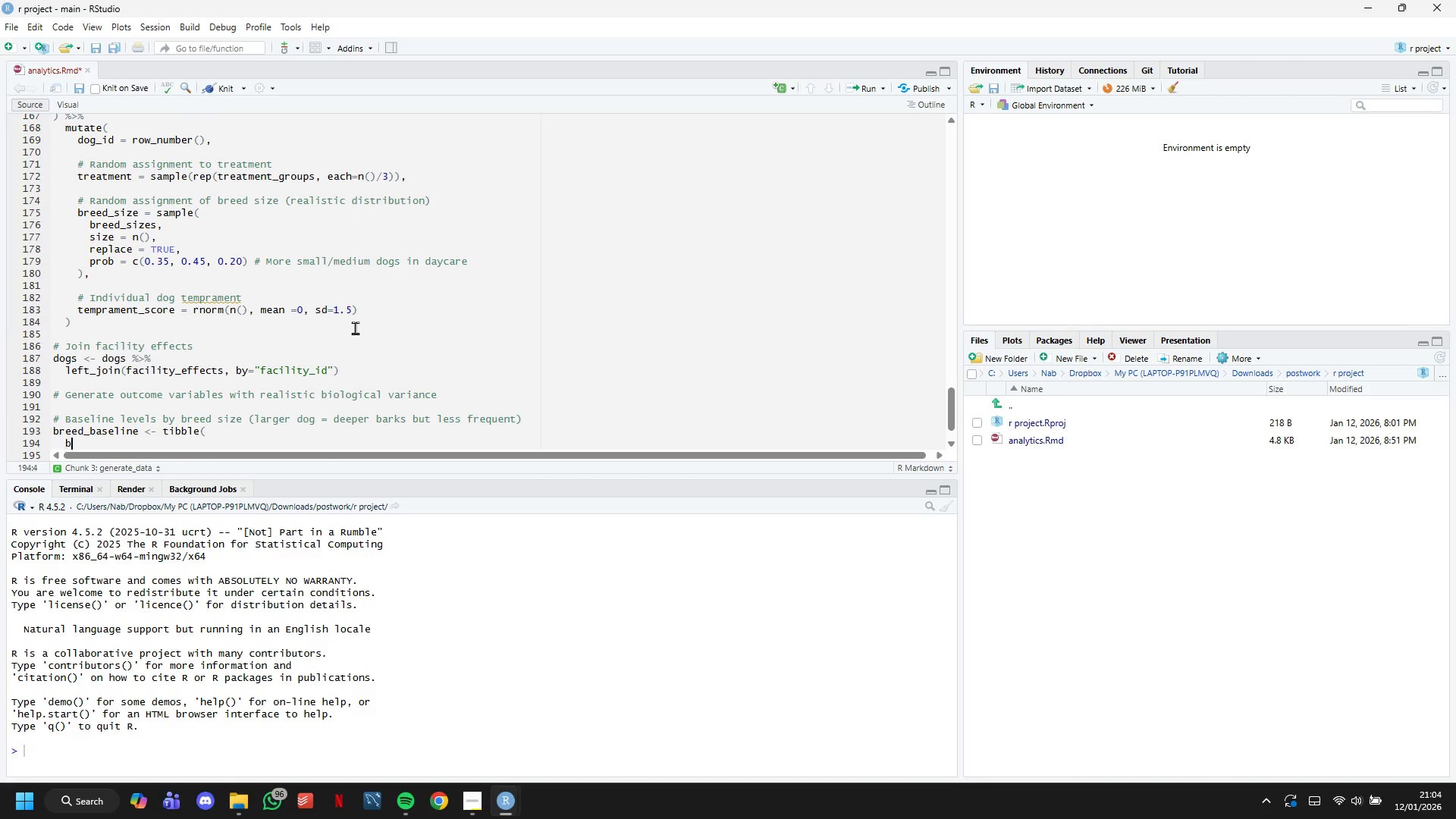 
type(breed_size = c("Small)
 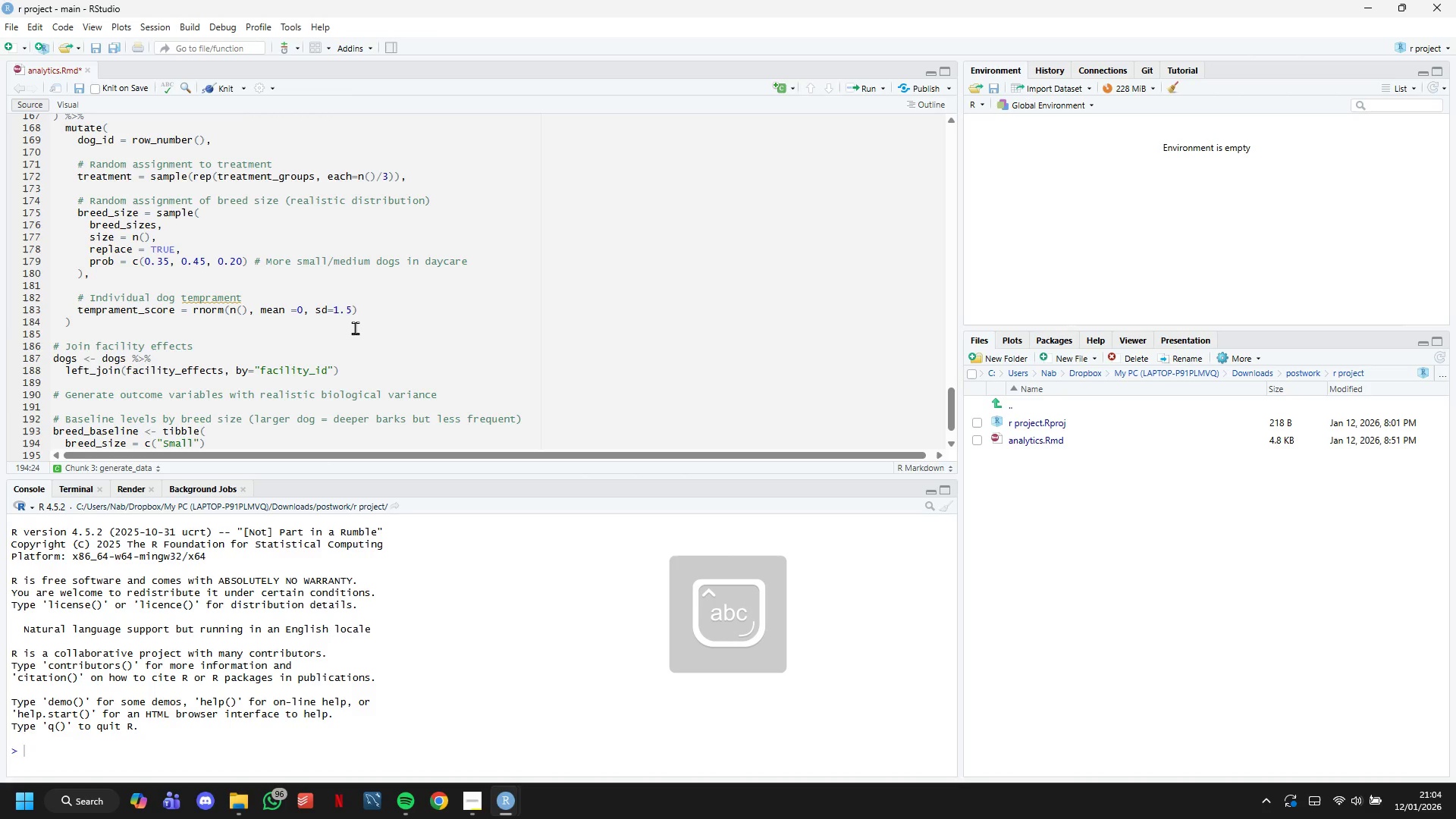 
key(ArrowRight)
 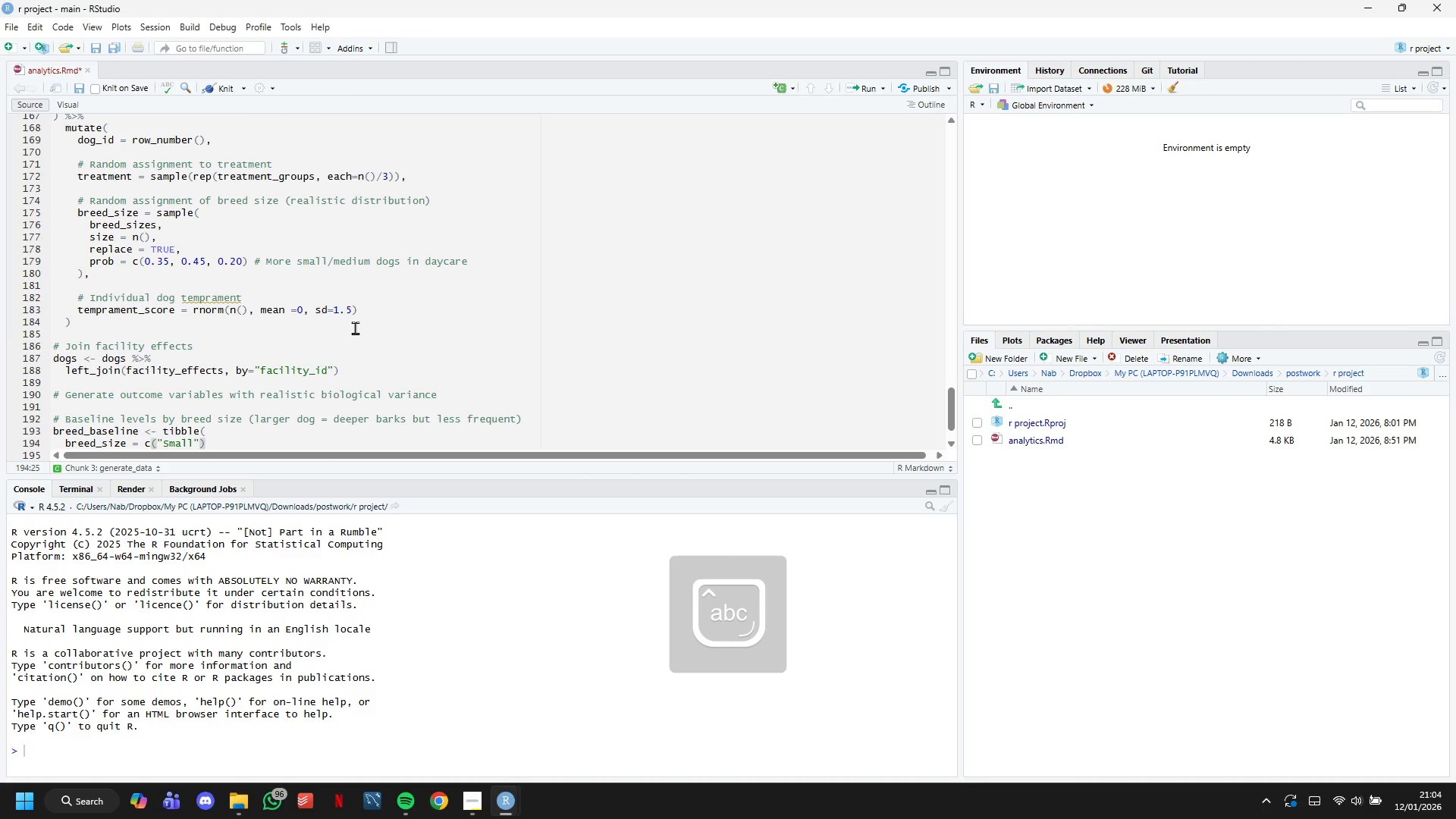 
type(, "Medium)
 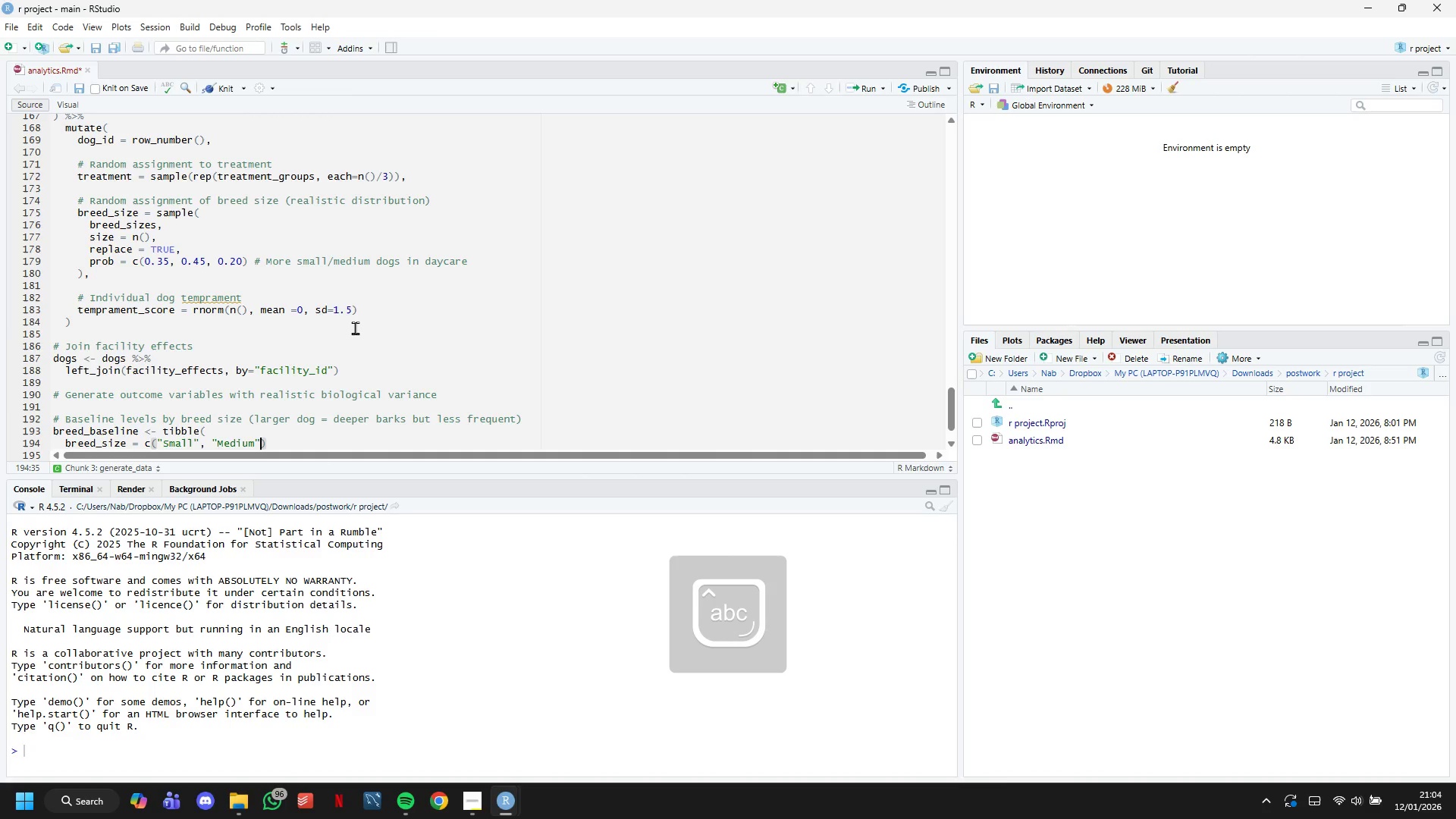 
 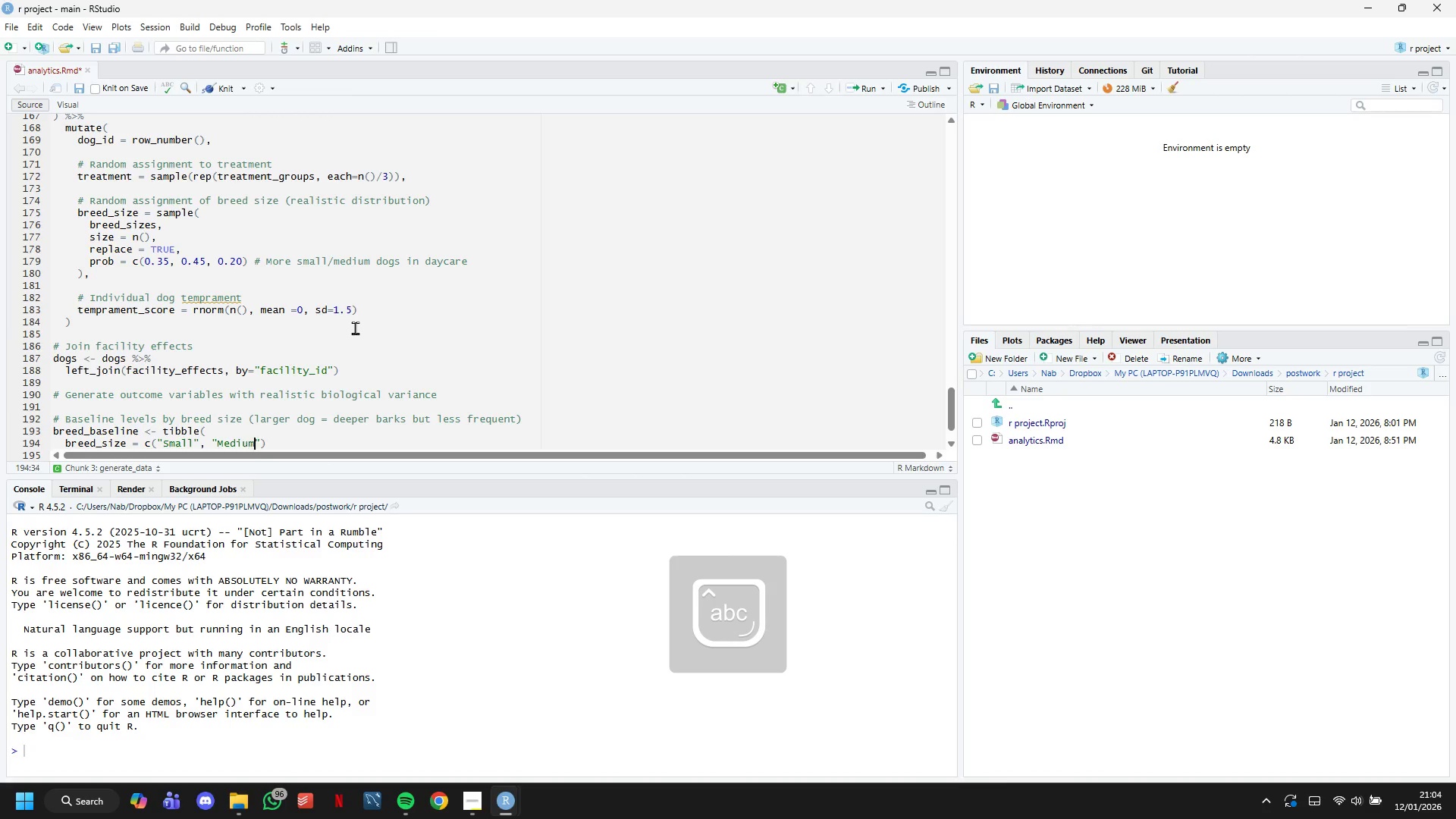 
key(ArrowRight)
 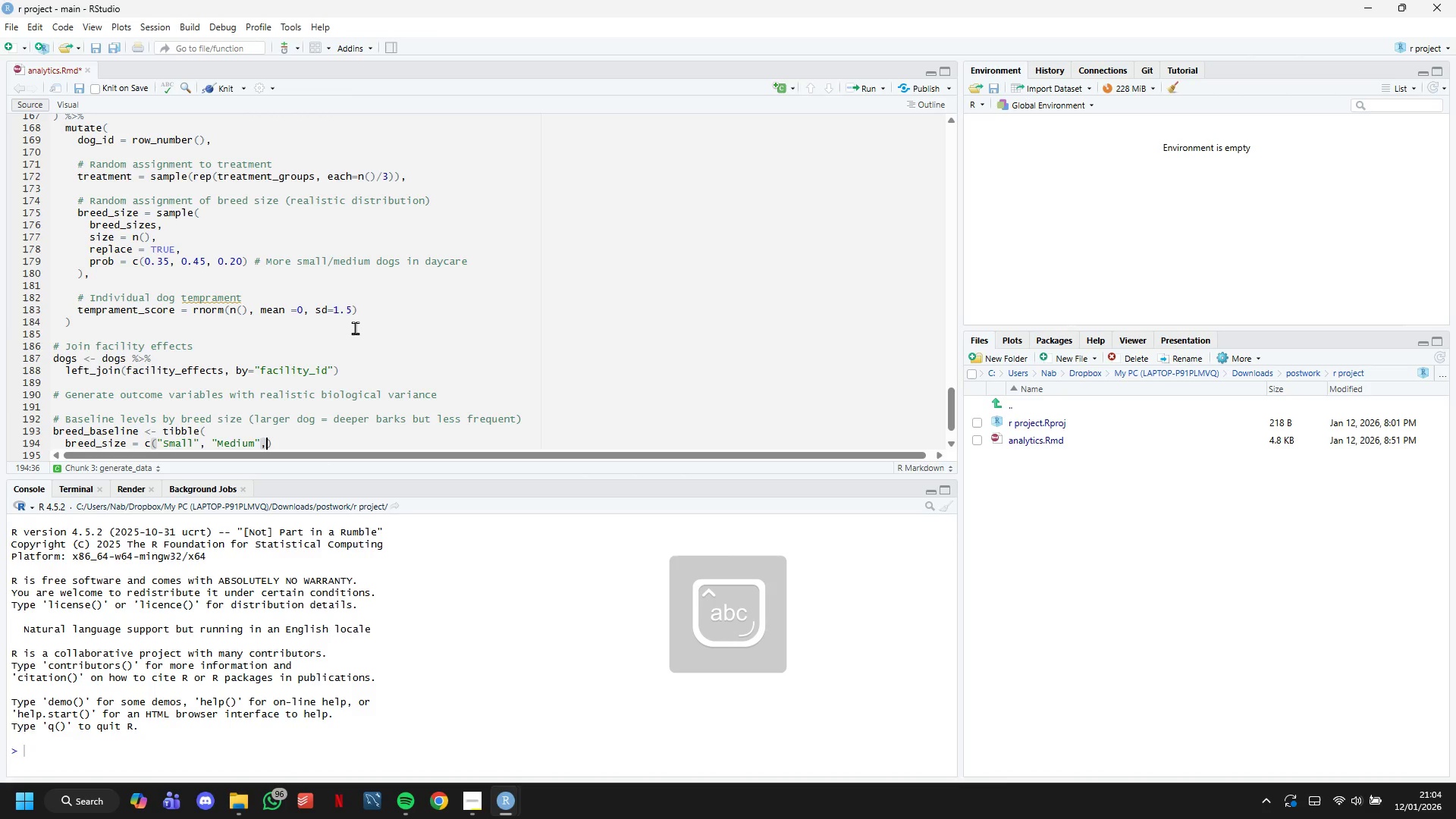 
type(, "Large)
 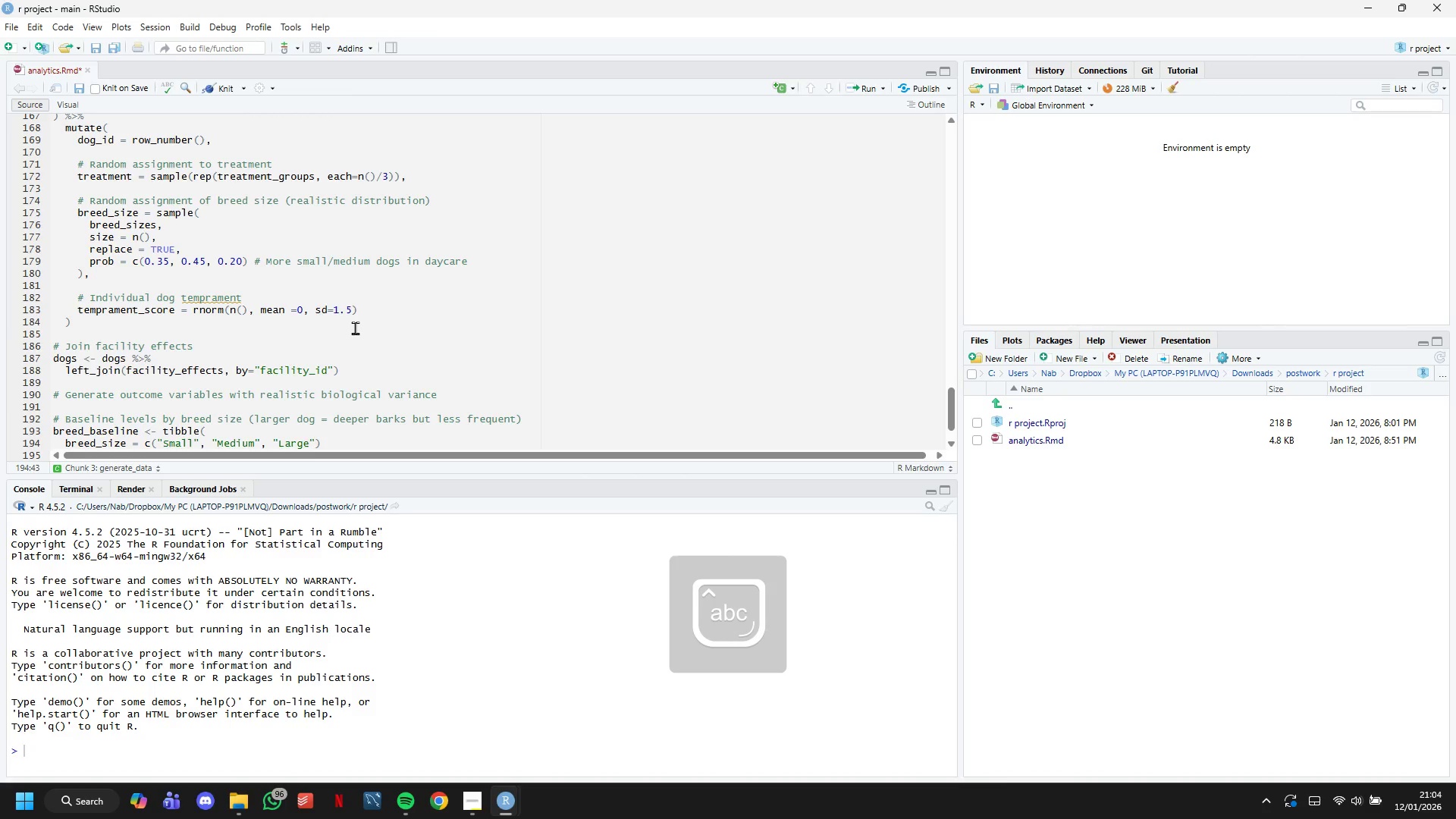 
key(ArrowRight)
 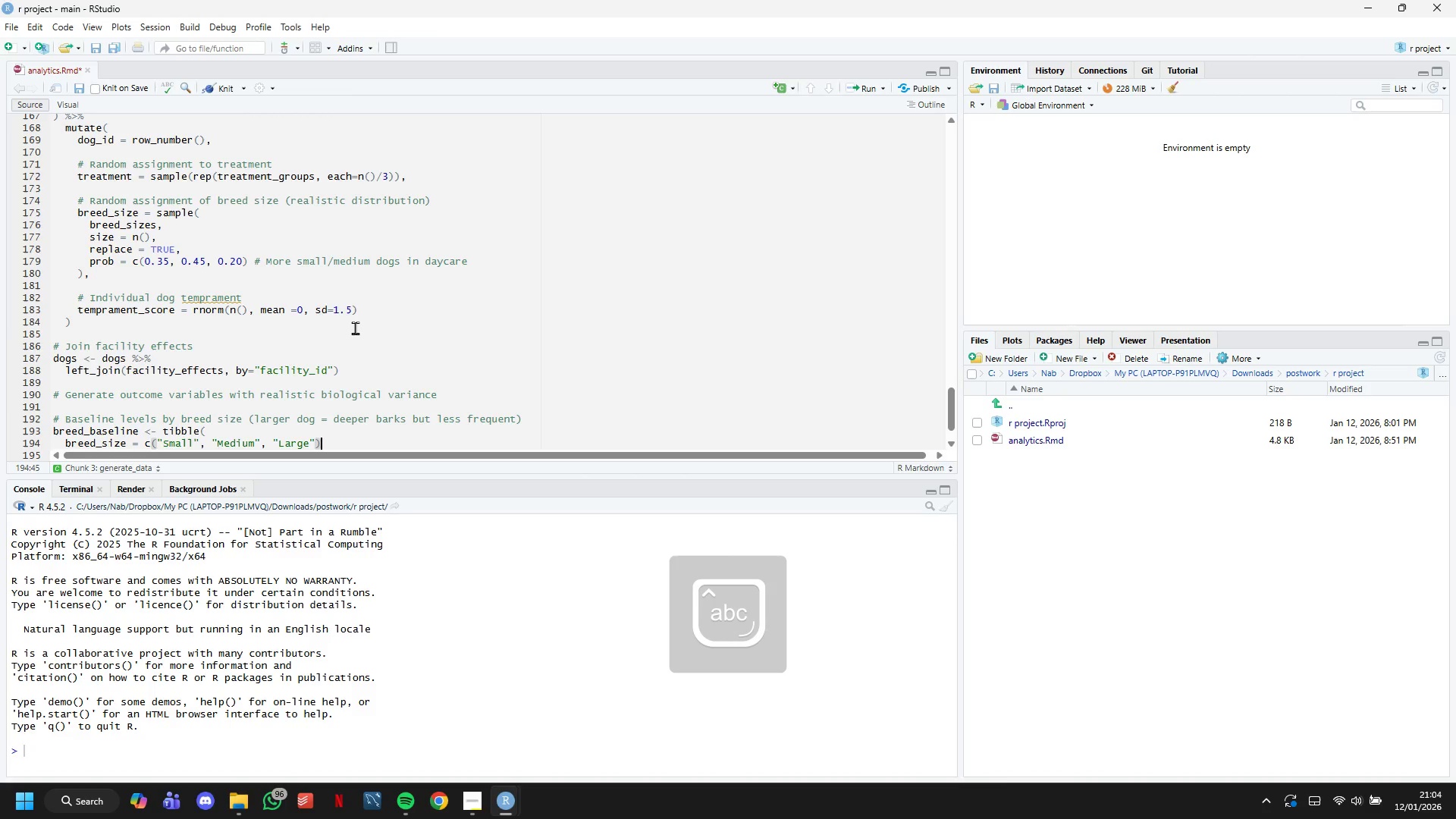 
key(ArrowRight)
 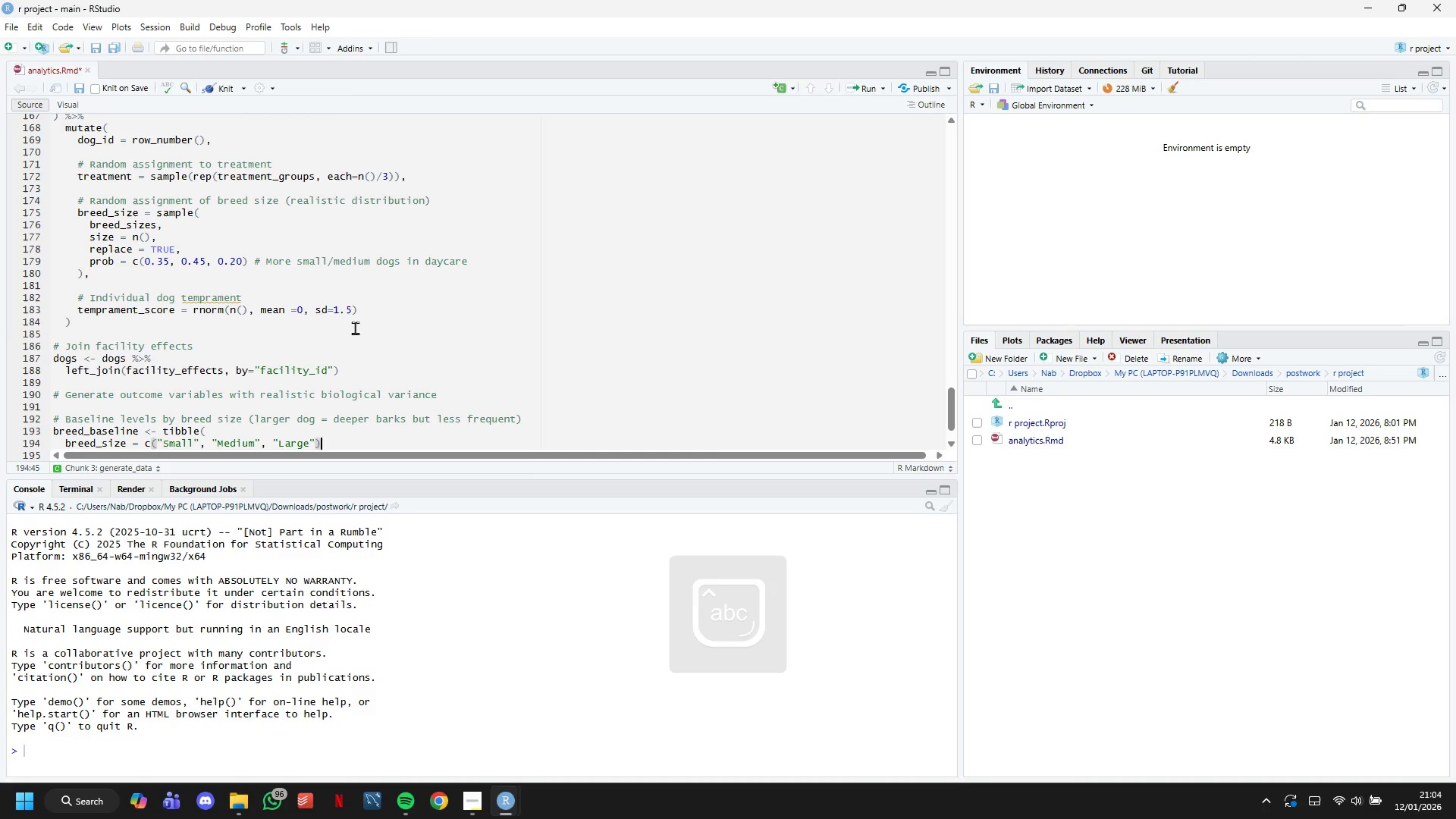 
key(Comma)
 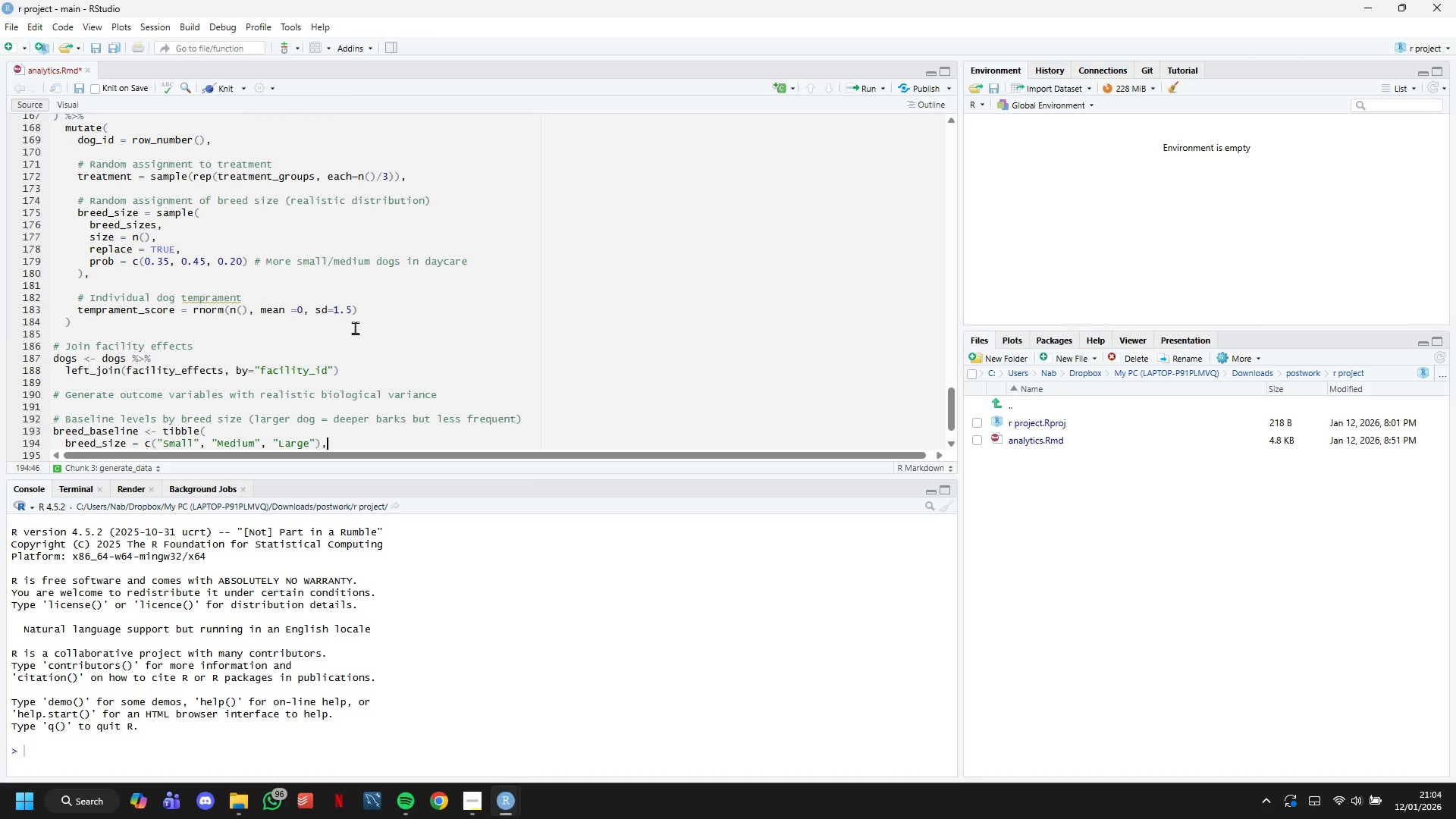 
key(Enter)
 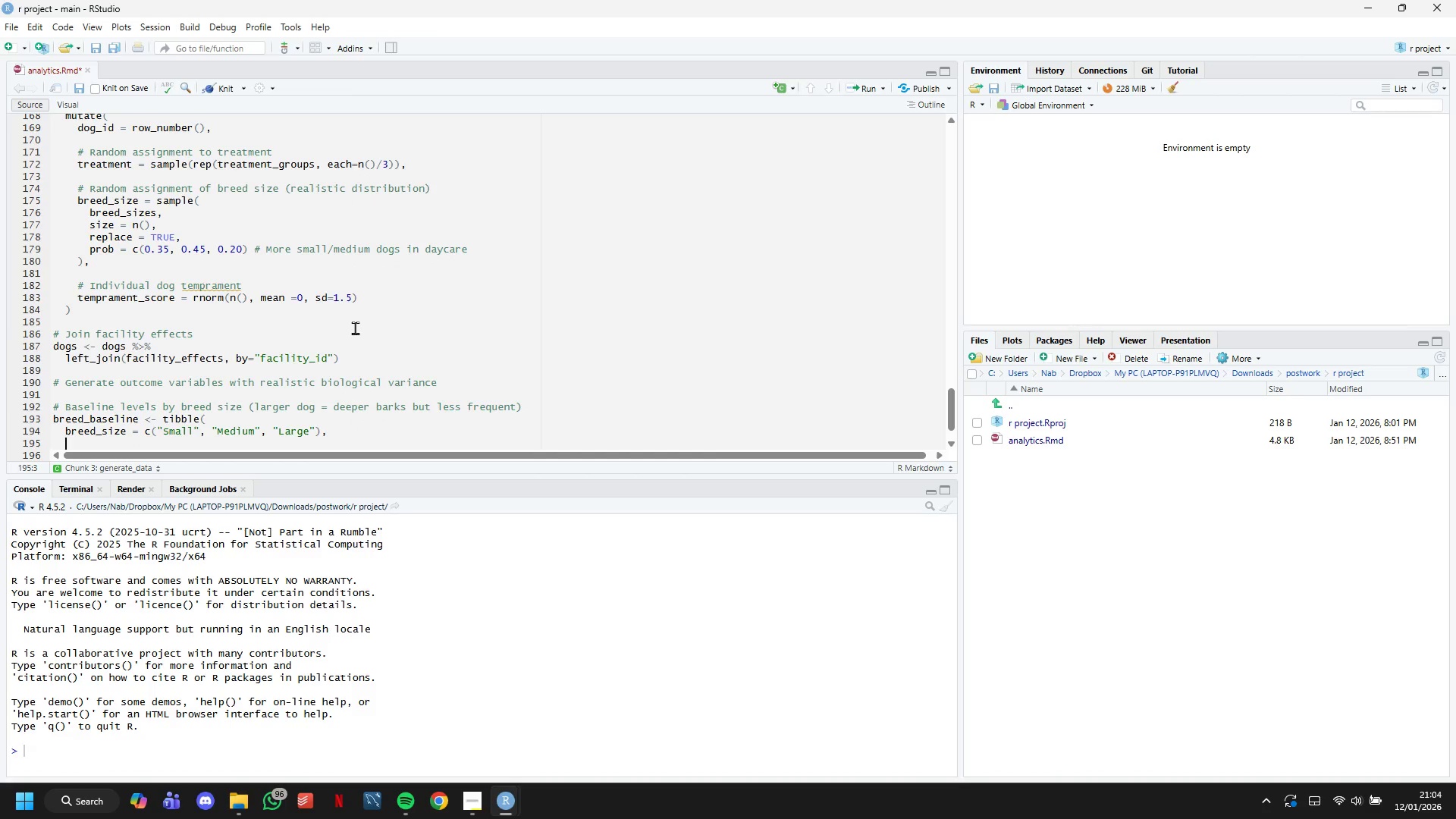 
type(bark_)
 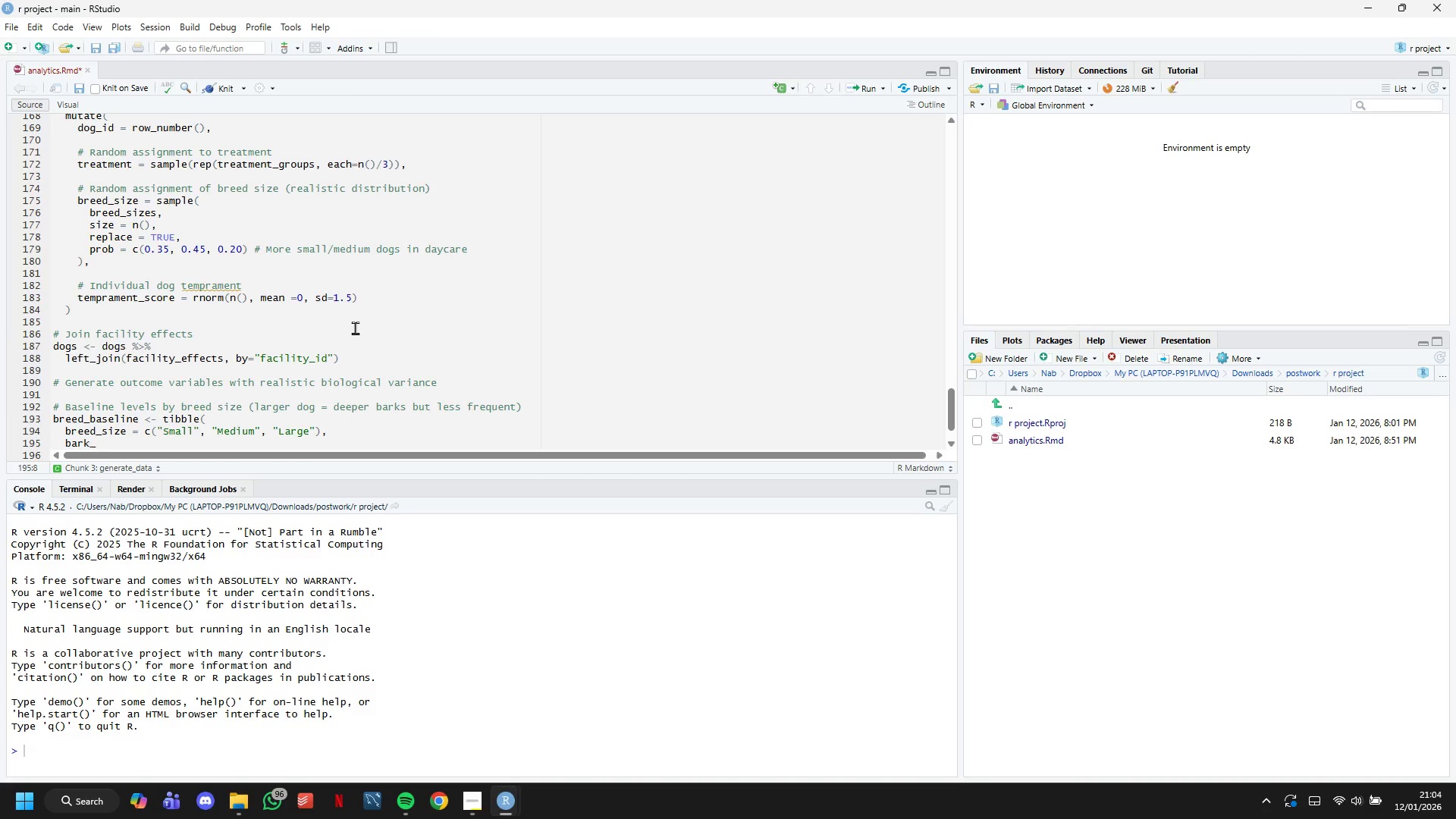 
type(baseline = c(75, 68, 62)
 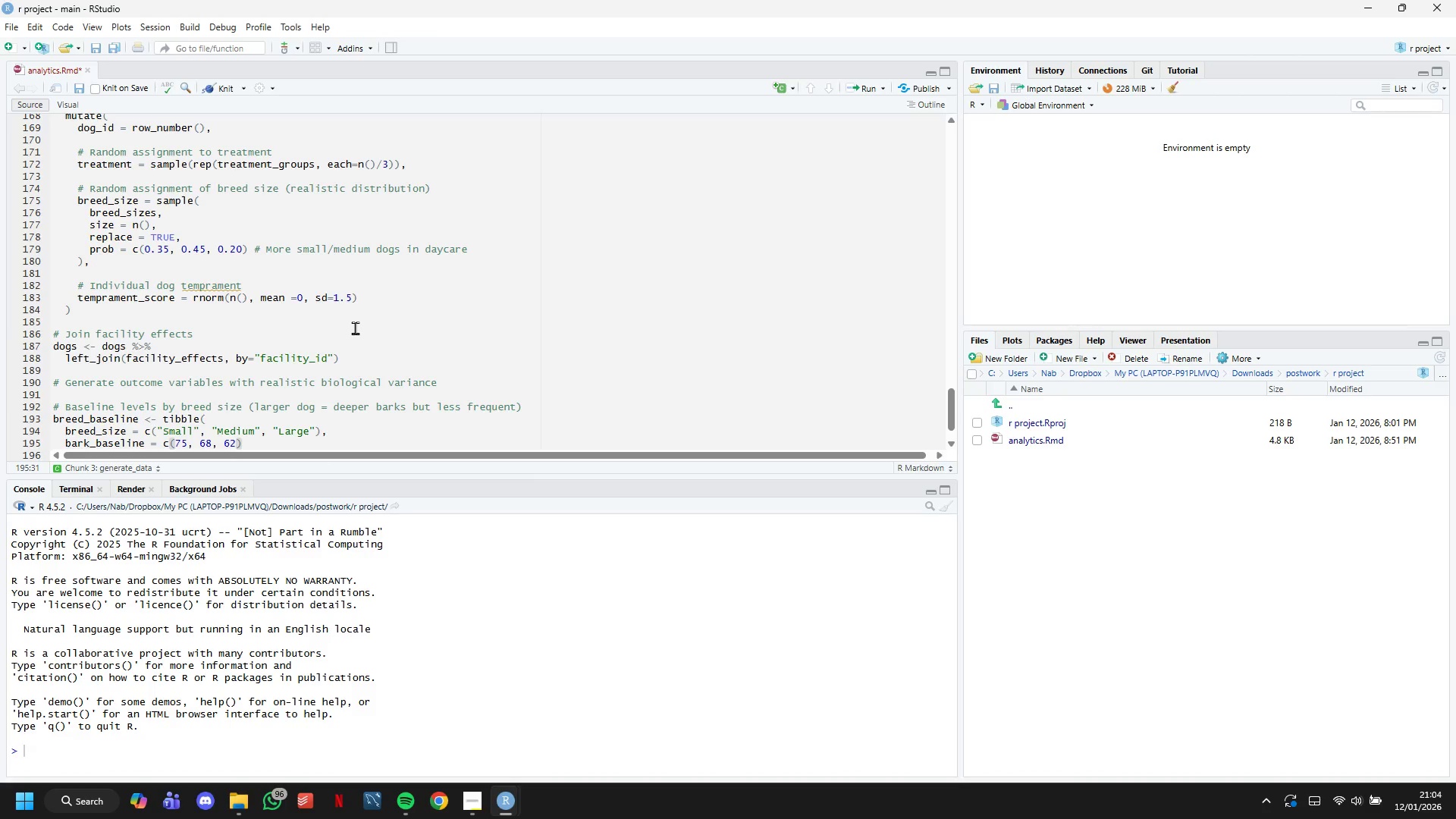 
key(ArrowRight)
 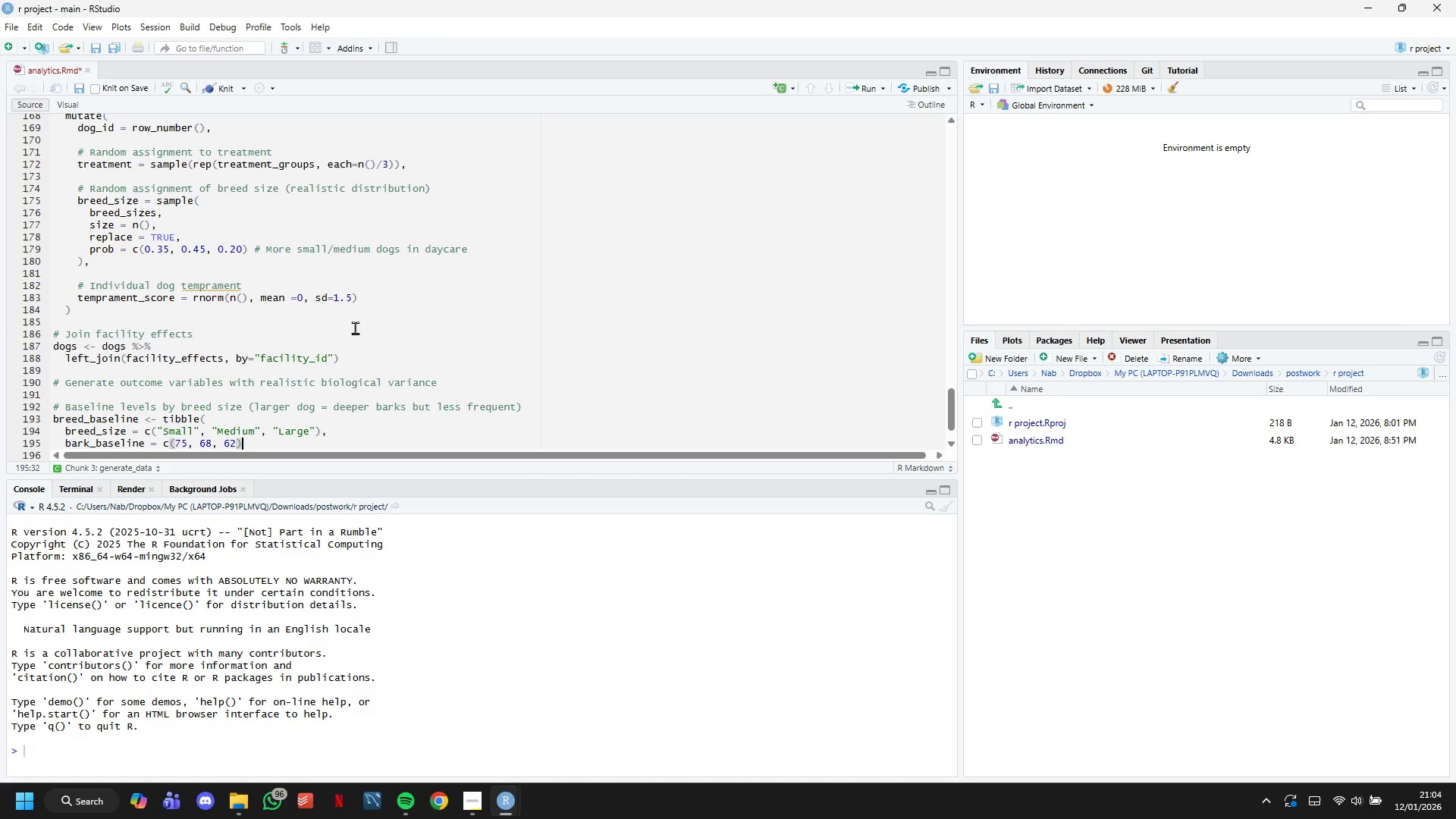 
type(, # Small dogs bark higher dB)
 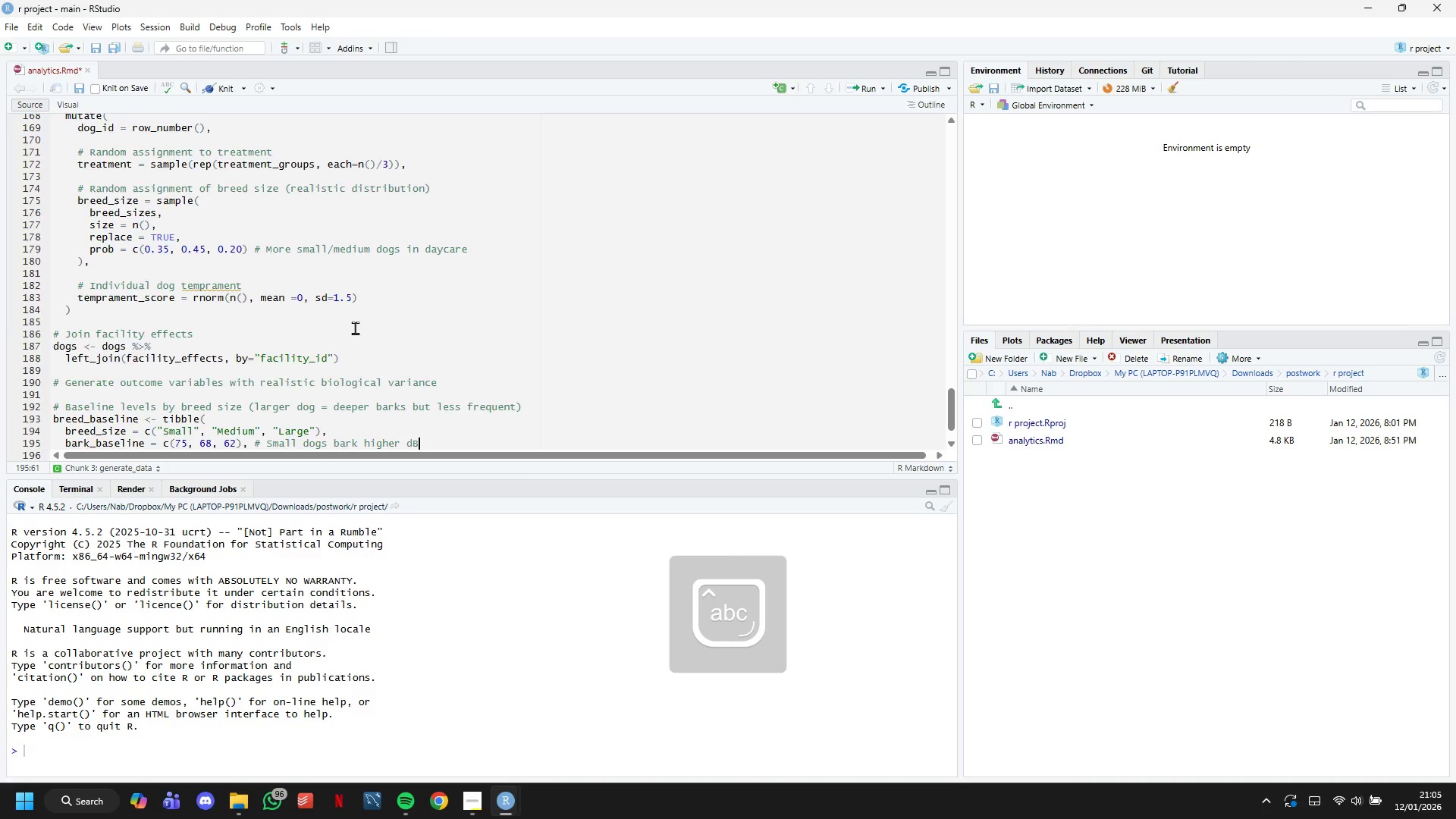 
key(Enter)
 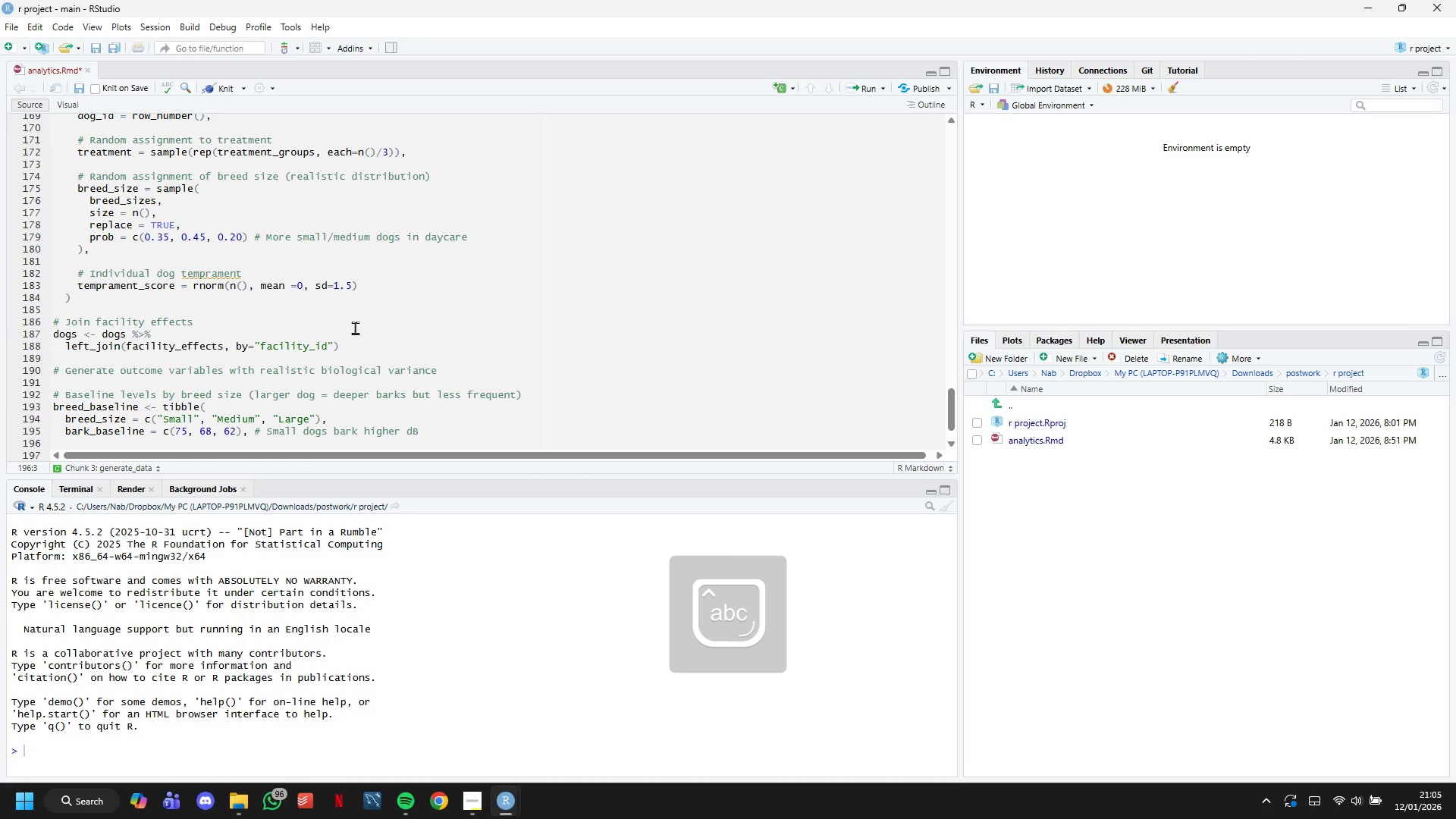 
type(pace_baseline = c(18, 14, 10)
 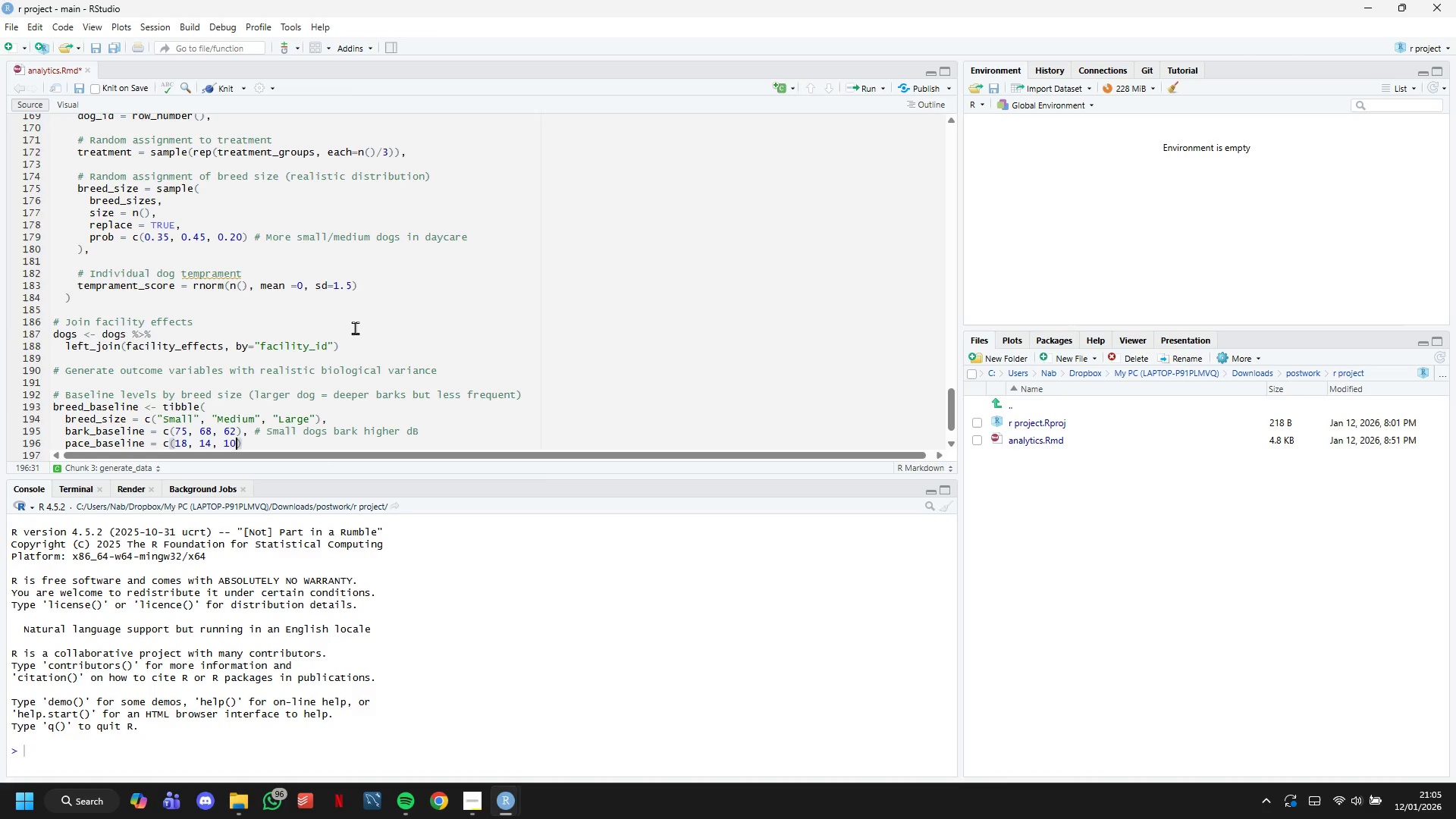 
key(ArrowRight)
 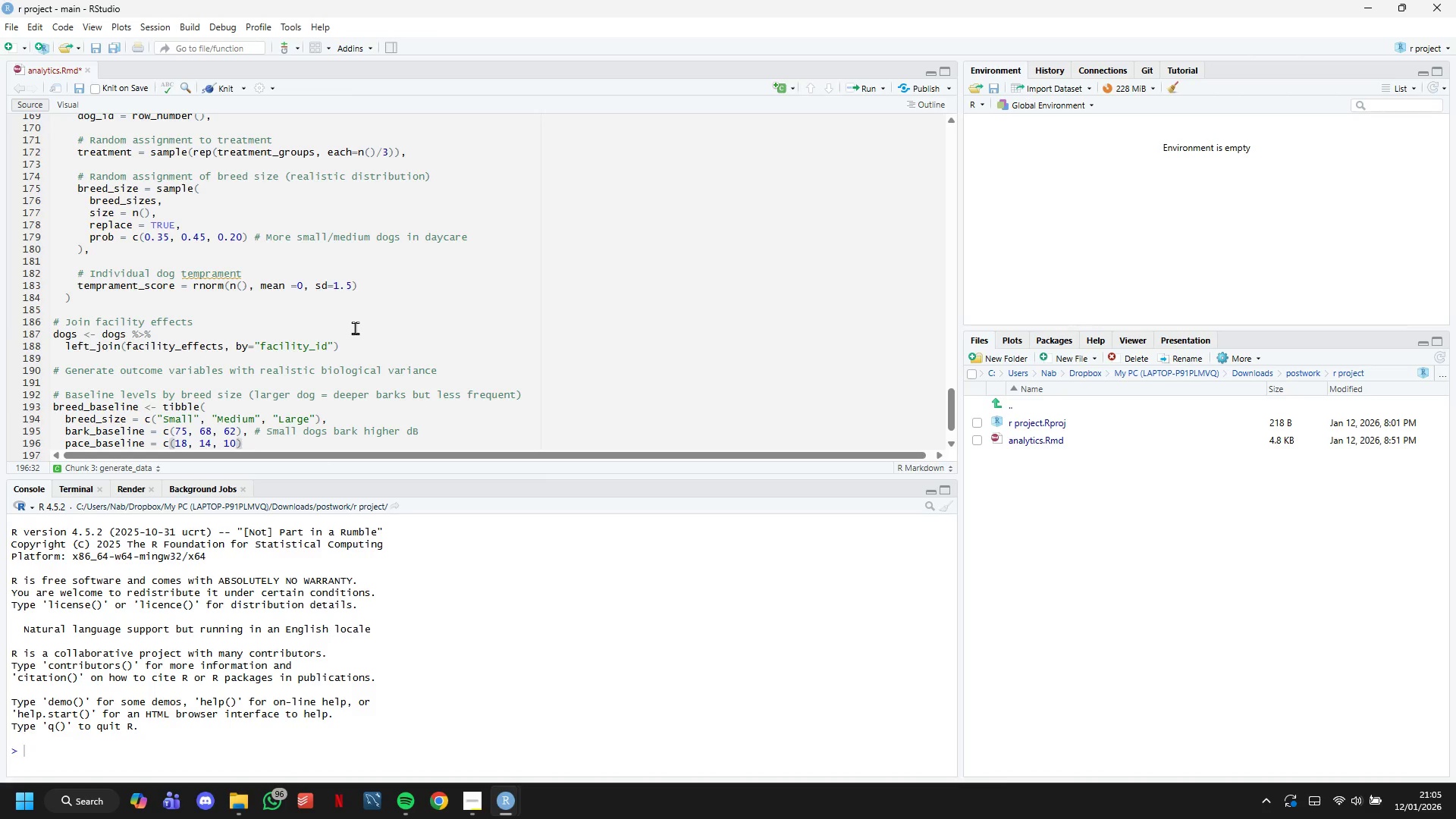 
type(, # Small dpgs )
key(Backspace)
key(Backspace)
key(Backspace)
key(Backspace)
type(ogs pace more)
 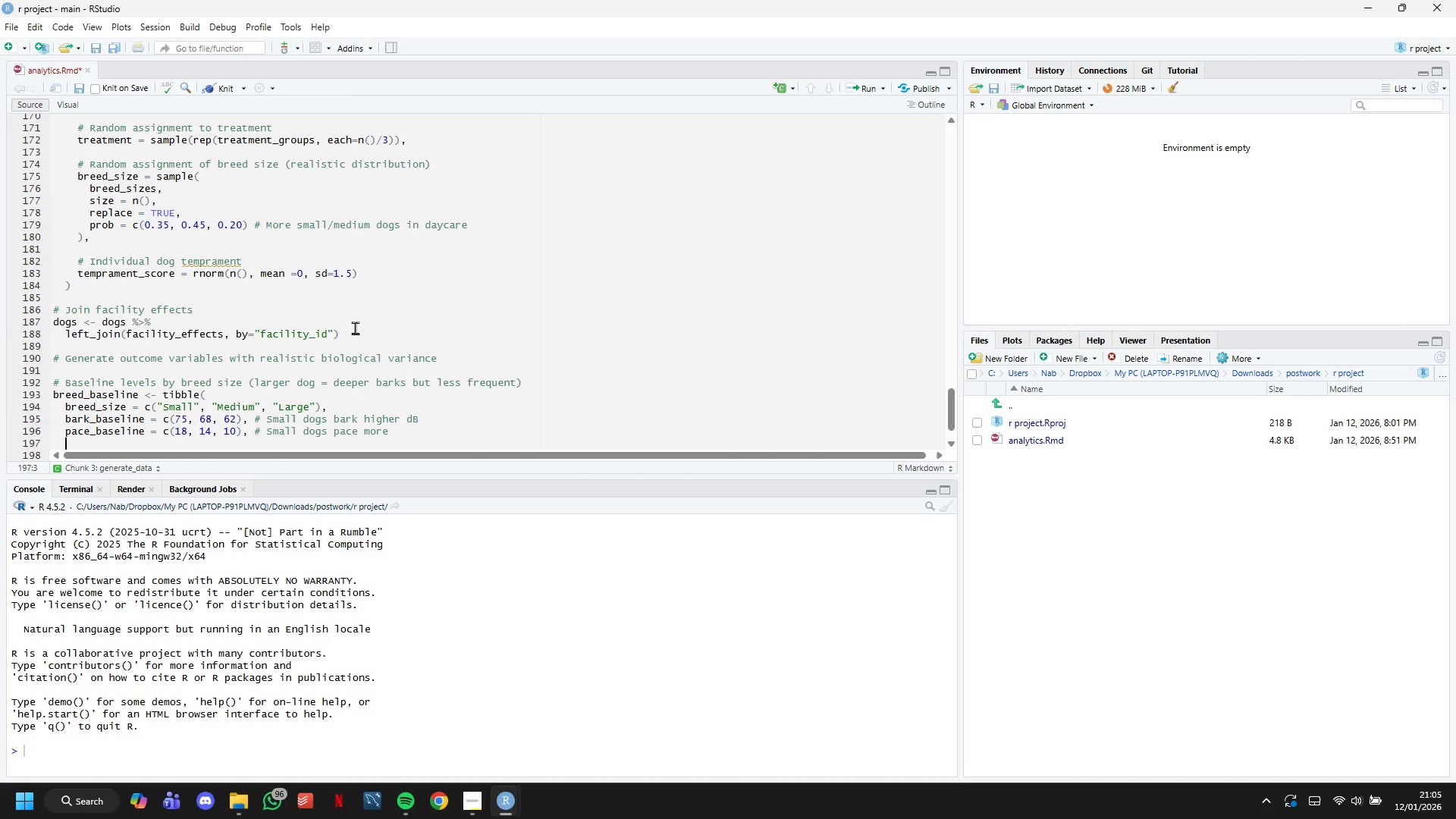 
key(Enter)
 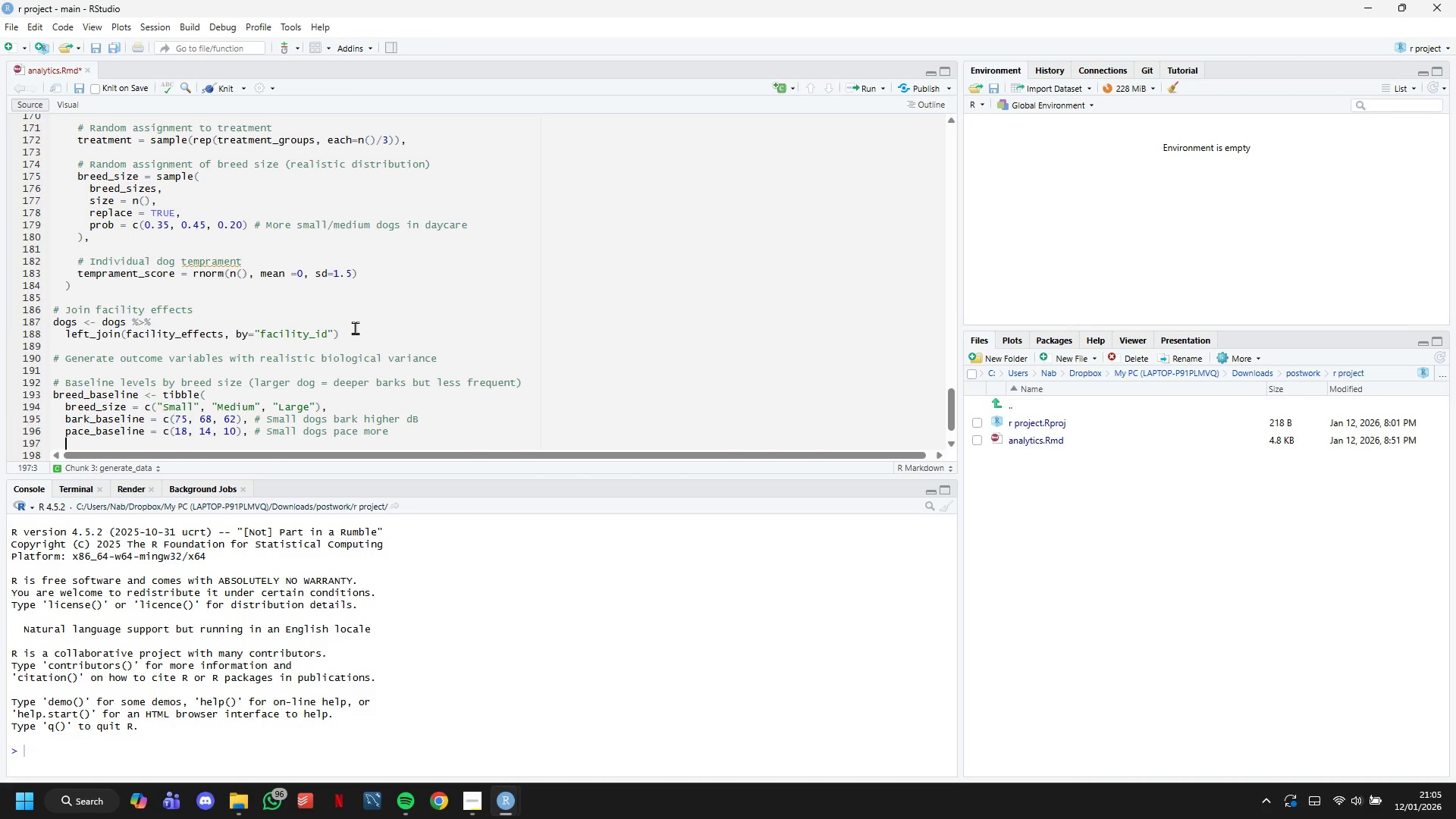 
type(rest_baseline = c(180, 210, 240)
 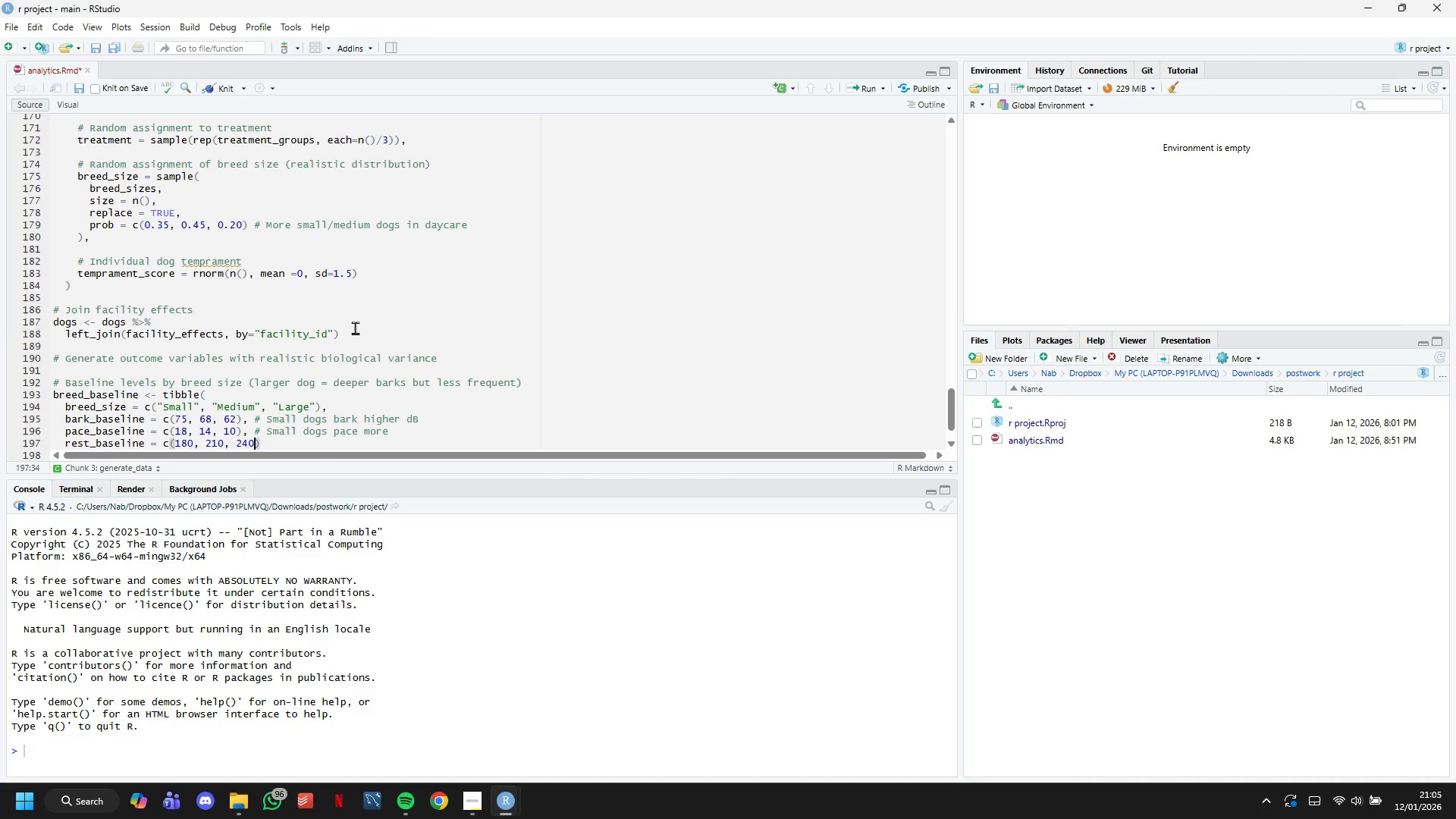 
key(ArrowRight)
 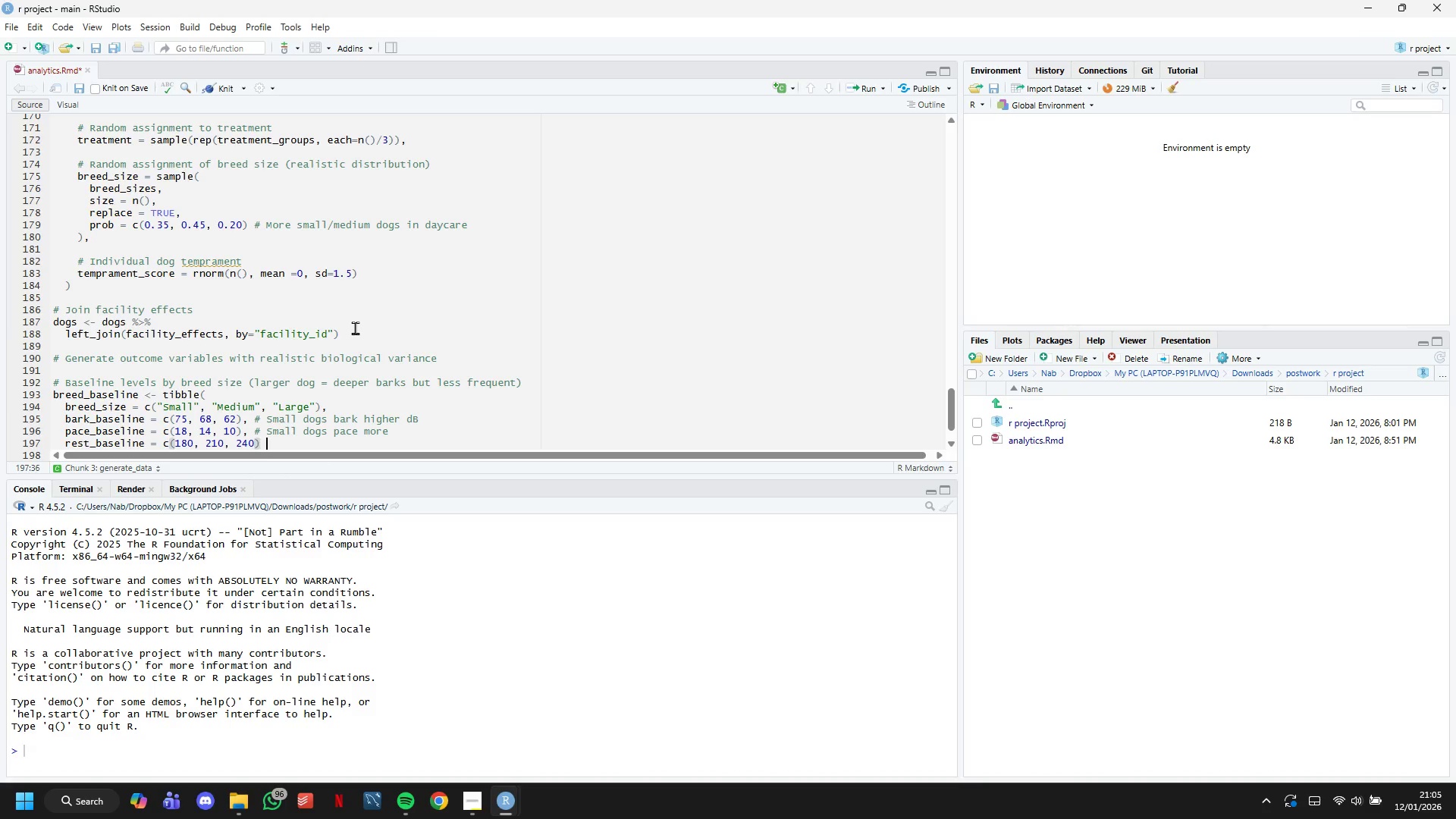 
type( $)
key(Backspace)
type(3 )
key(Backspace)
key(Backspace)
type(# Large dogs rest more)
 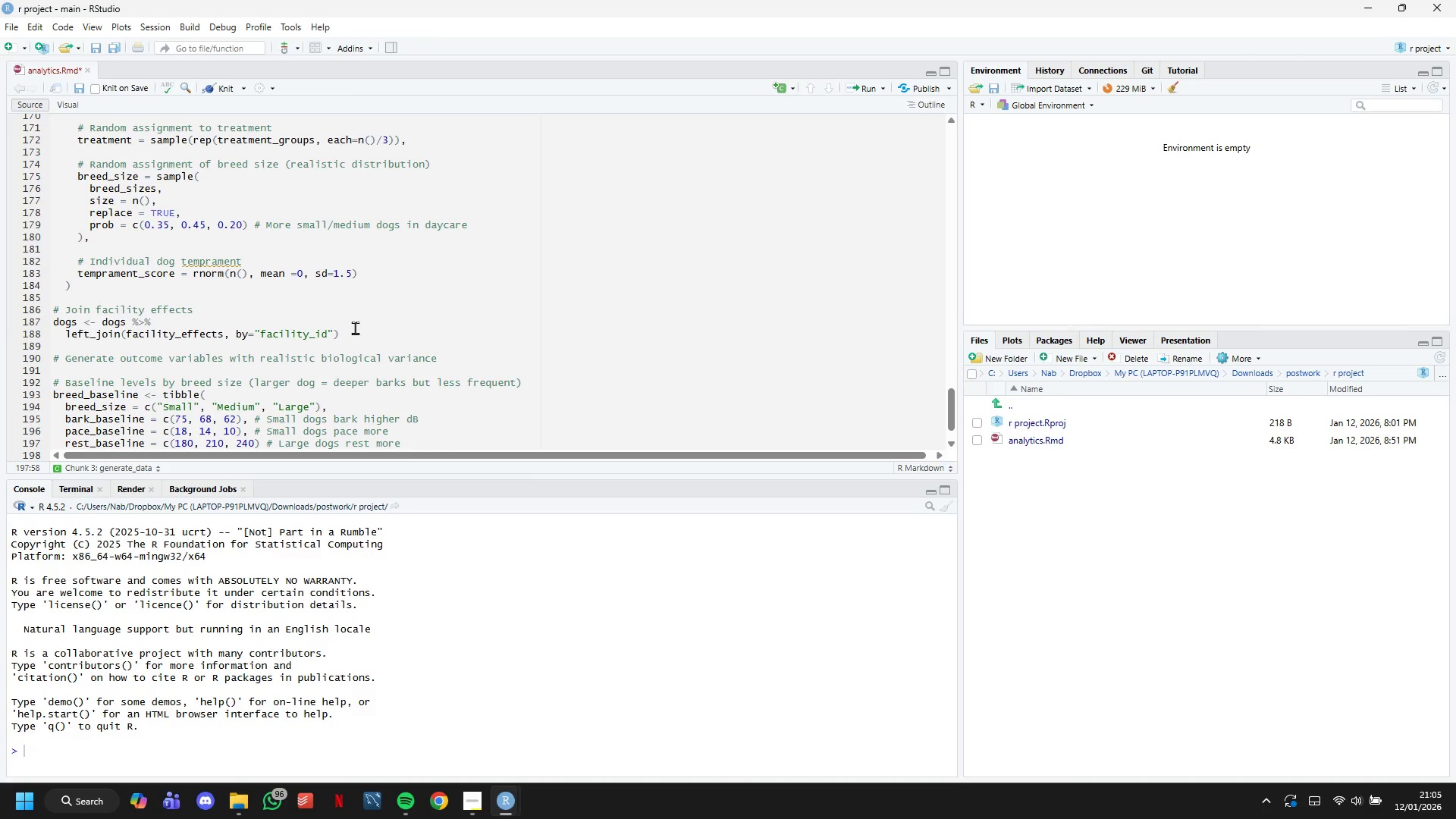 
key(ArrowDown)
 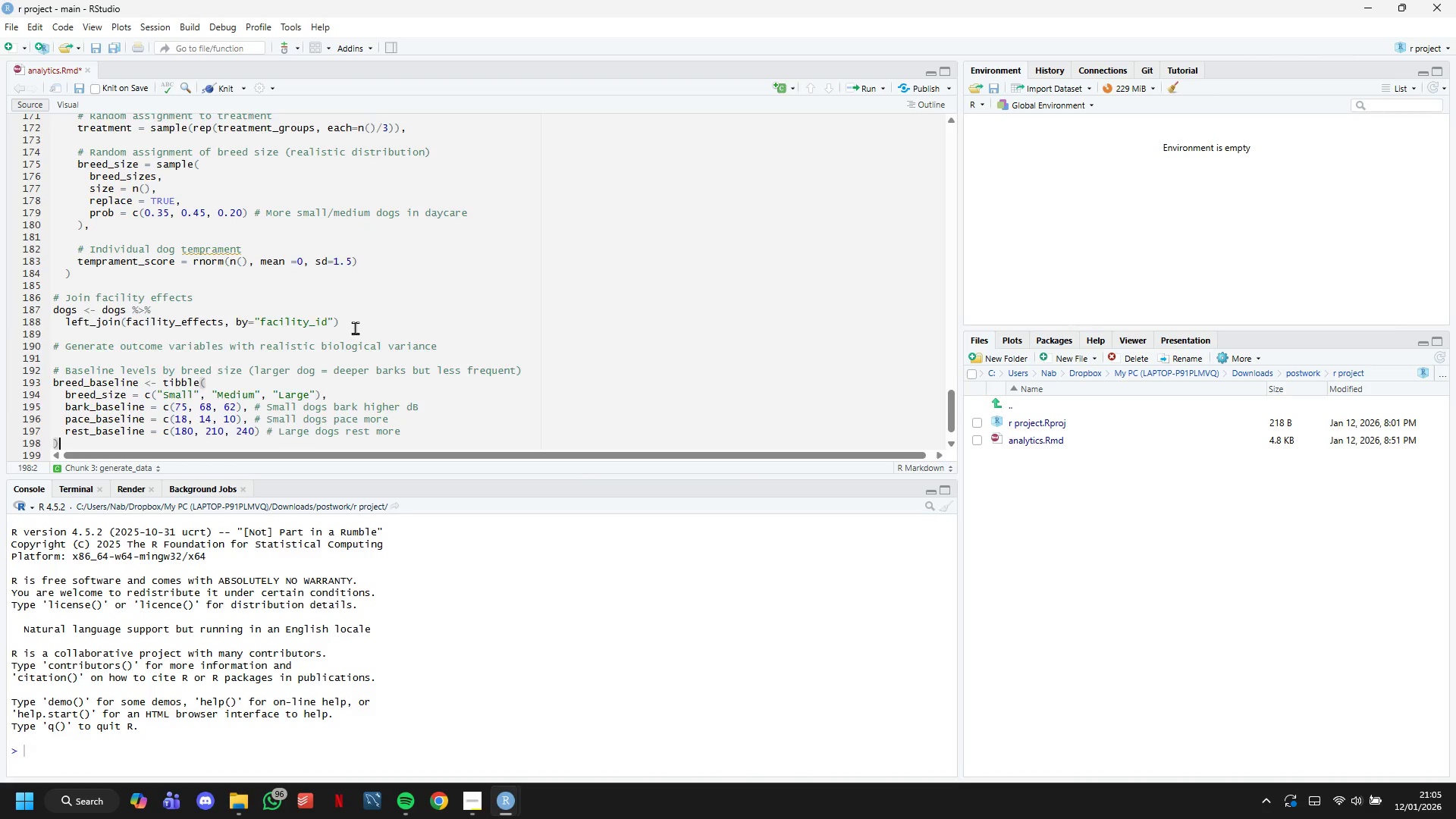 
key(ArrowDown)
 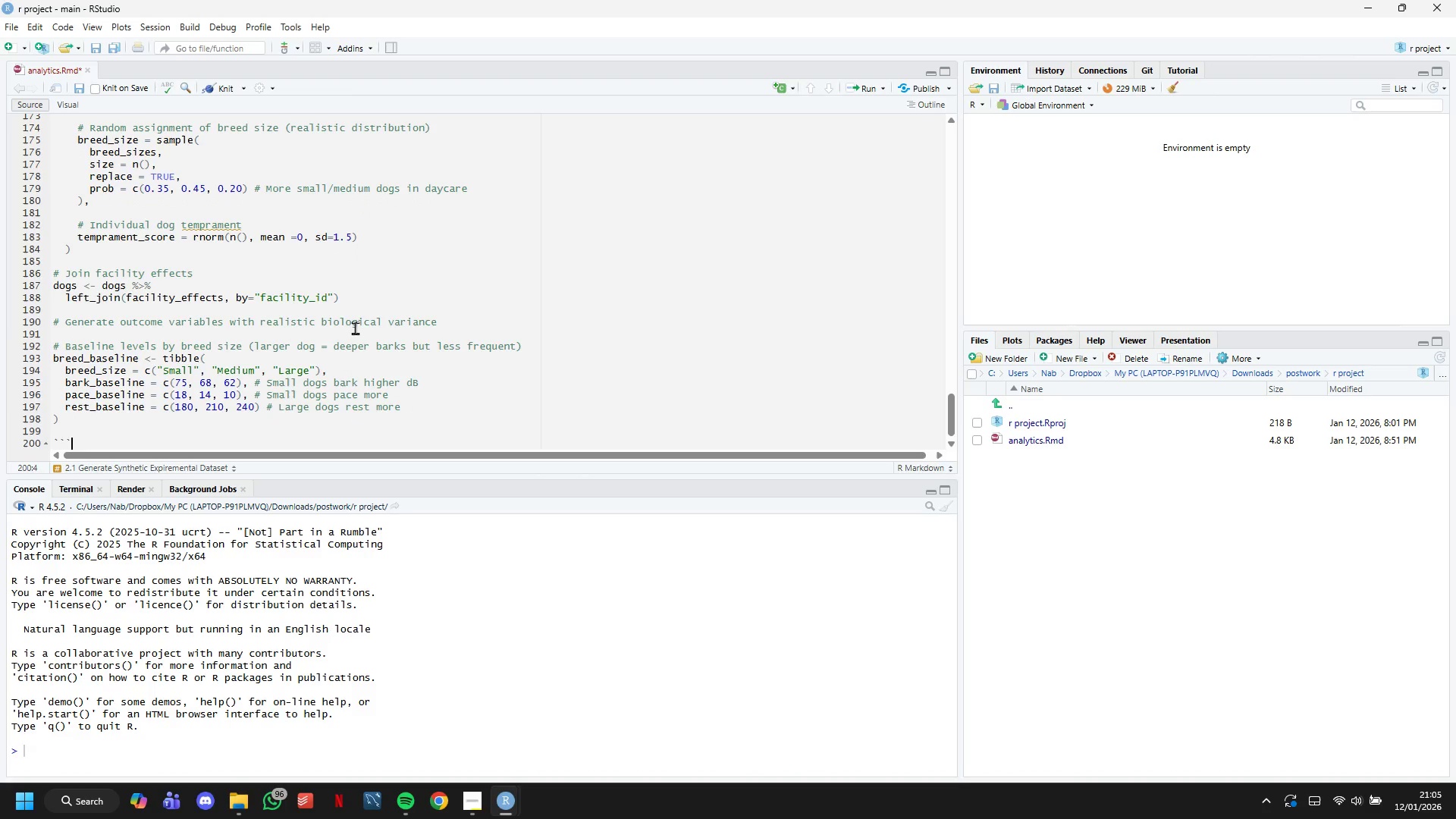 
key(ArrowDown)
 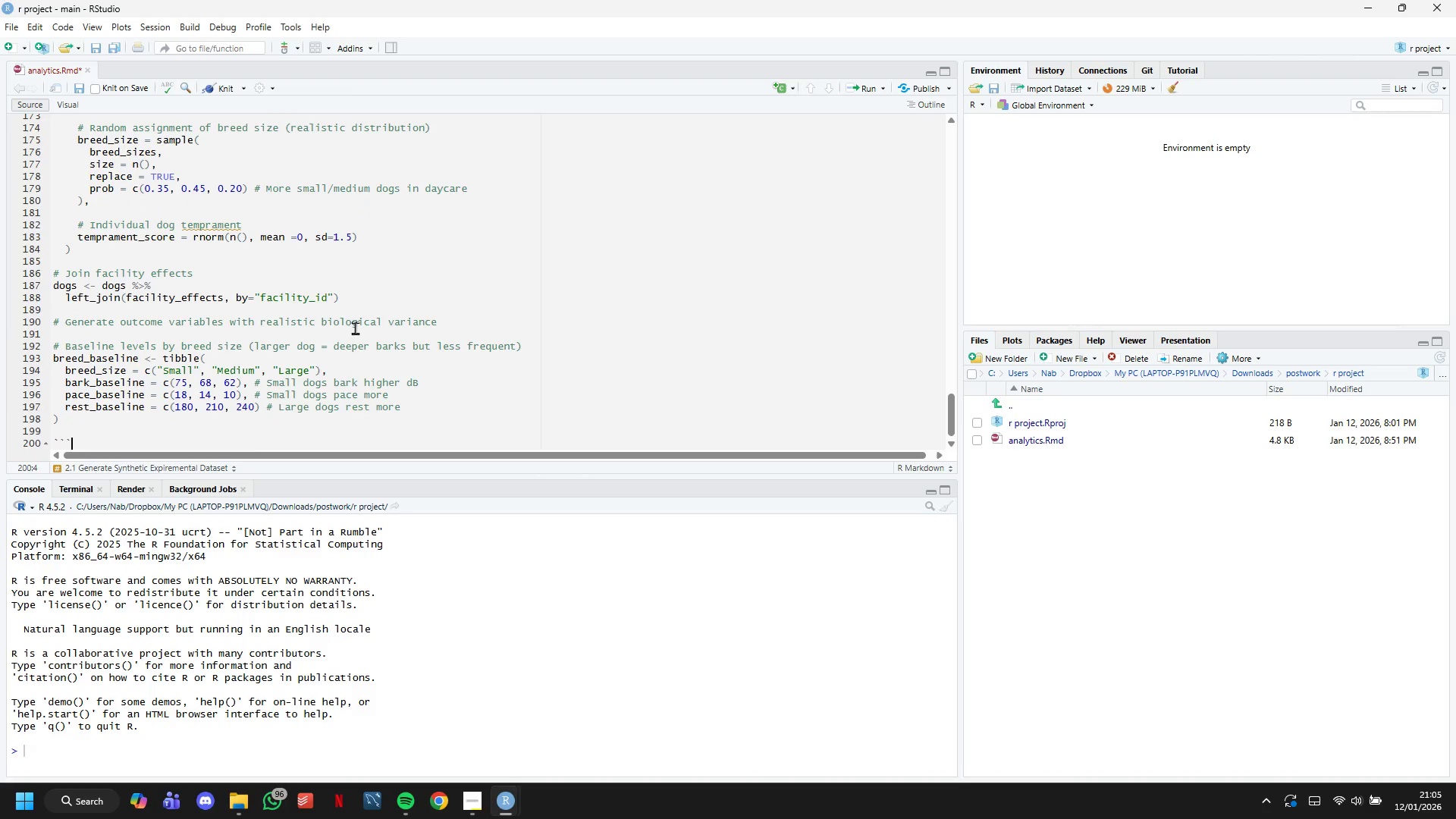 
key(ArrowUp)
 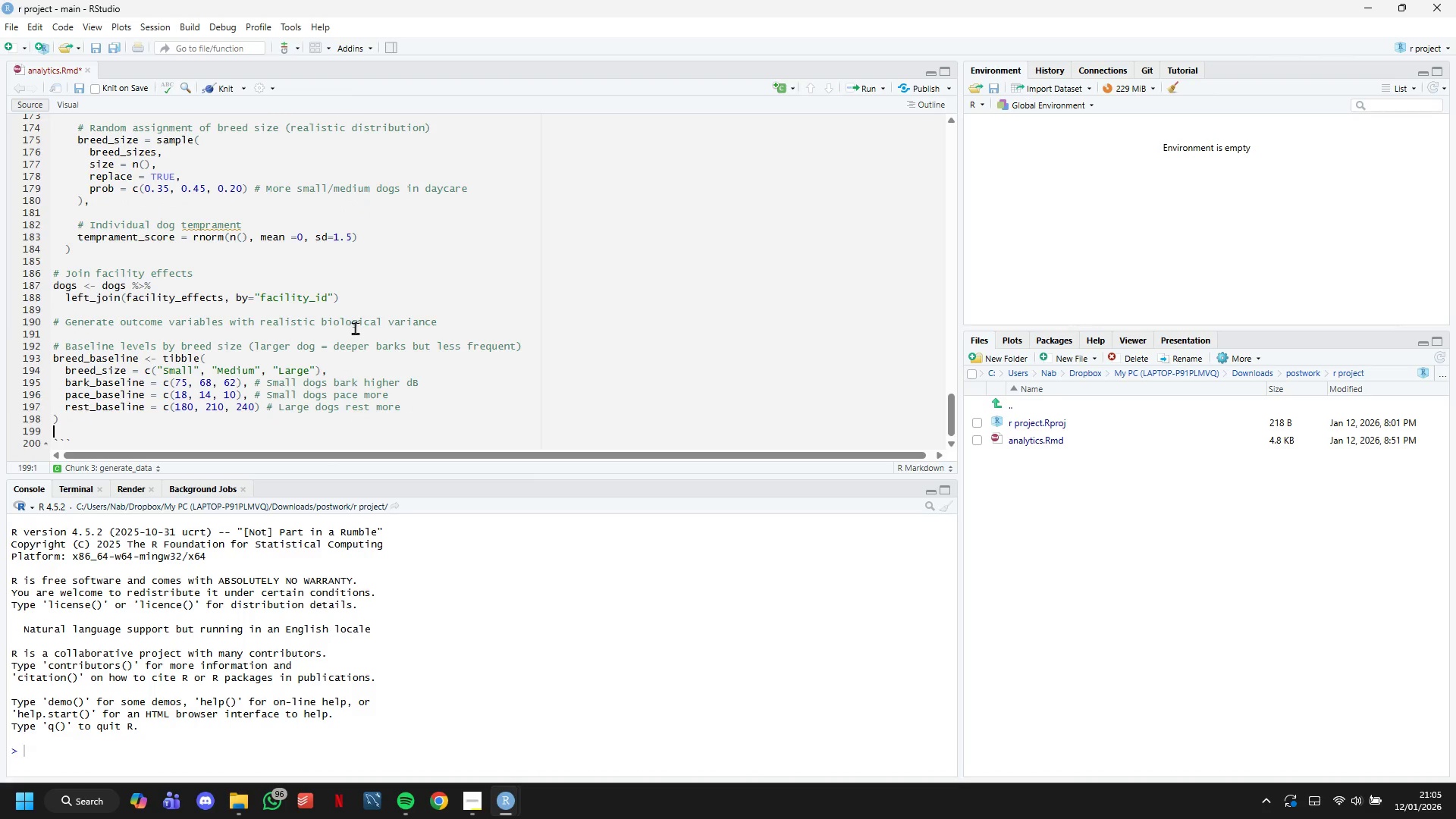 
key(ArrowUp)
 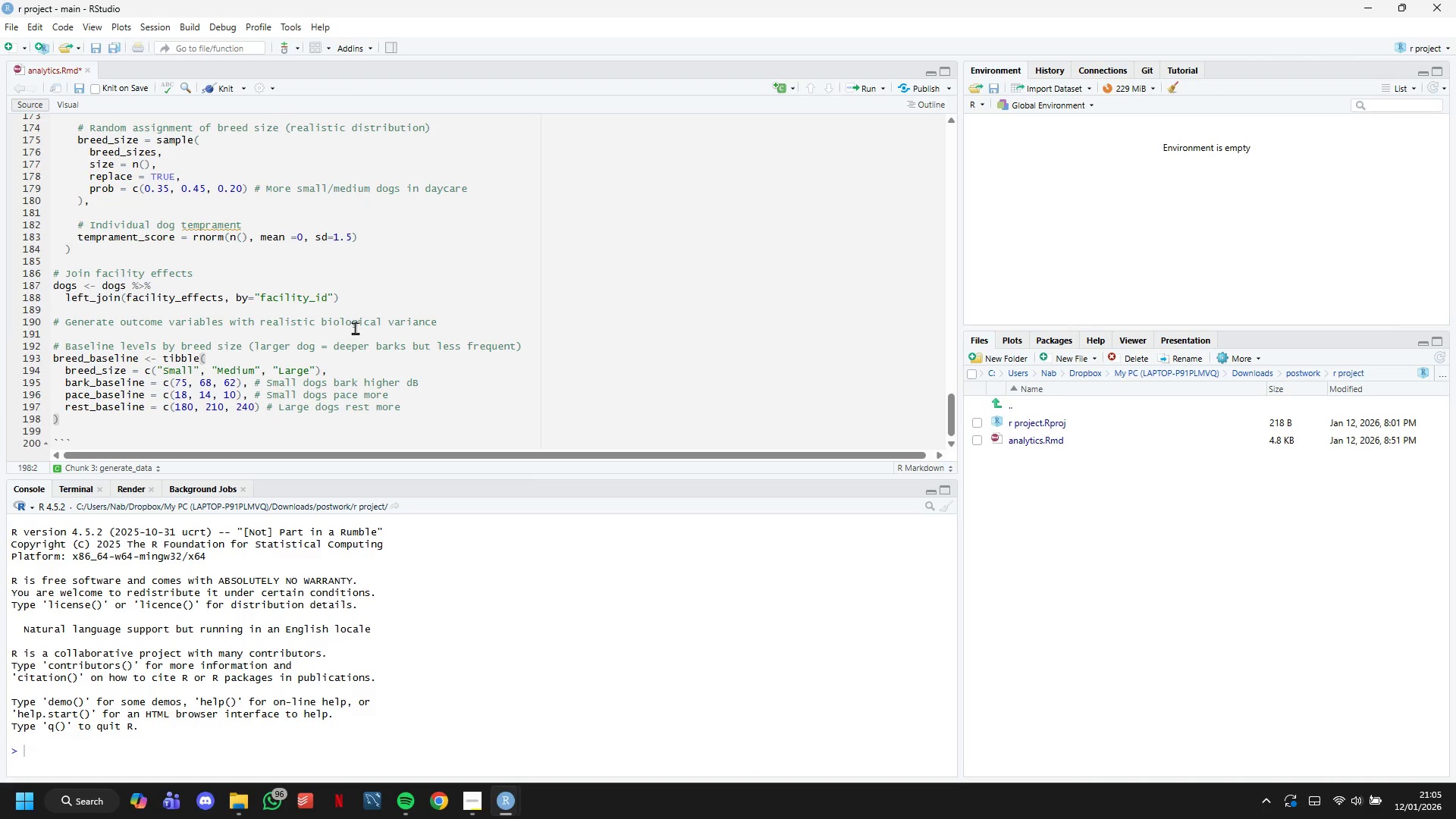 
key(Enter)
 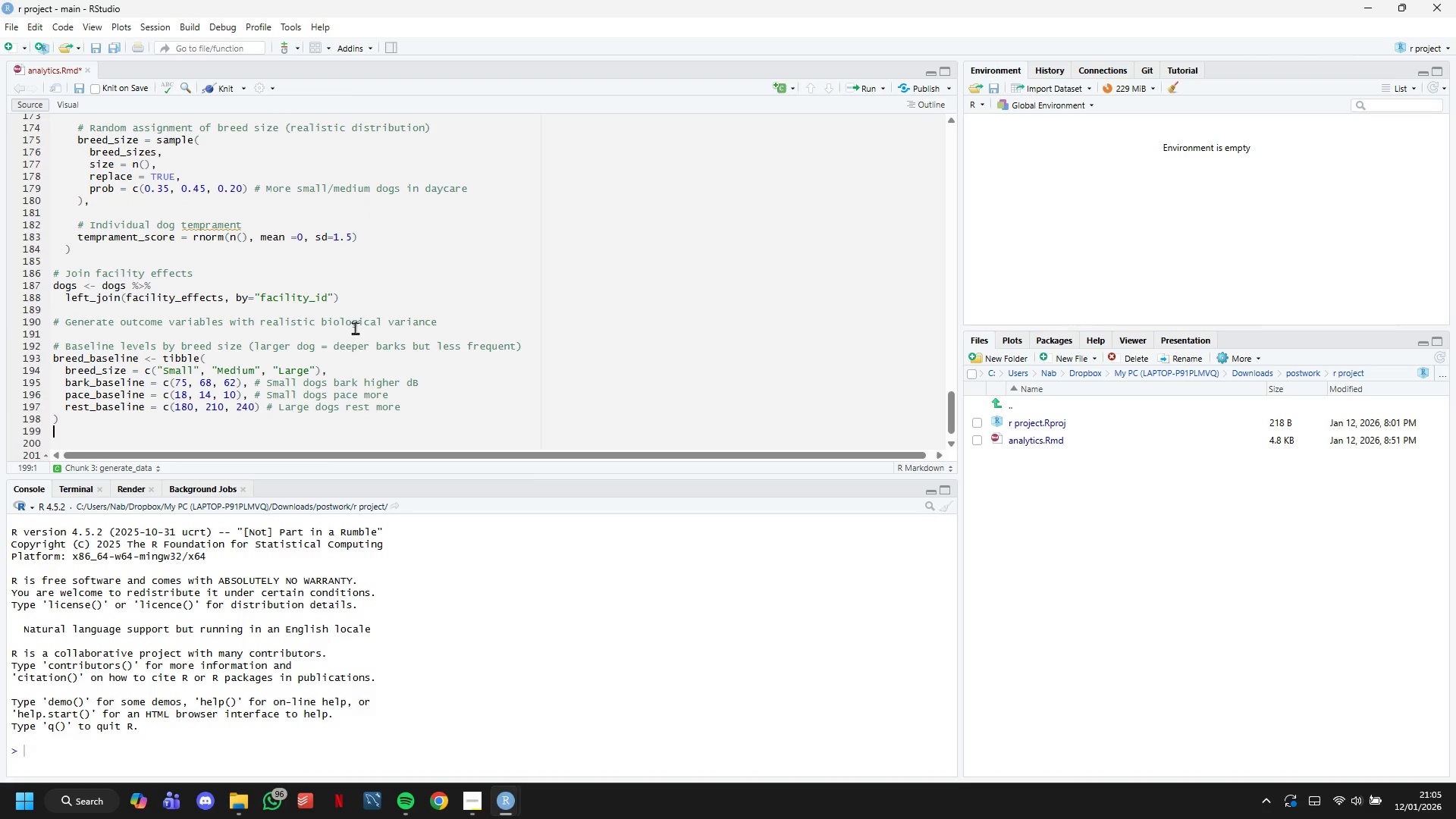 
key(Enter)
 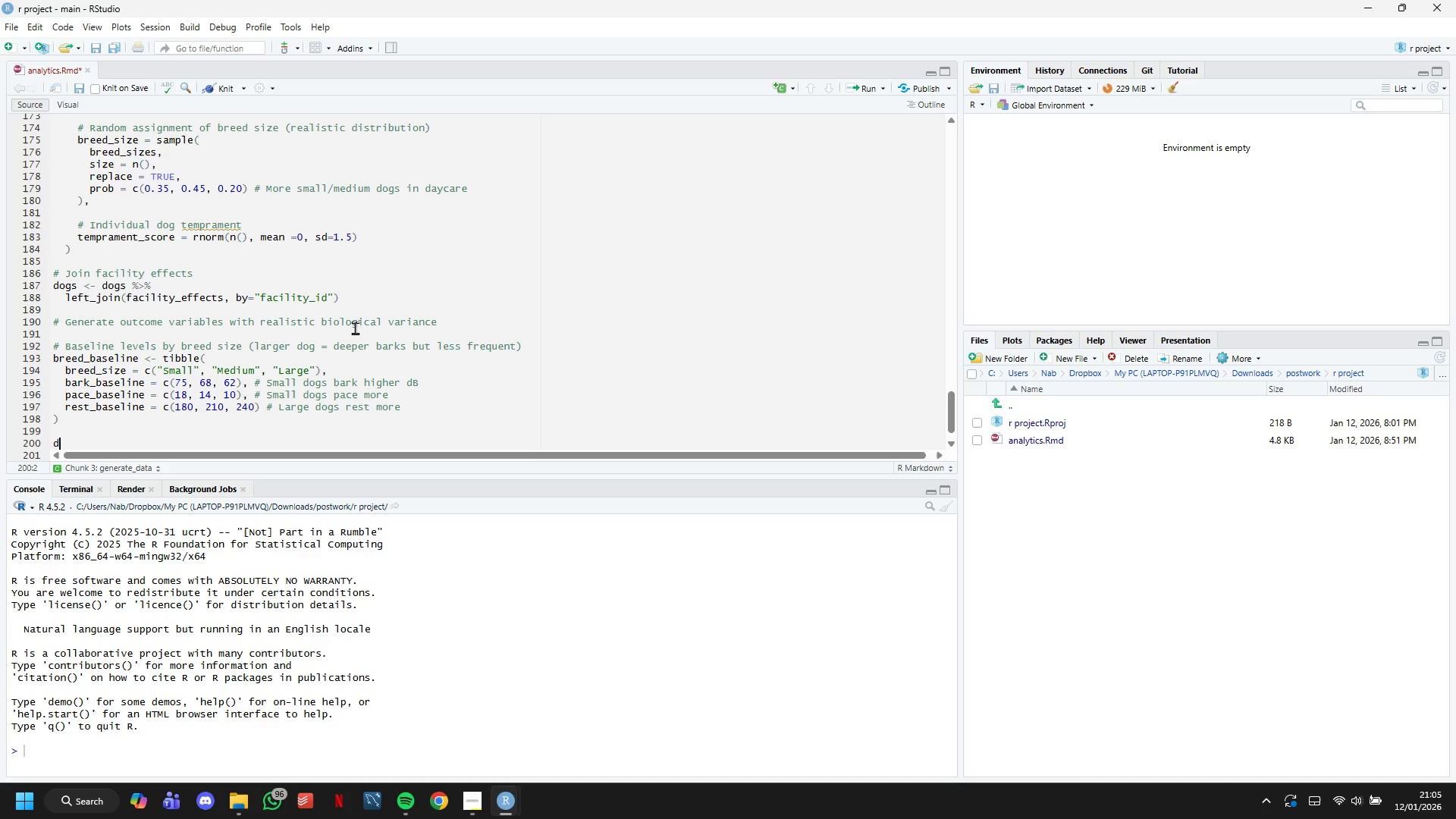 
type(dogs <- dogs %>%)
 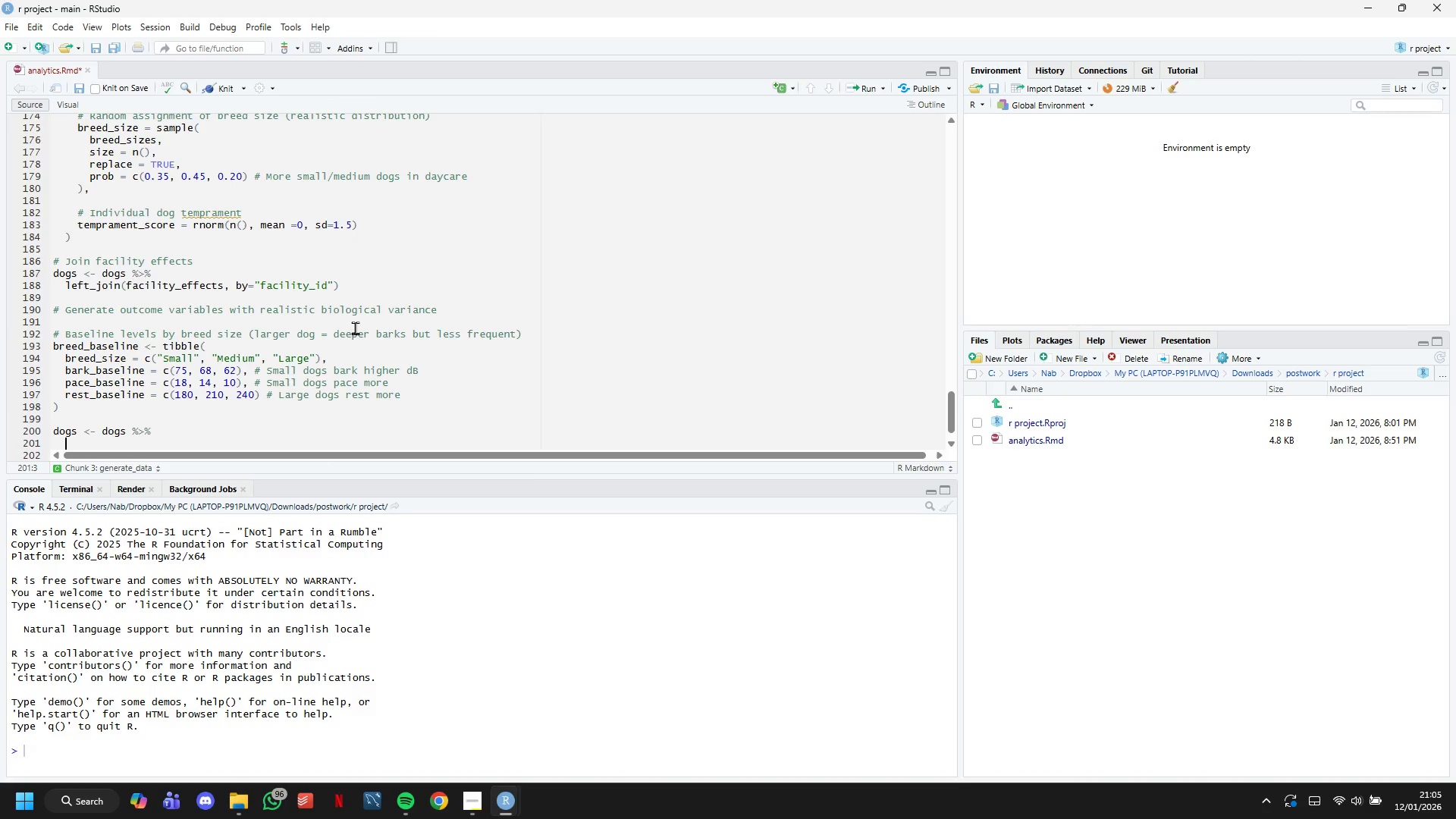 
 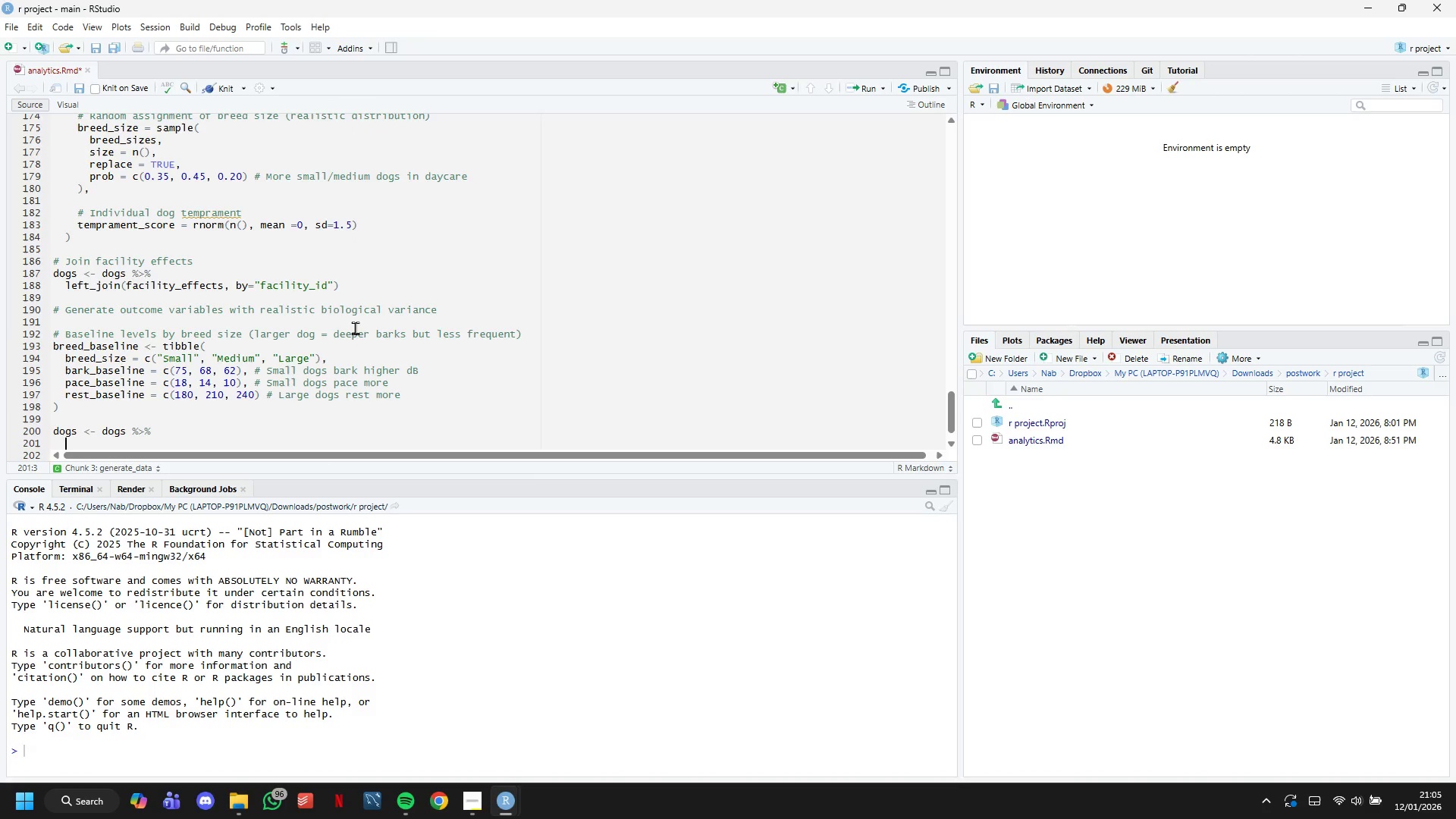 
key(Enter)
 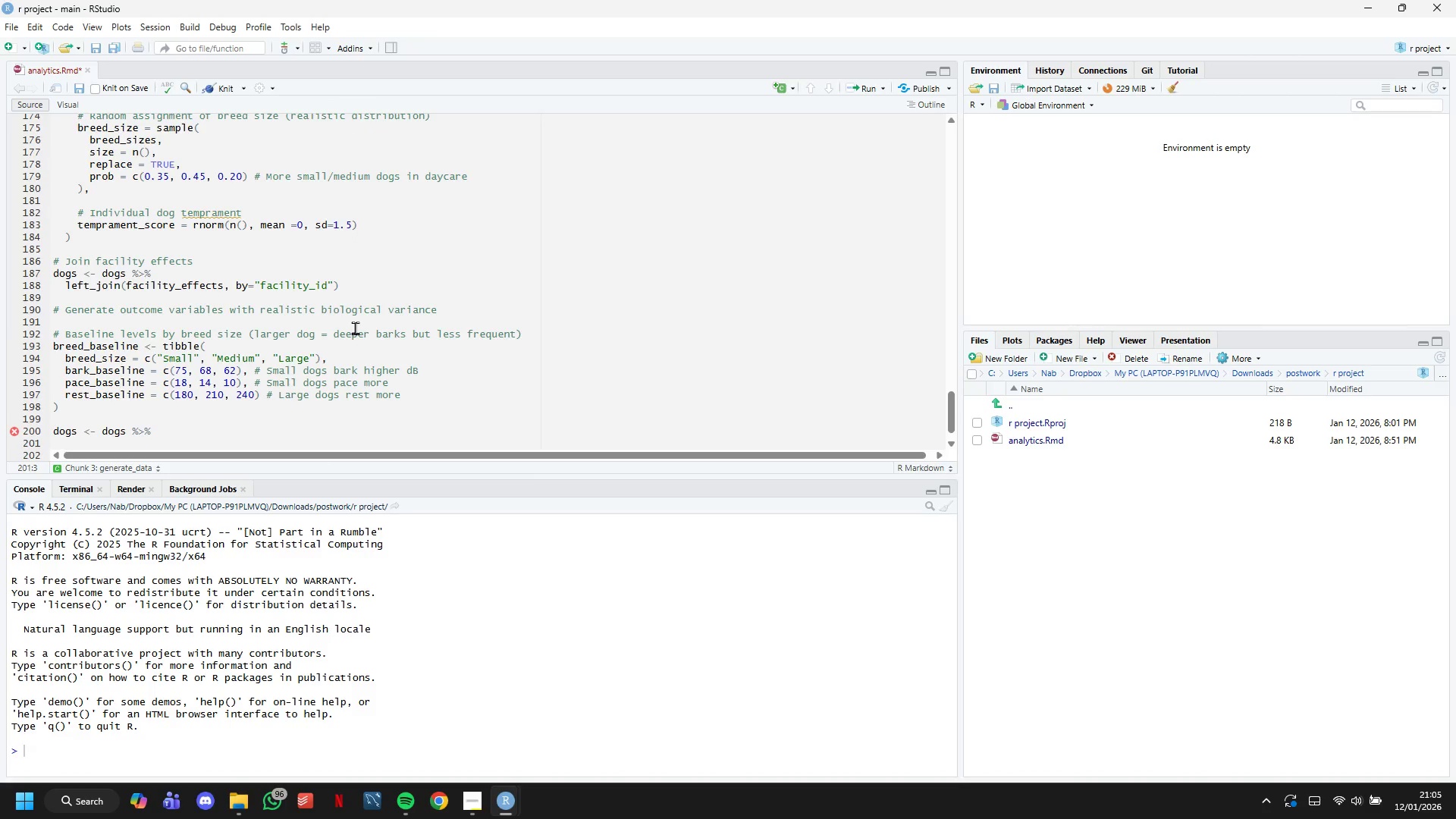 
type(left_join)
 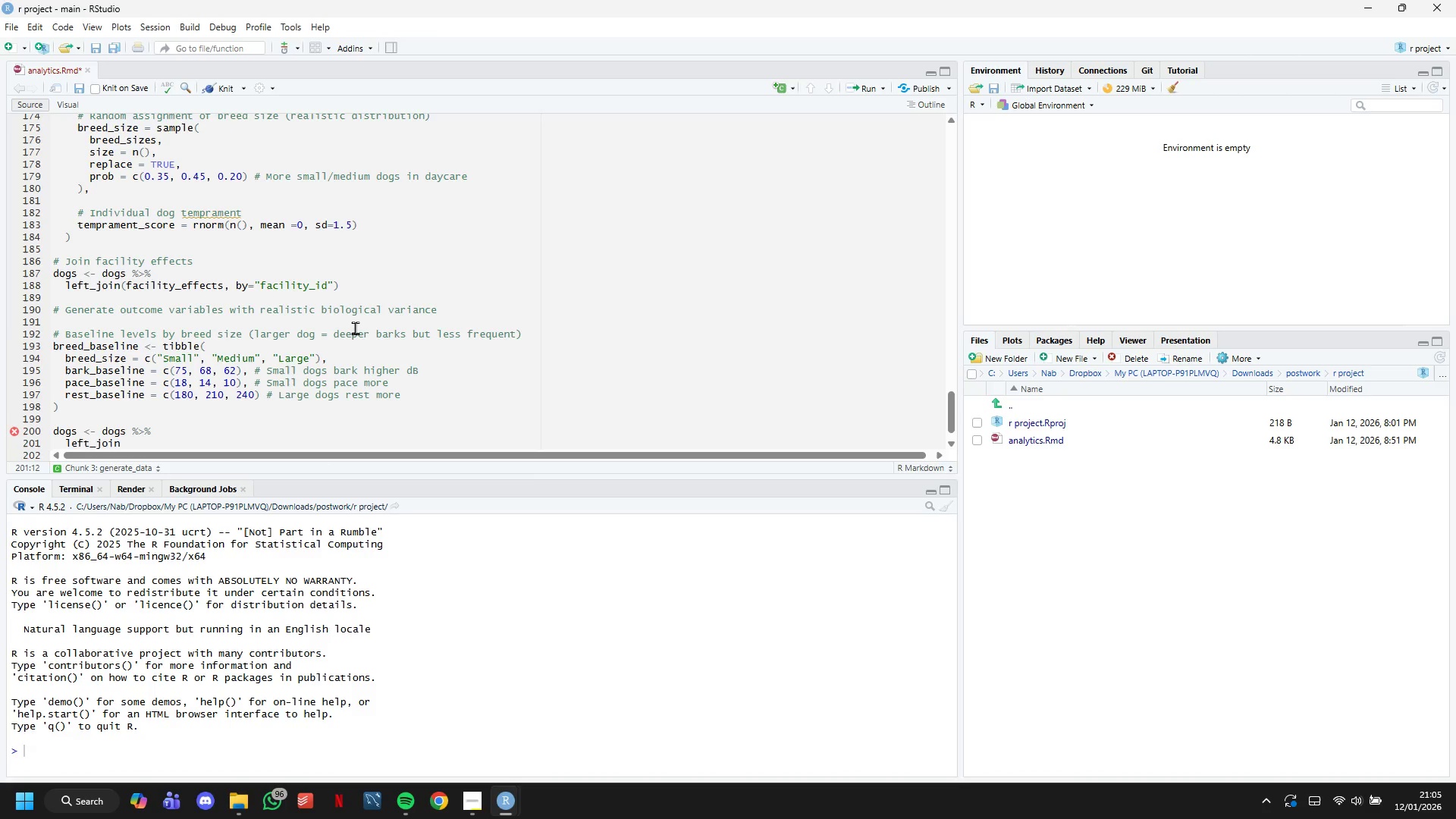 
type((breed_baseline, by="breed_size)
 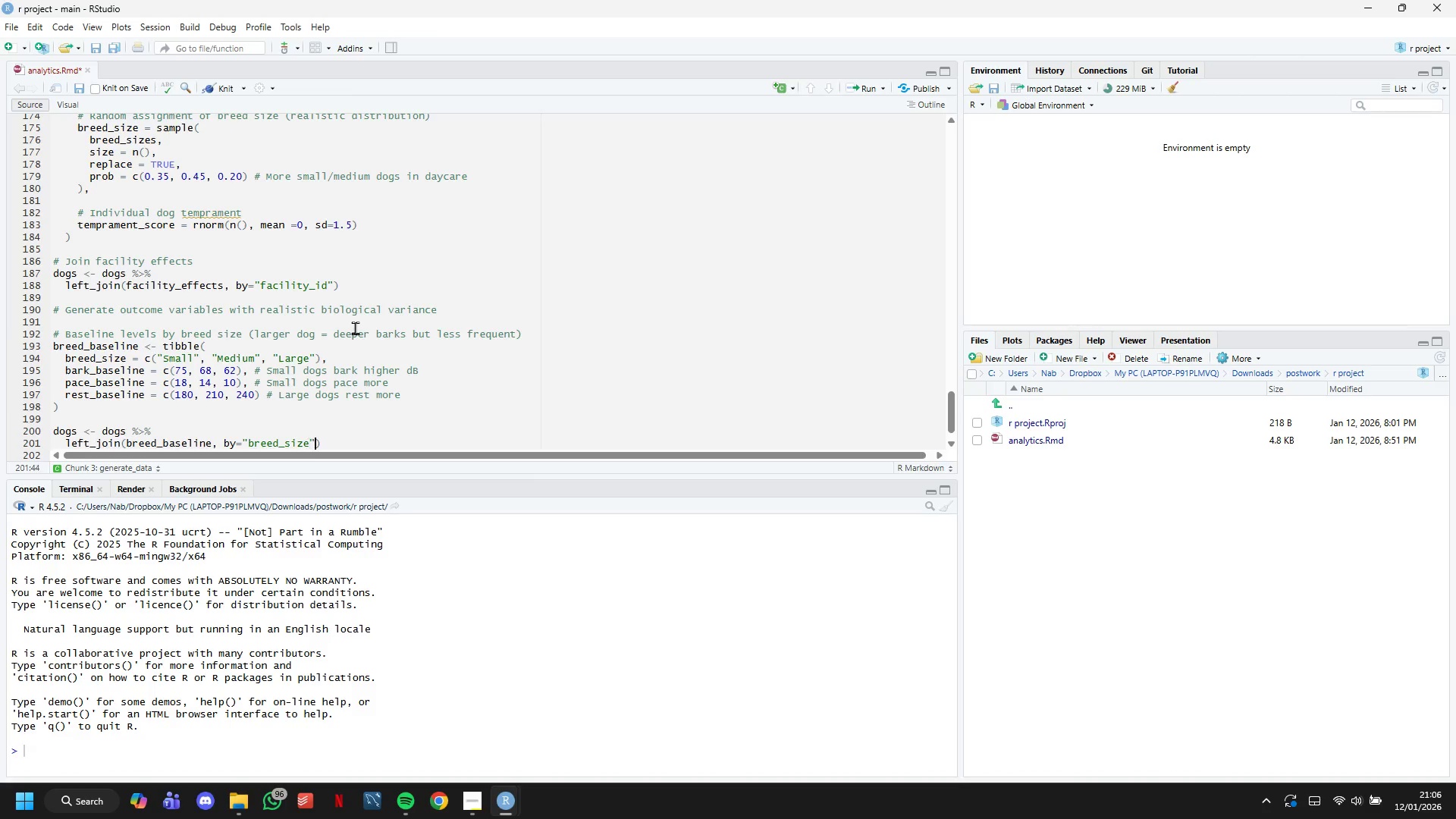 
key(ArrowRight)
 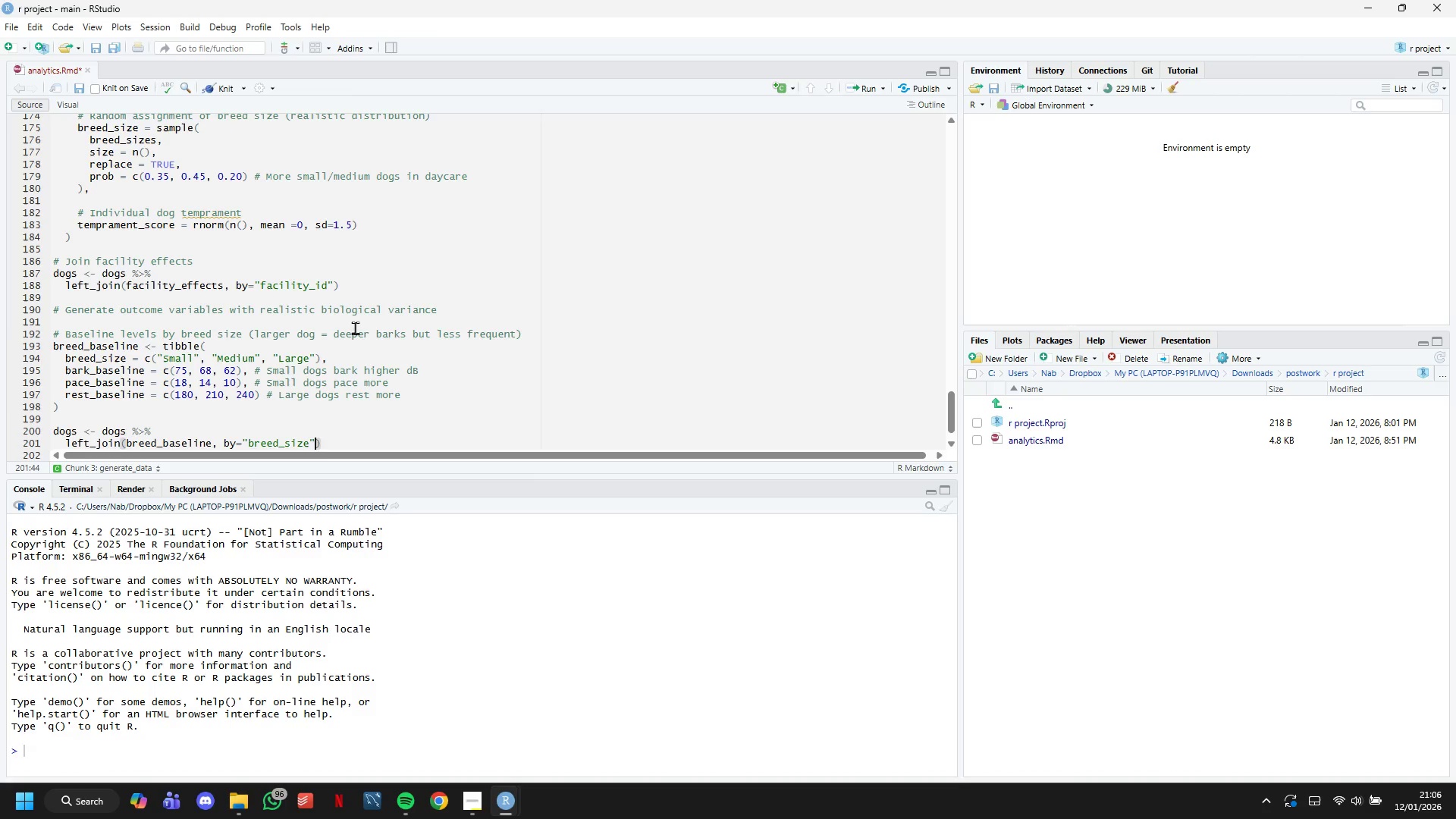 
key(ArrowRight)
 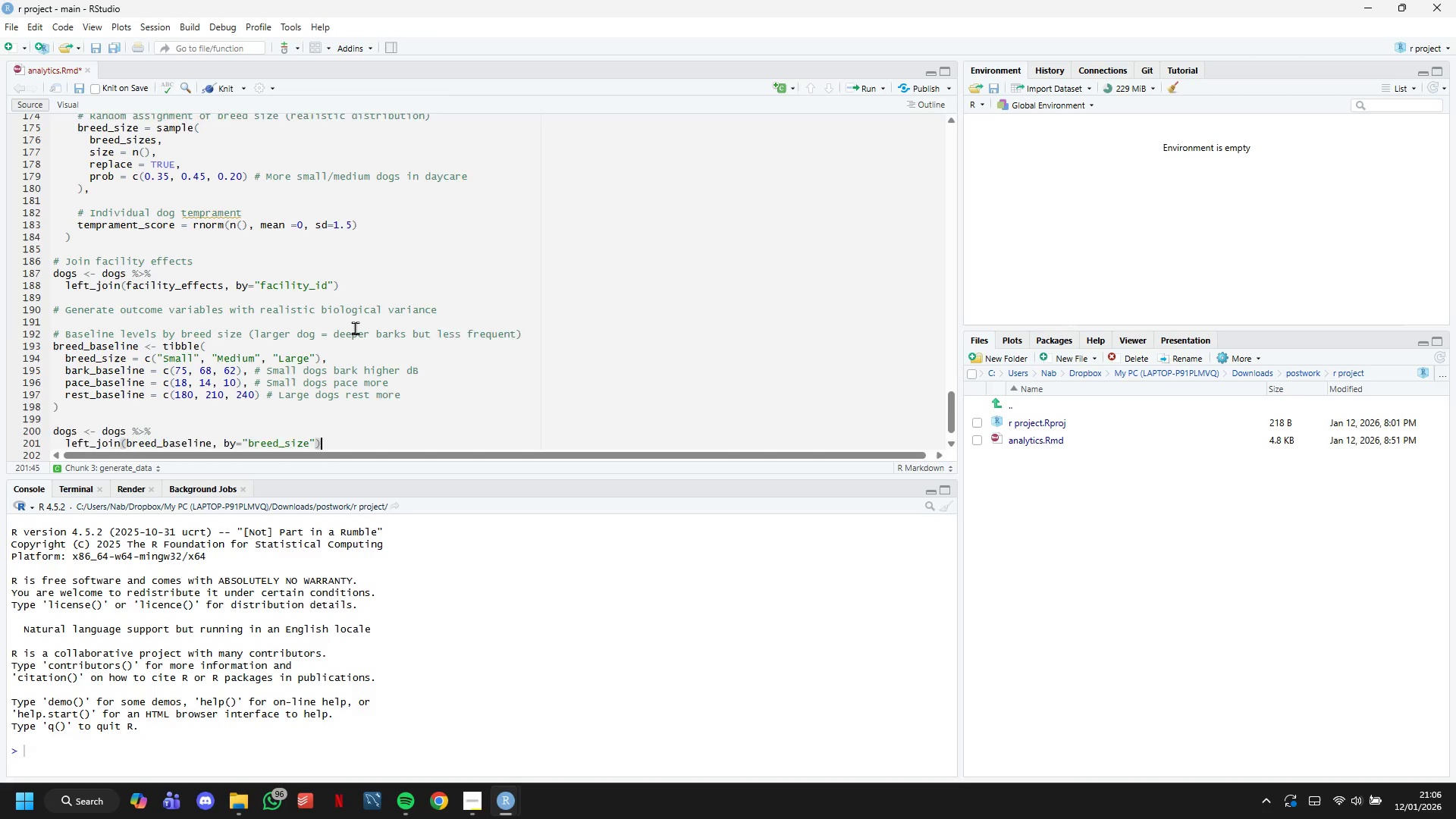 
key(ArrowRight)
 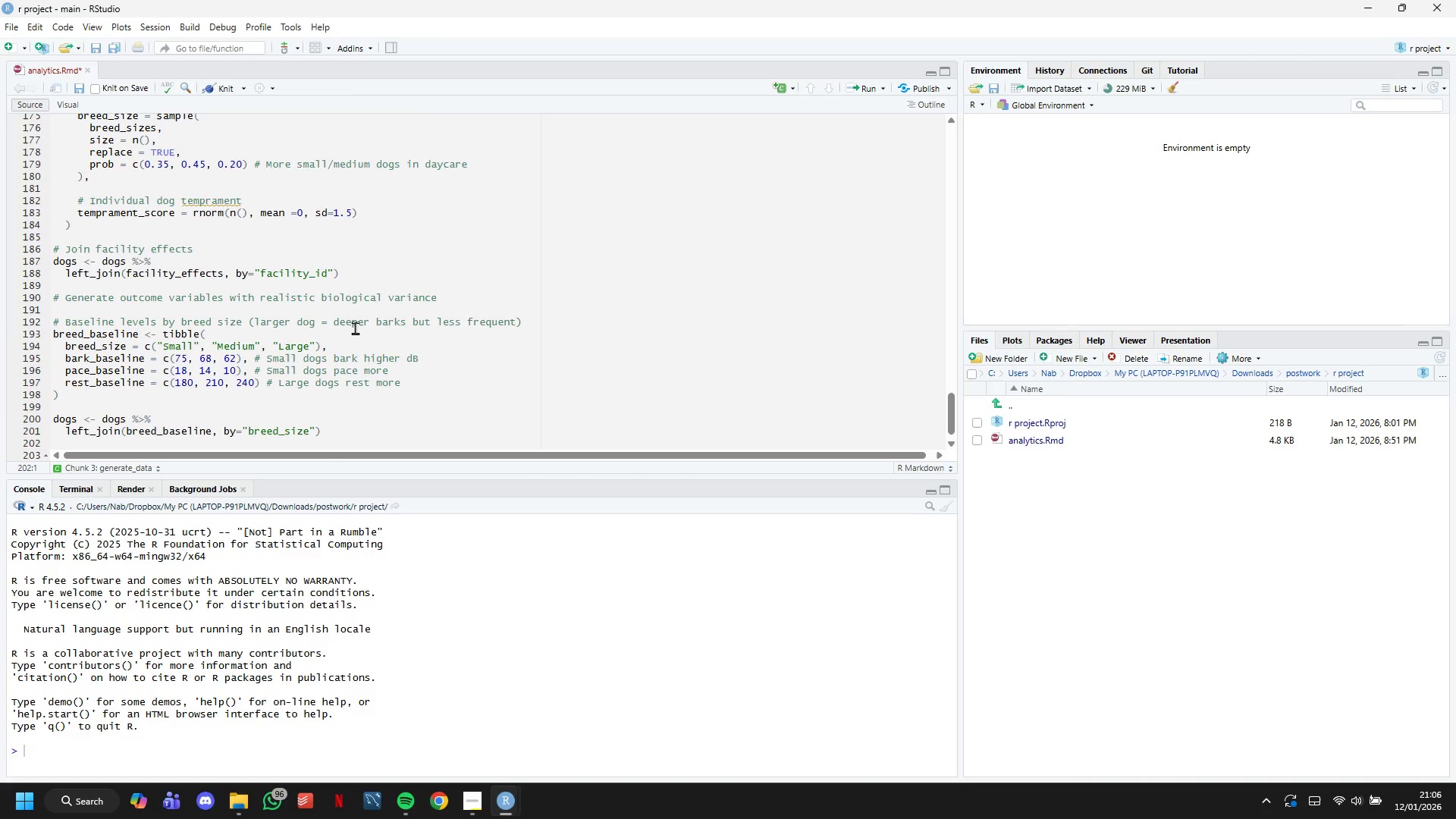 
key(ArrowLeft)
 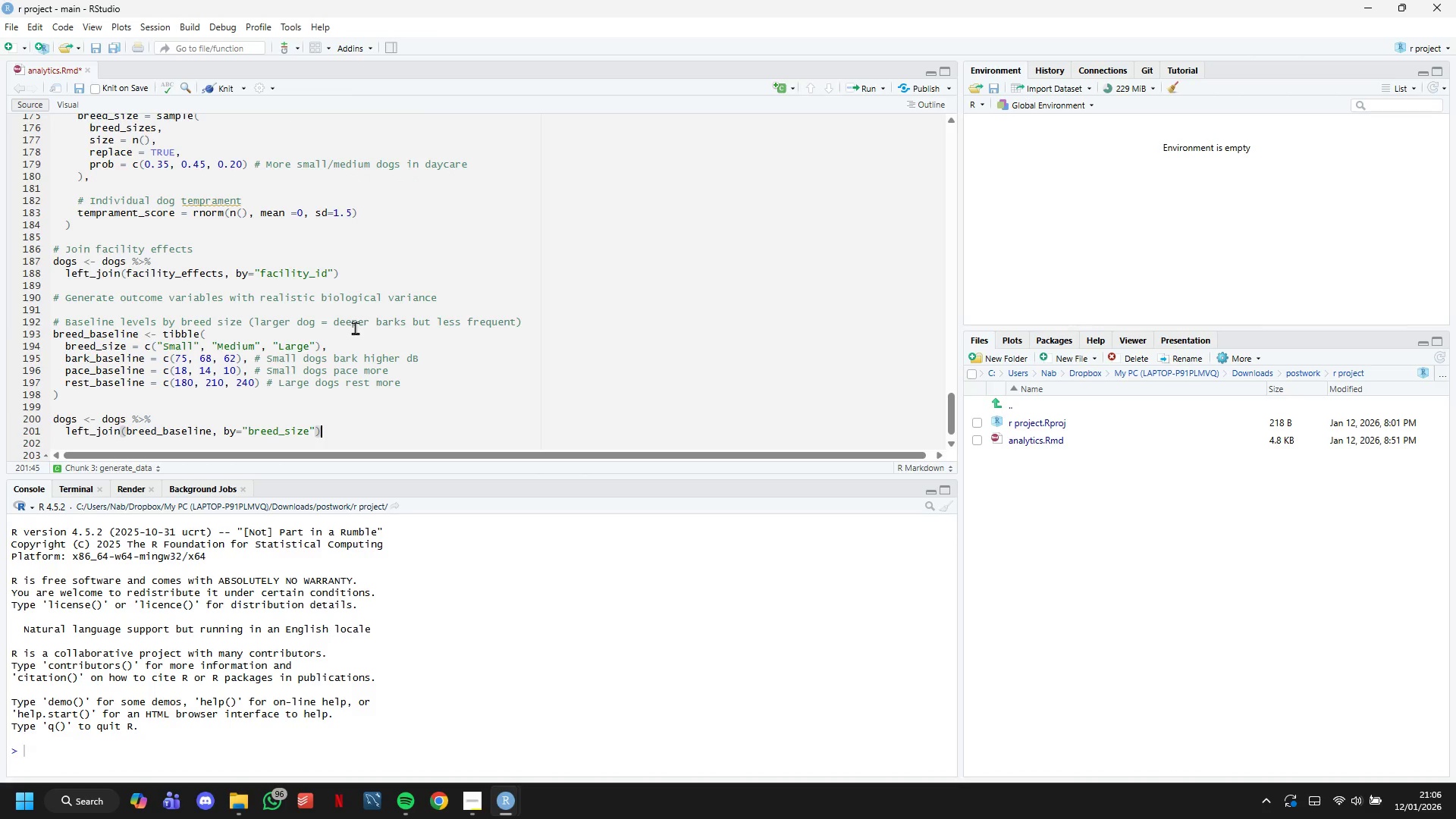 
key(Enter)
 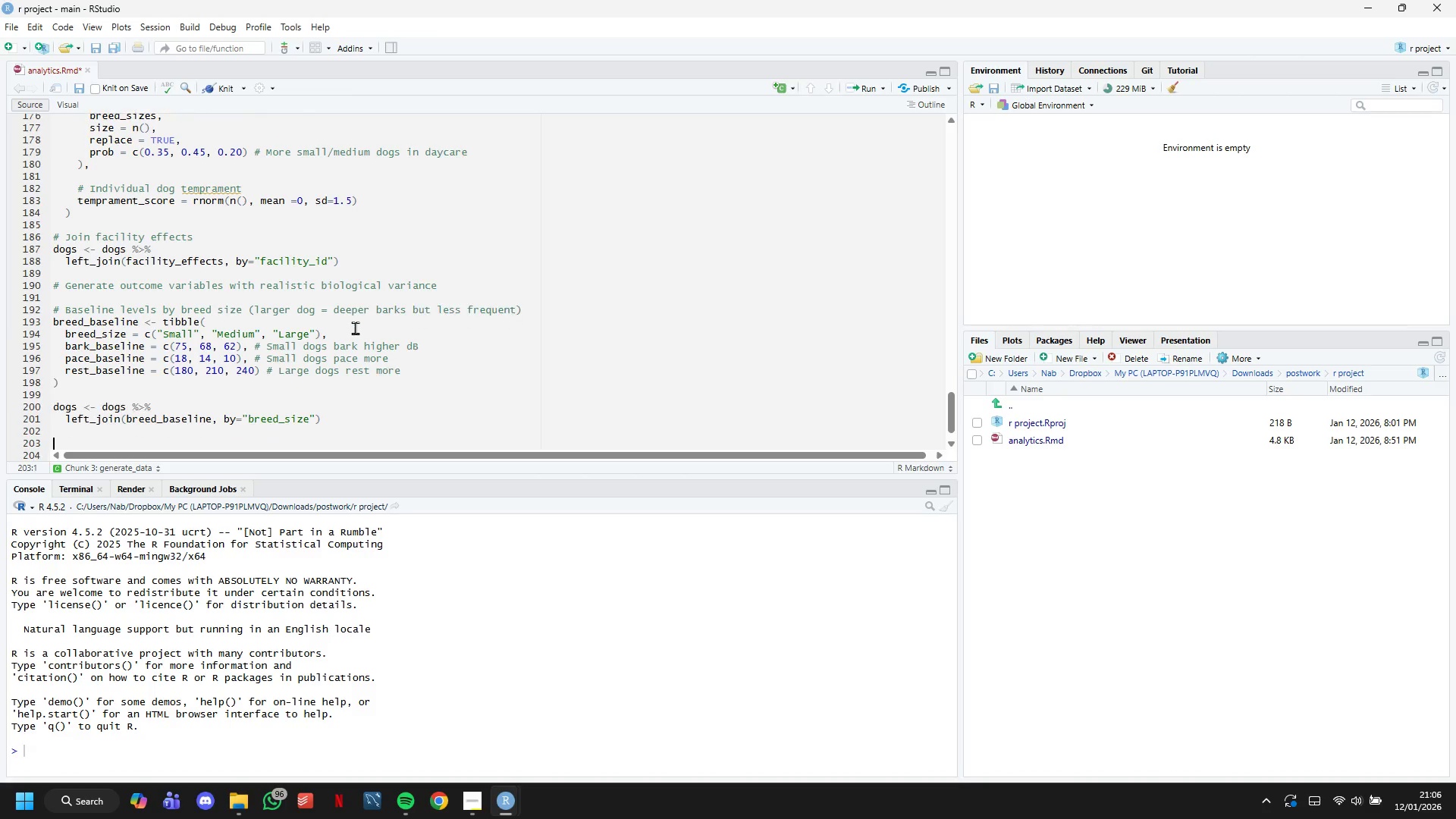 
key(Enter)
 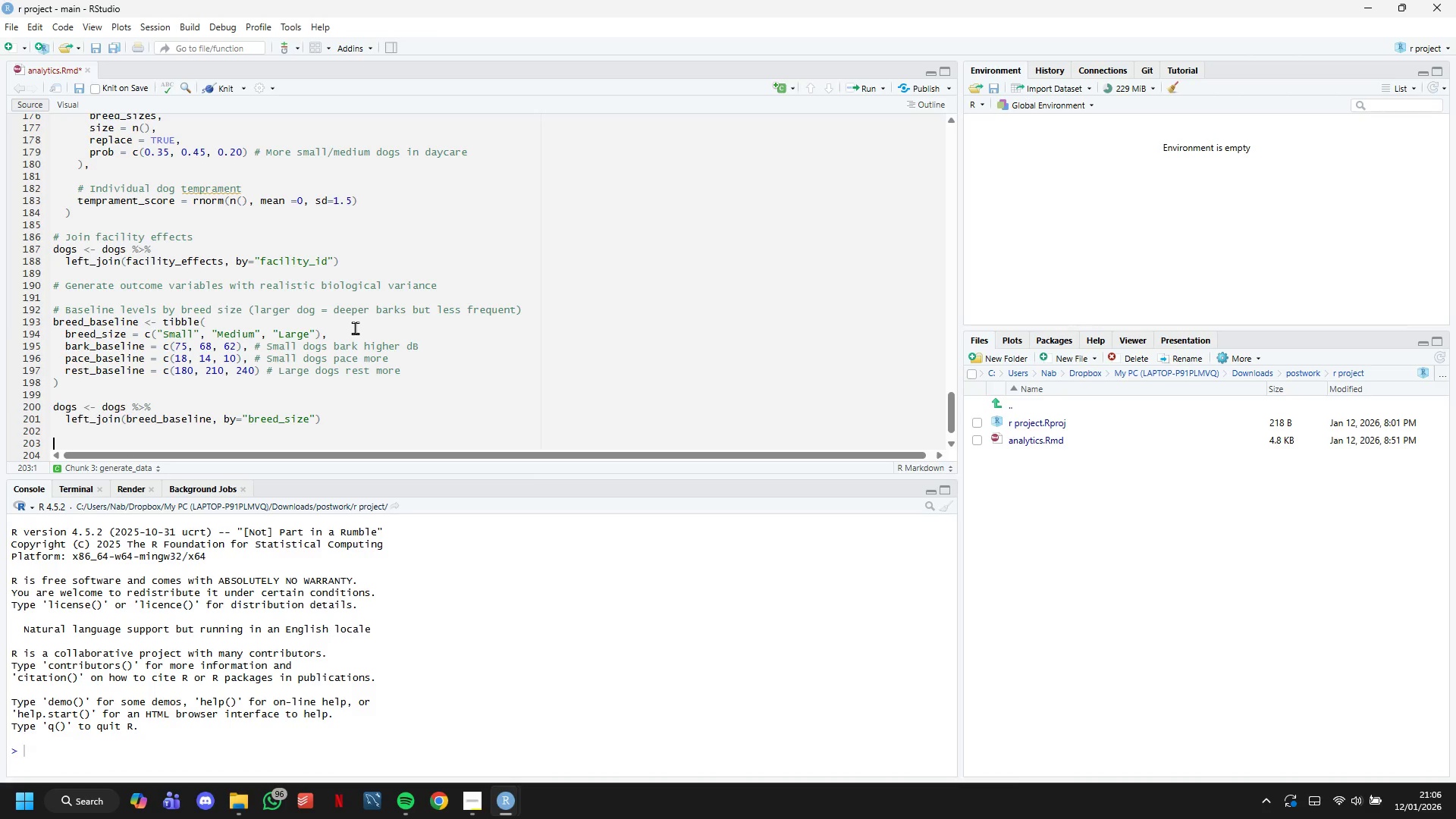 
wait(21.95)
 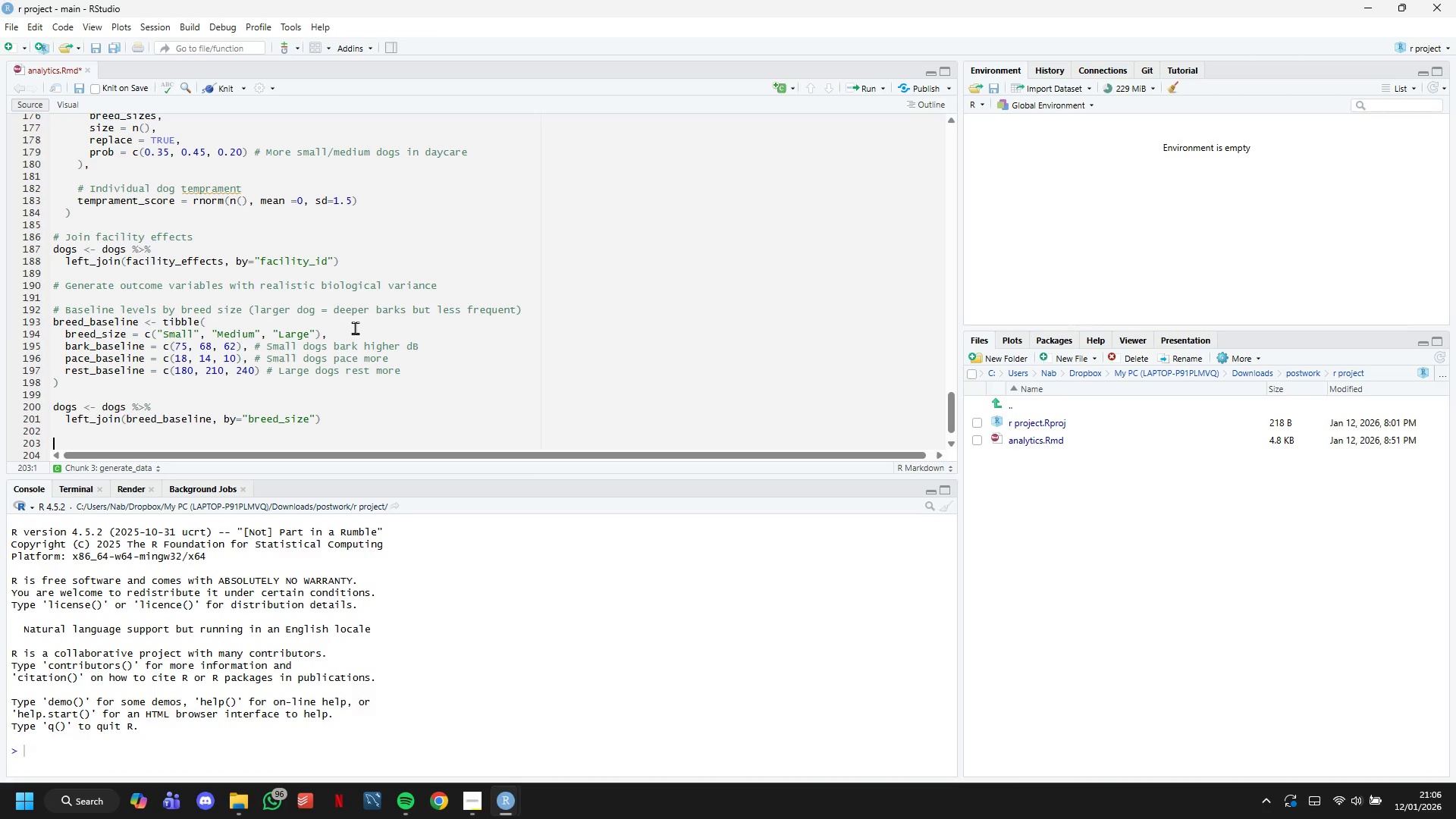 
key(Shift+ShiftLeft)
 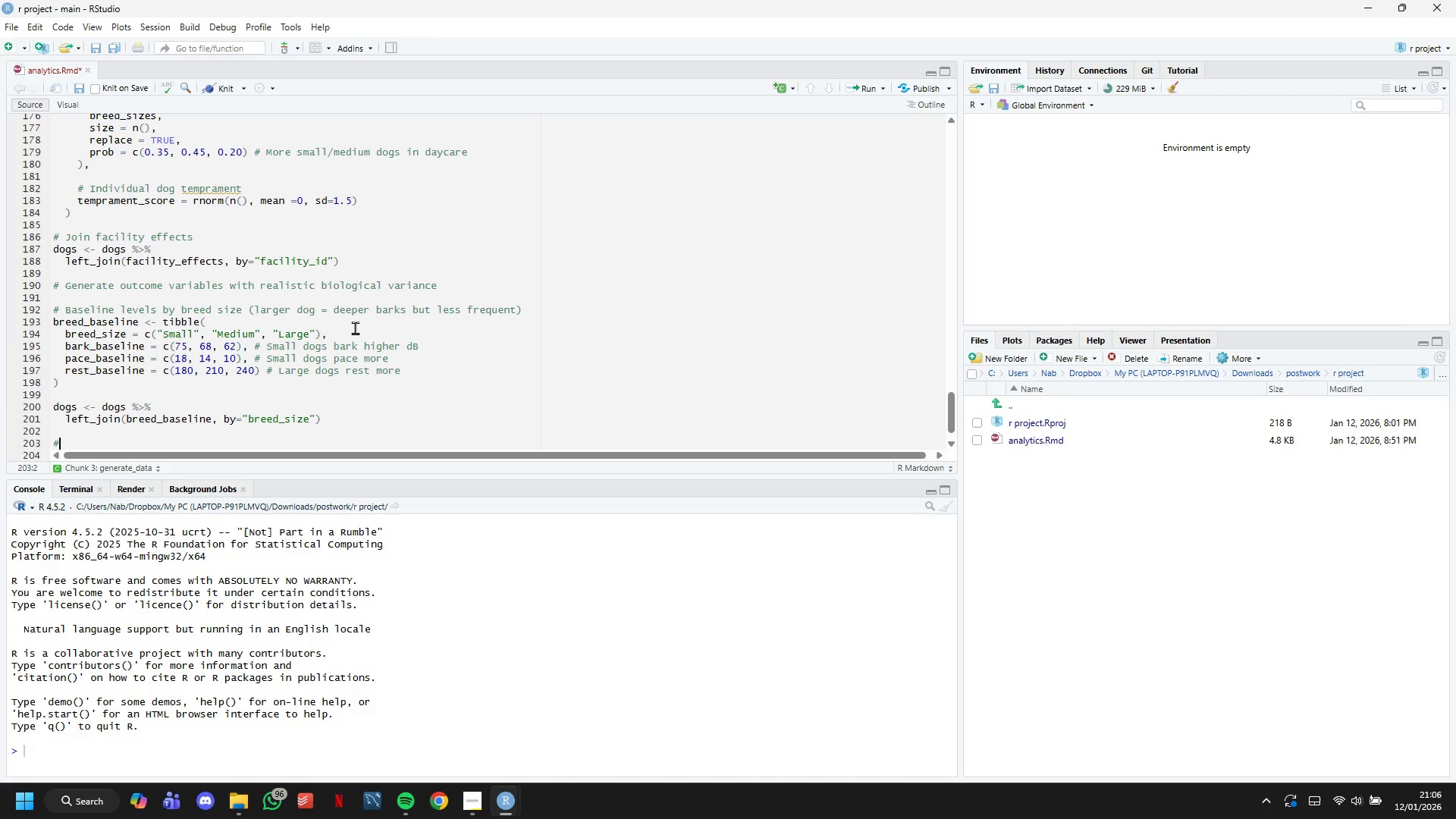 
key(Shift+3)
 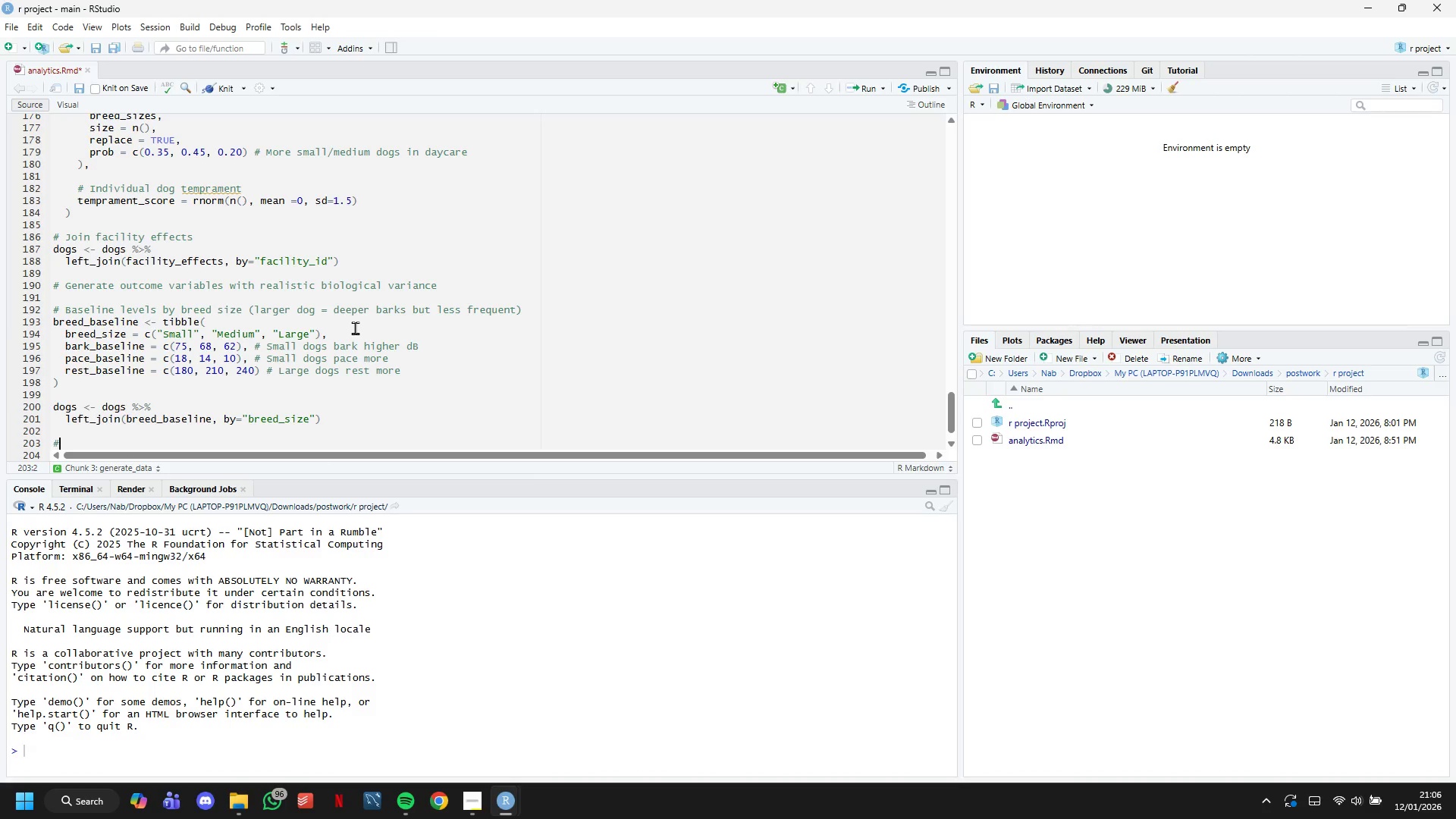 
key(Space)
 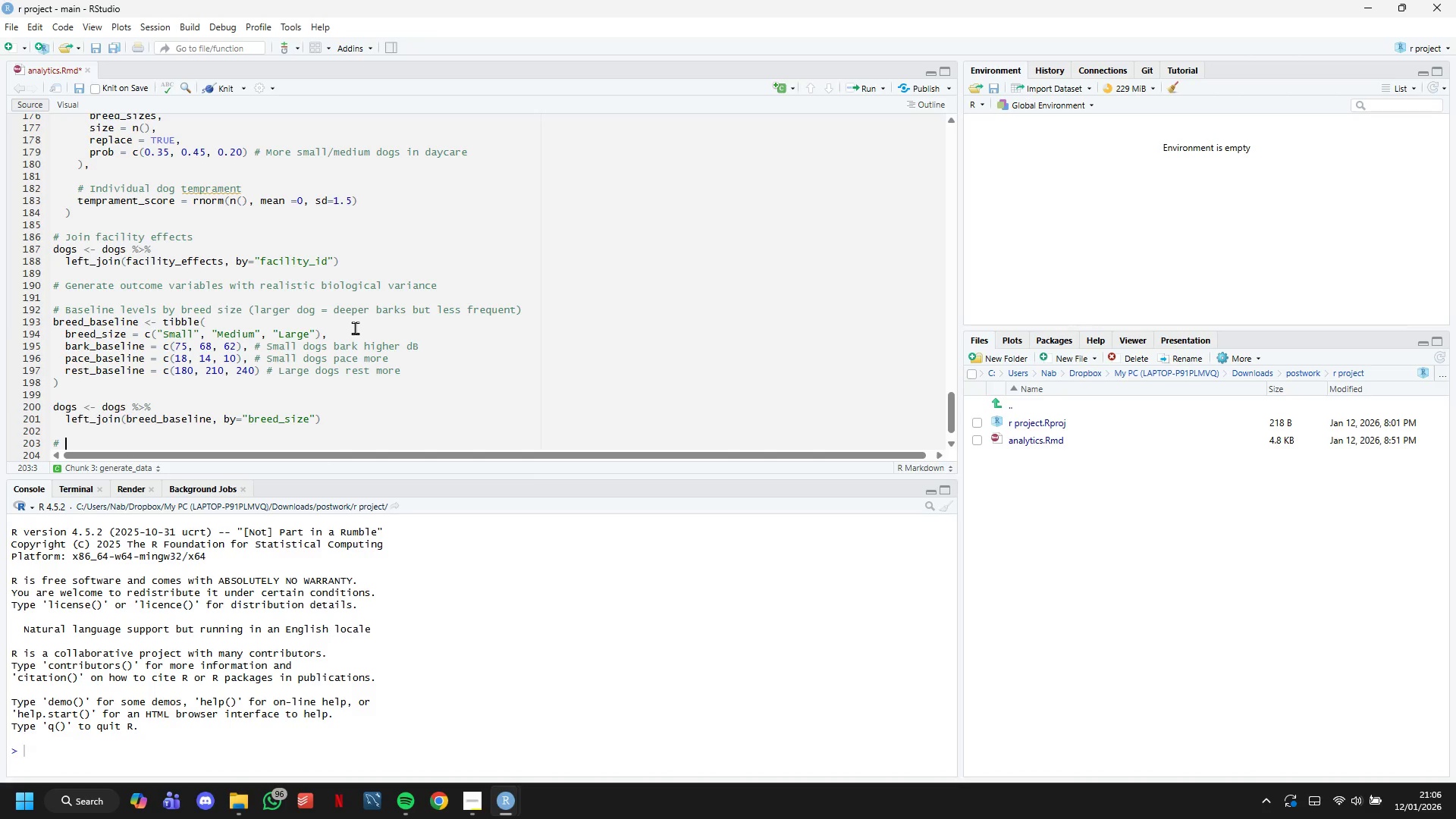 
wait(12.25)
 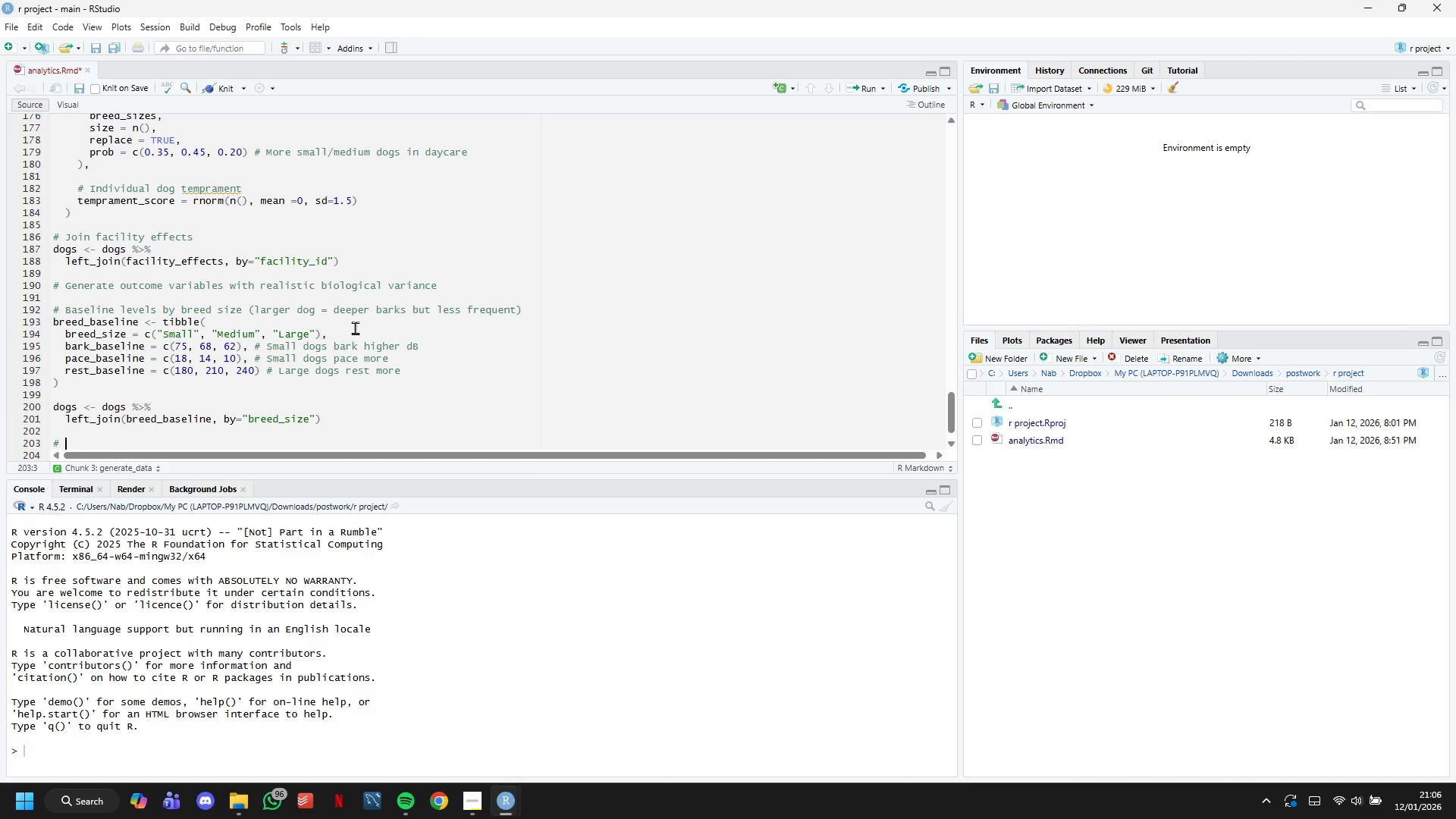 
type(Treatment efe)
key(Backspace)
type(fects (these)
 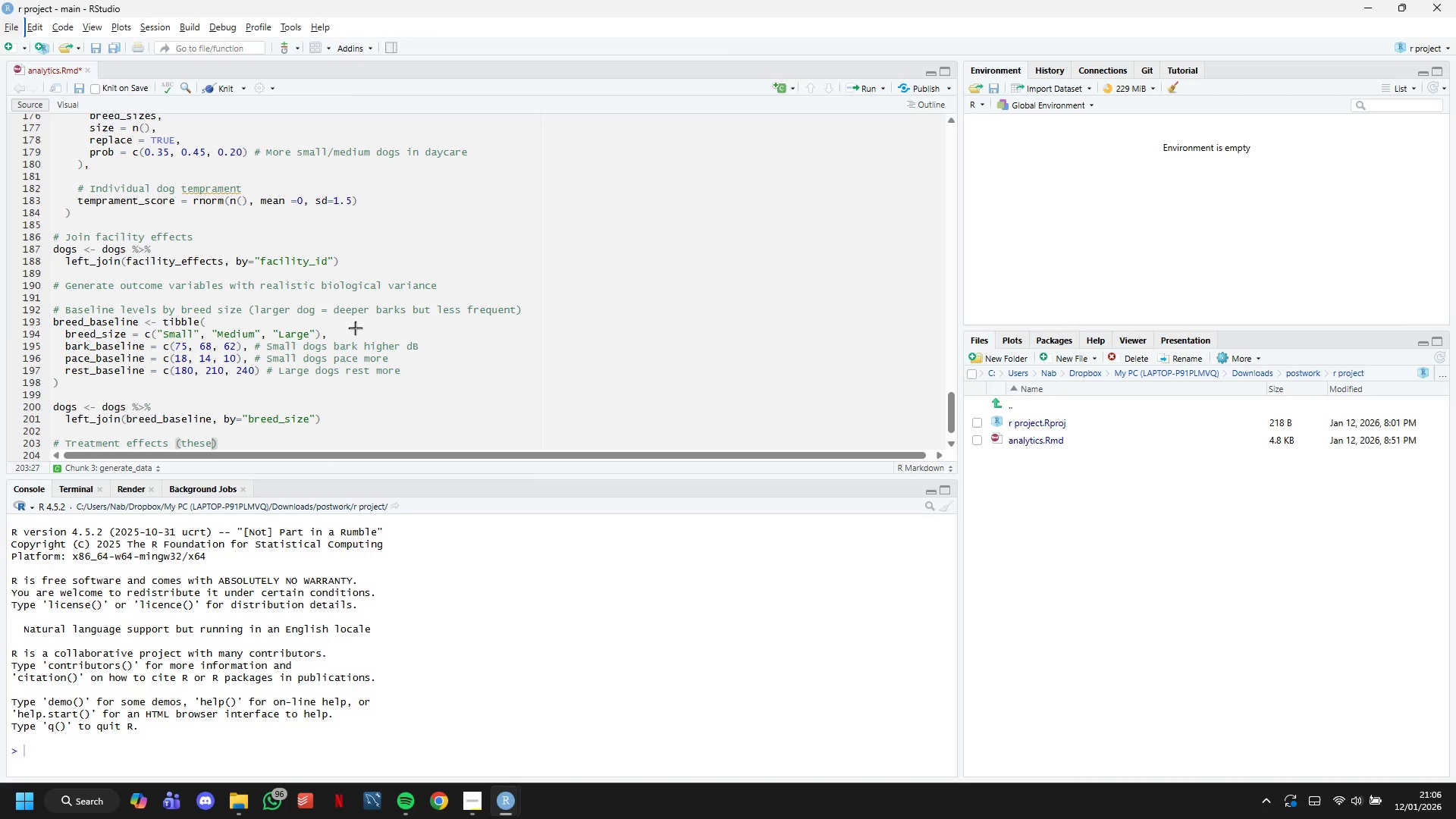 
 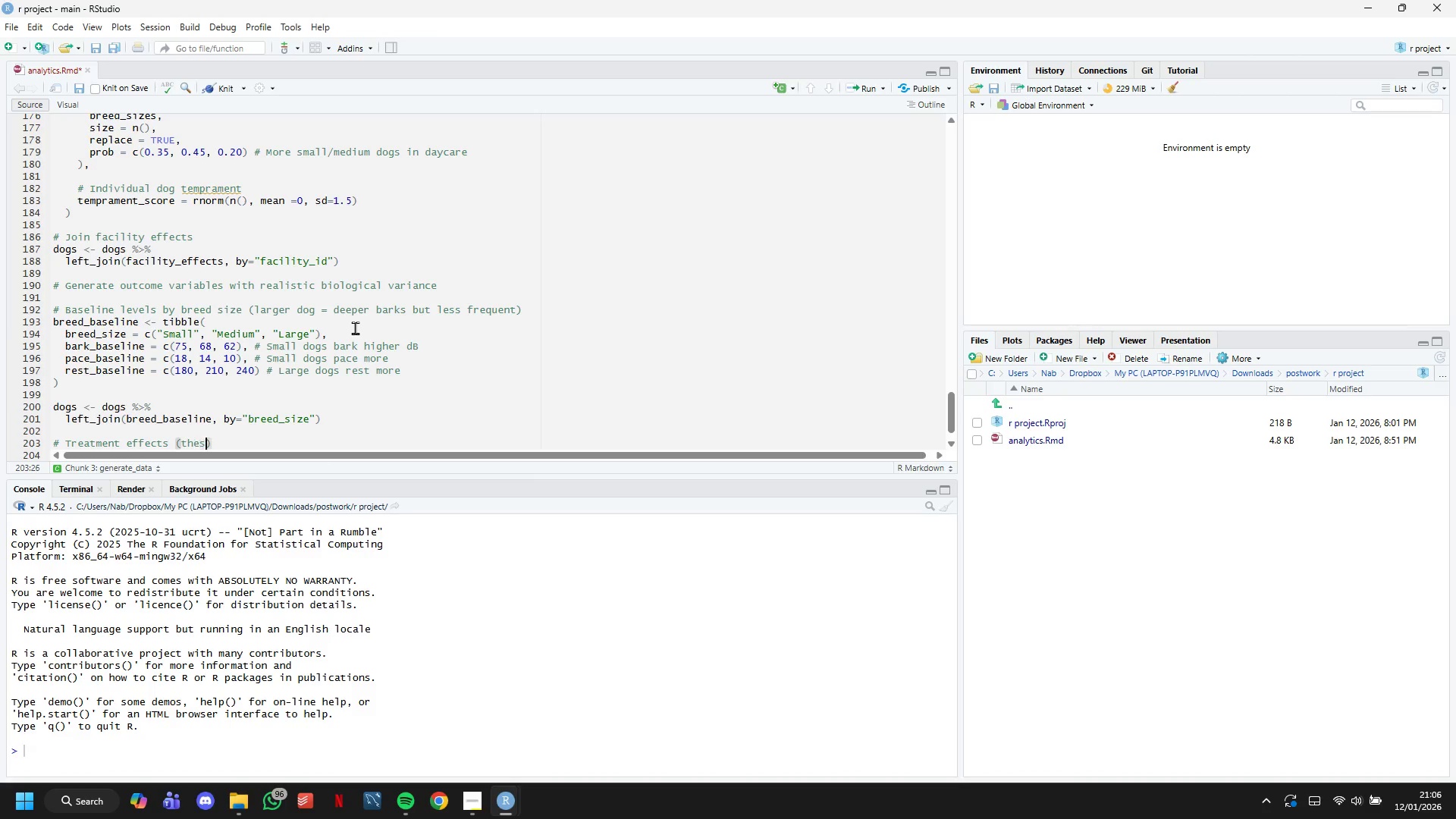 
key(Alt+AltLeft)
 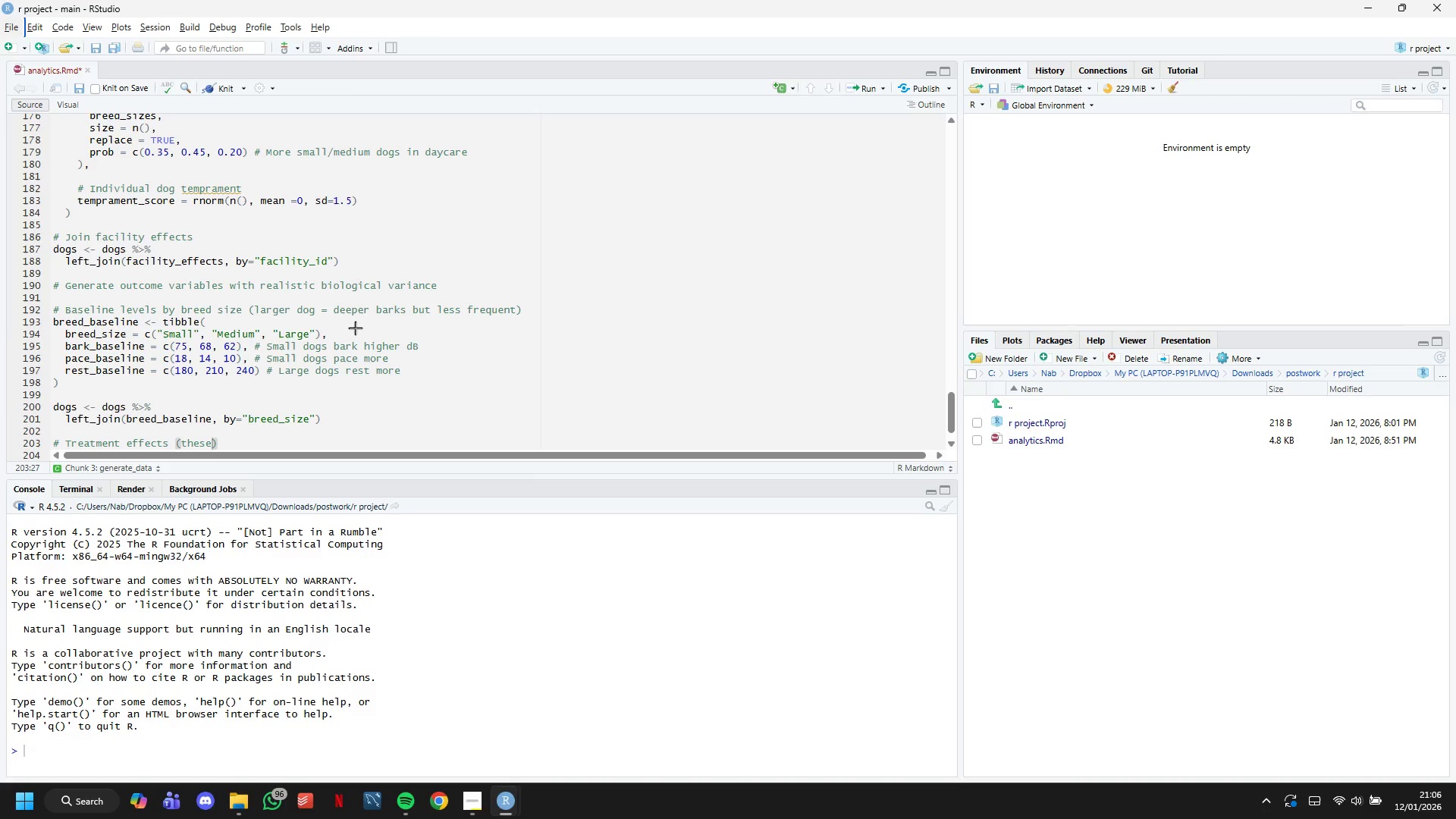 
type(are)
 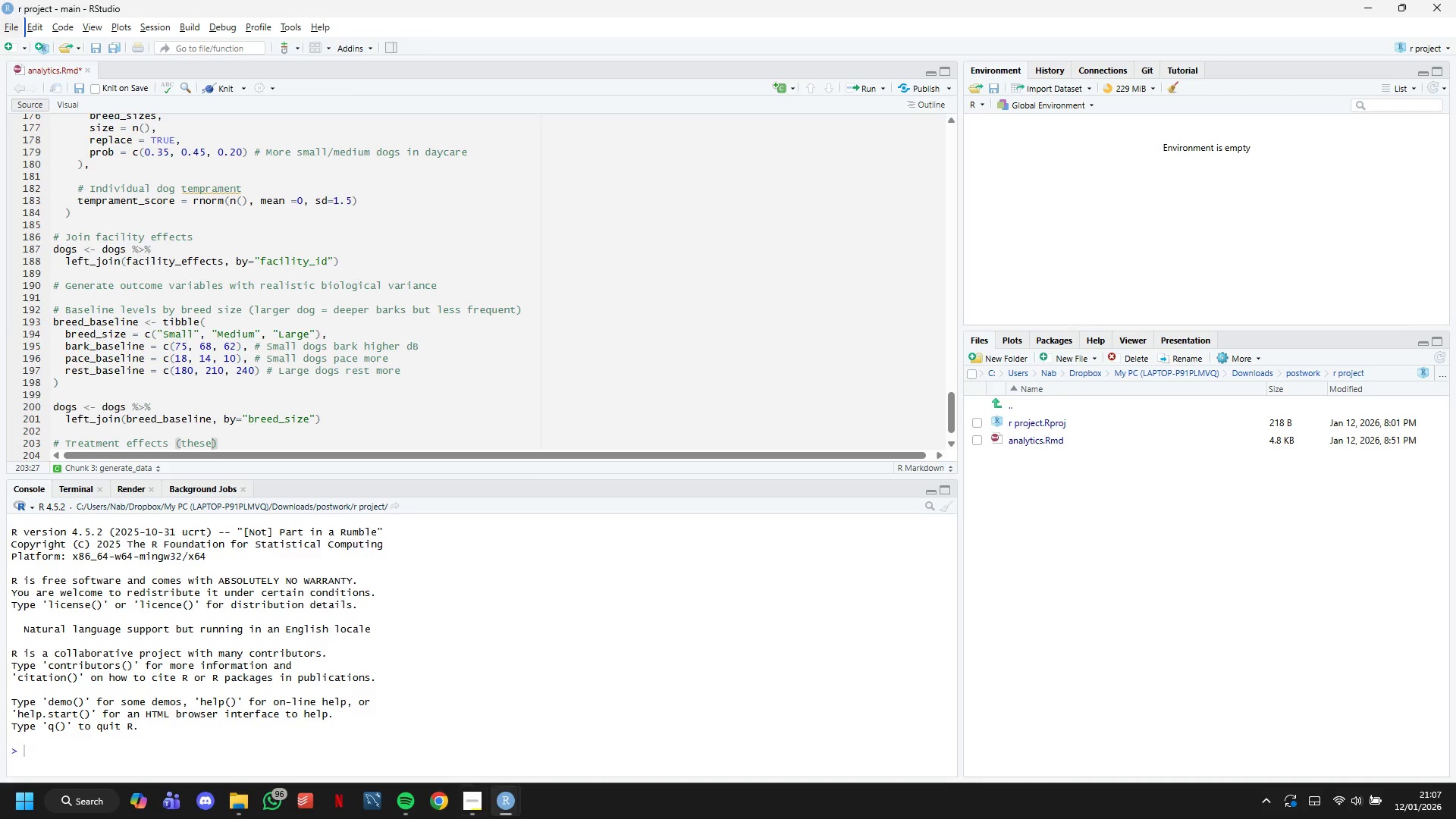 
left_click([275, 421])
 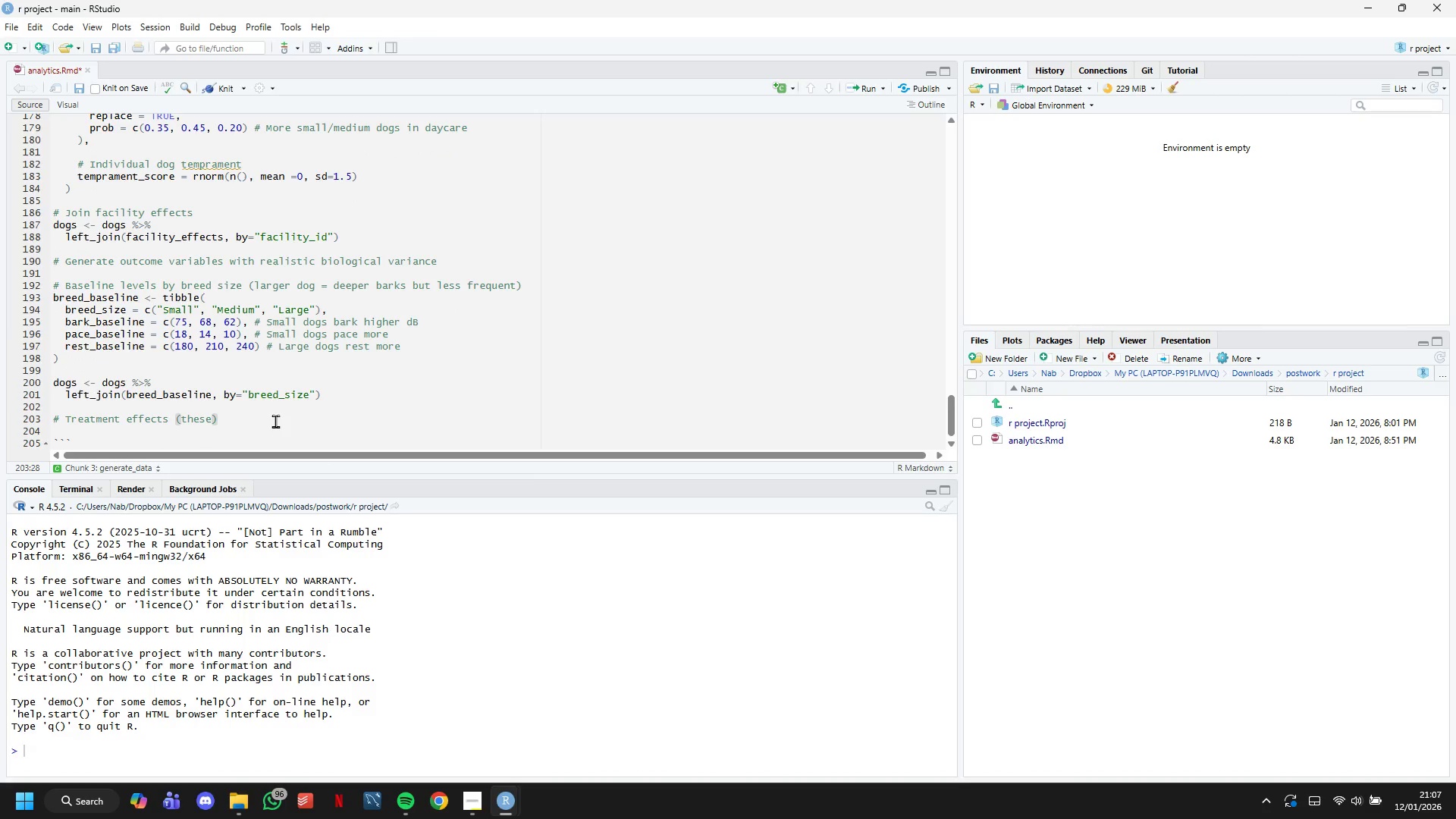 
scroll: coordinate [334, 347], scroll_direction: down, amount: 5.0
 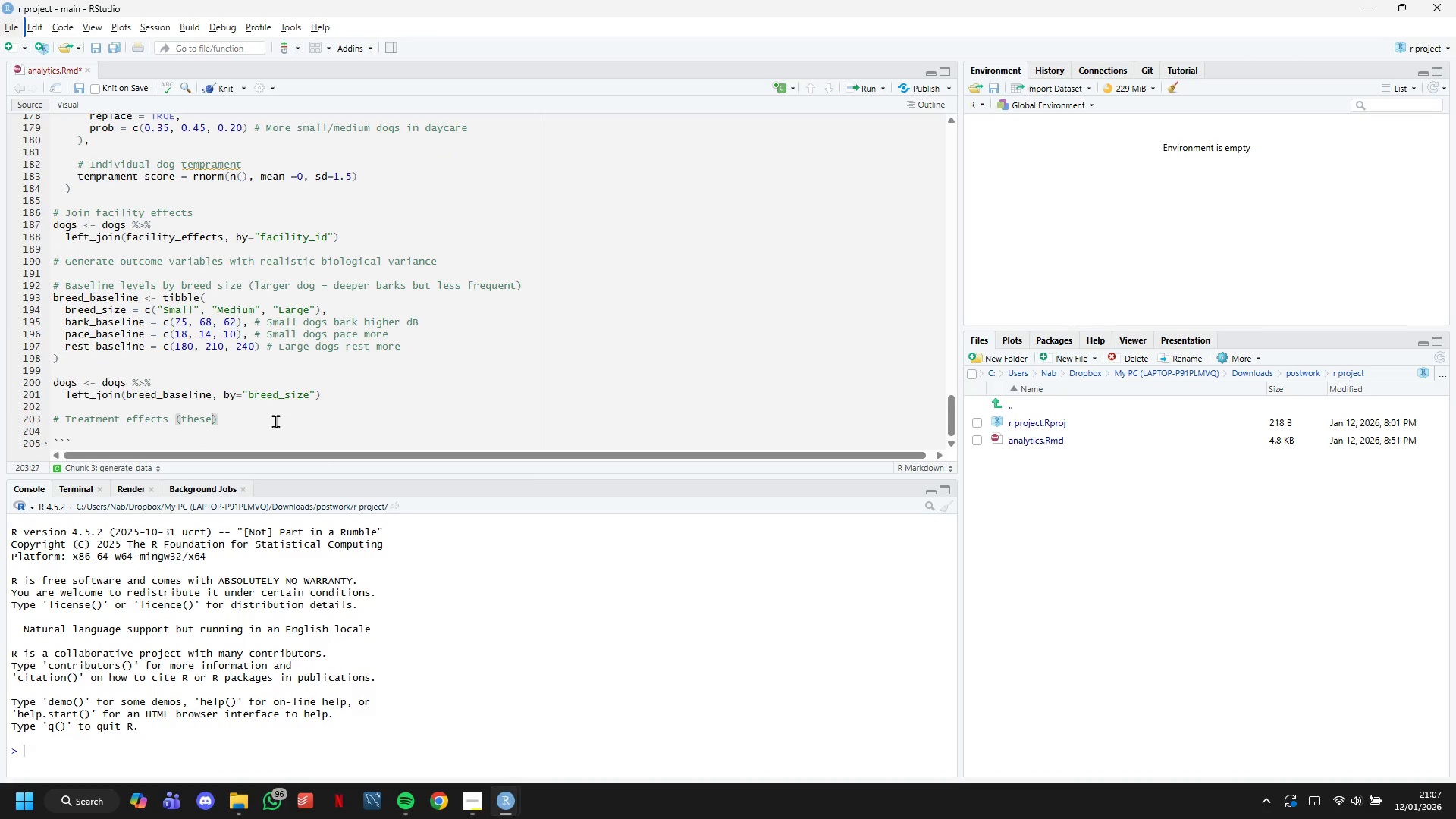 
key(ArrowLeft)
 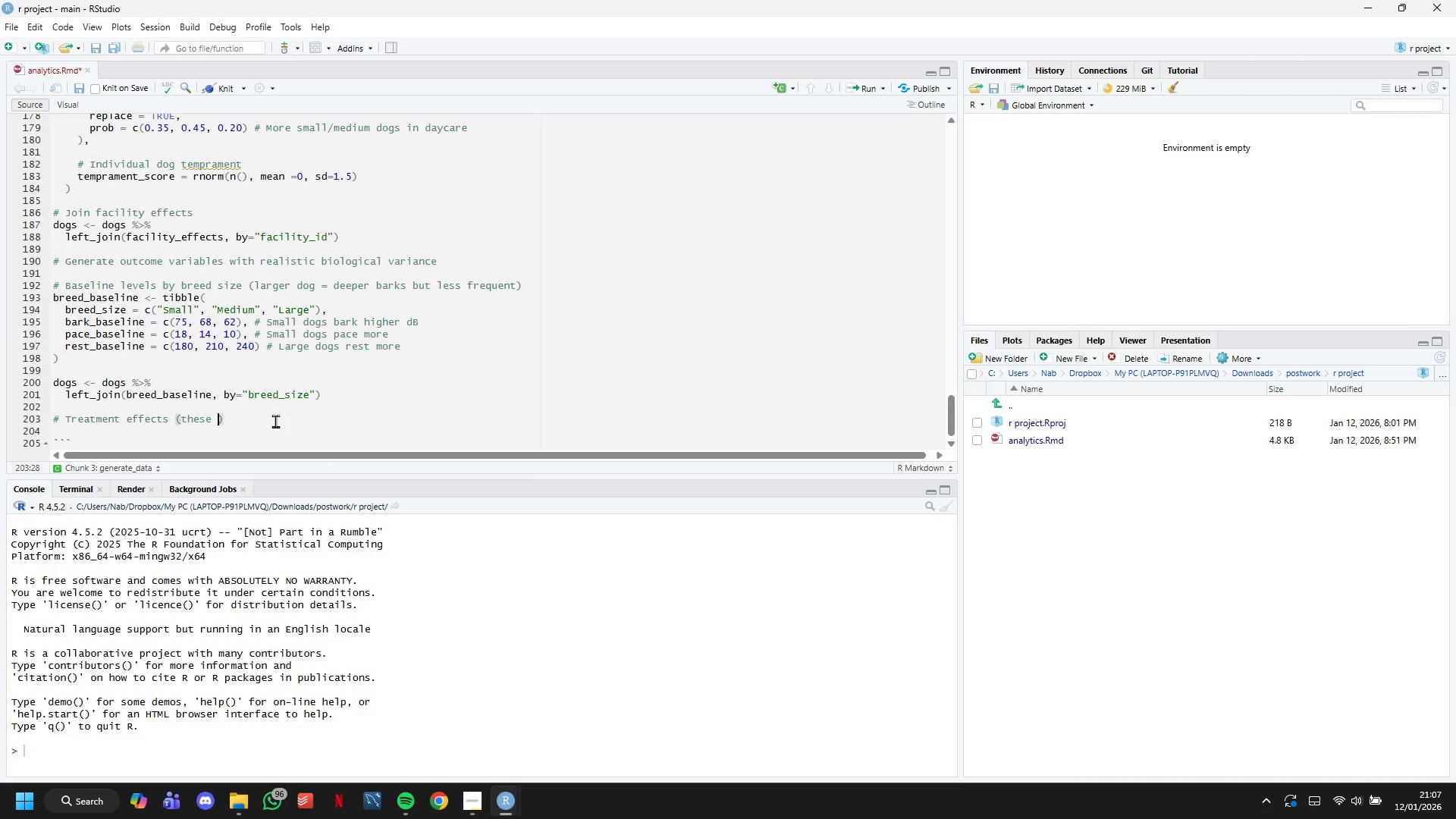 
type( are the "true)
 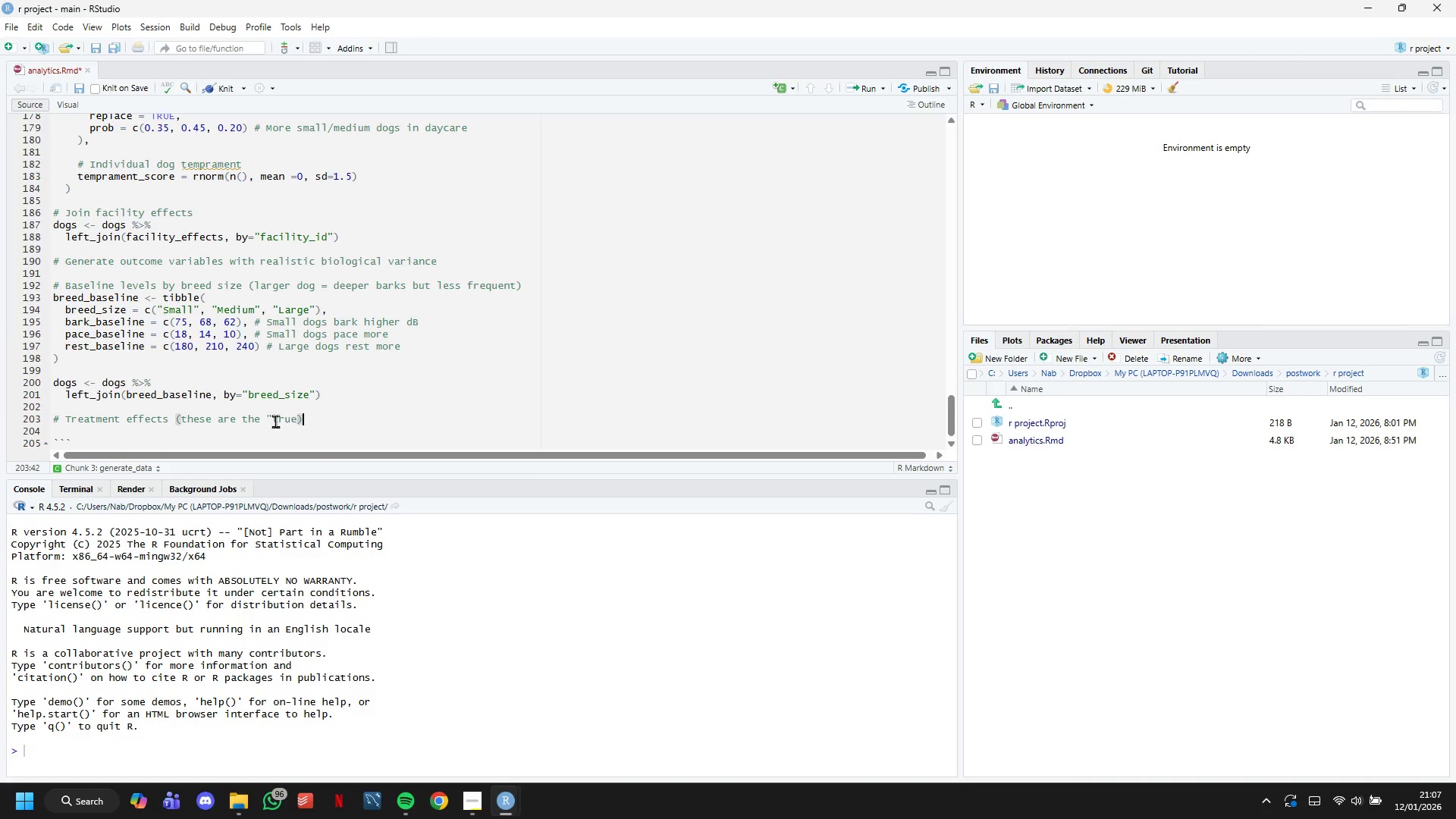 
key(ArrowRight)
 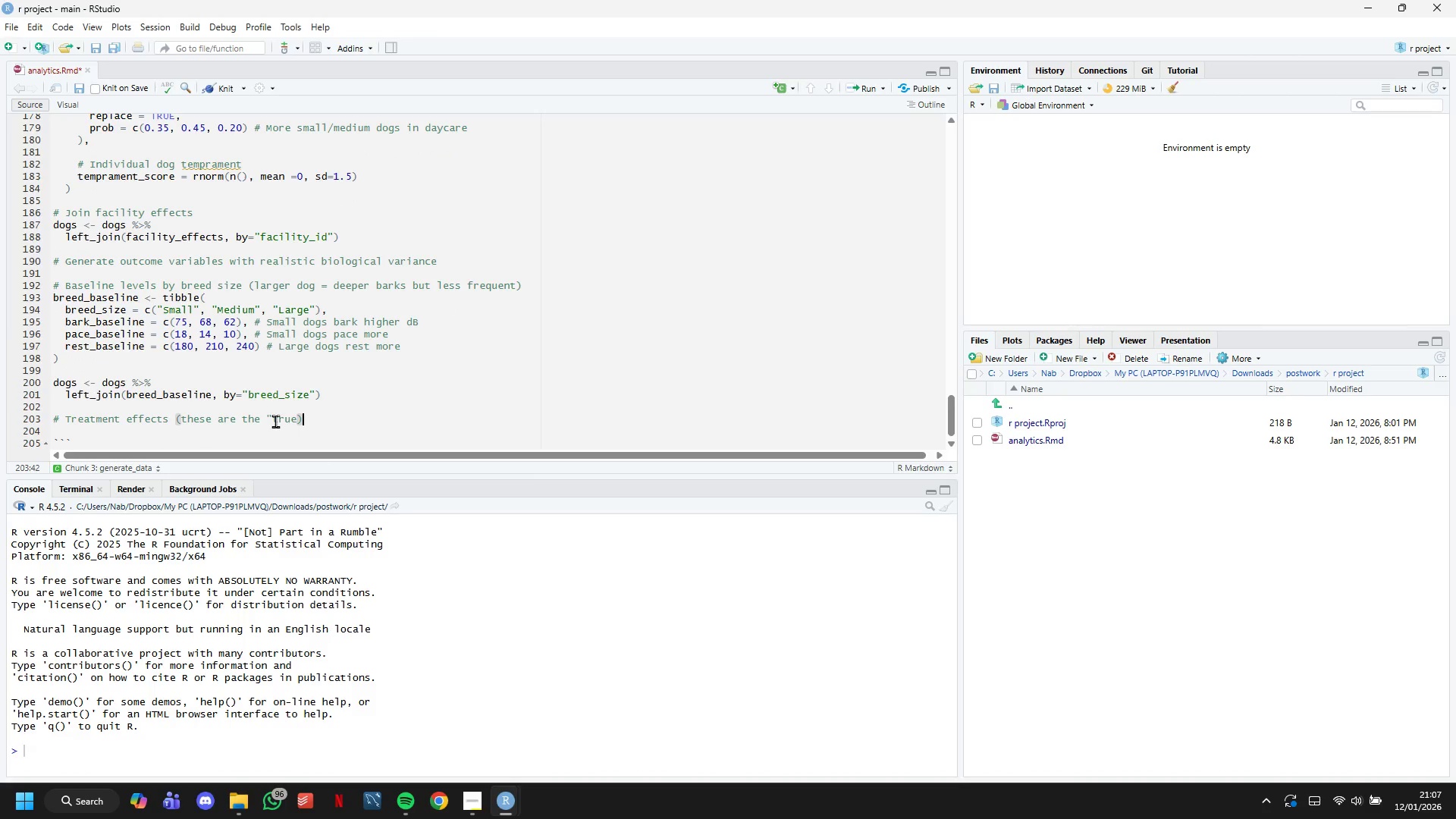 
key(ArrowLeft)
 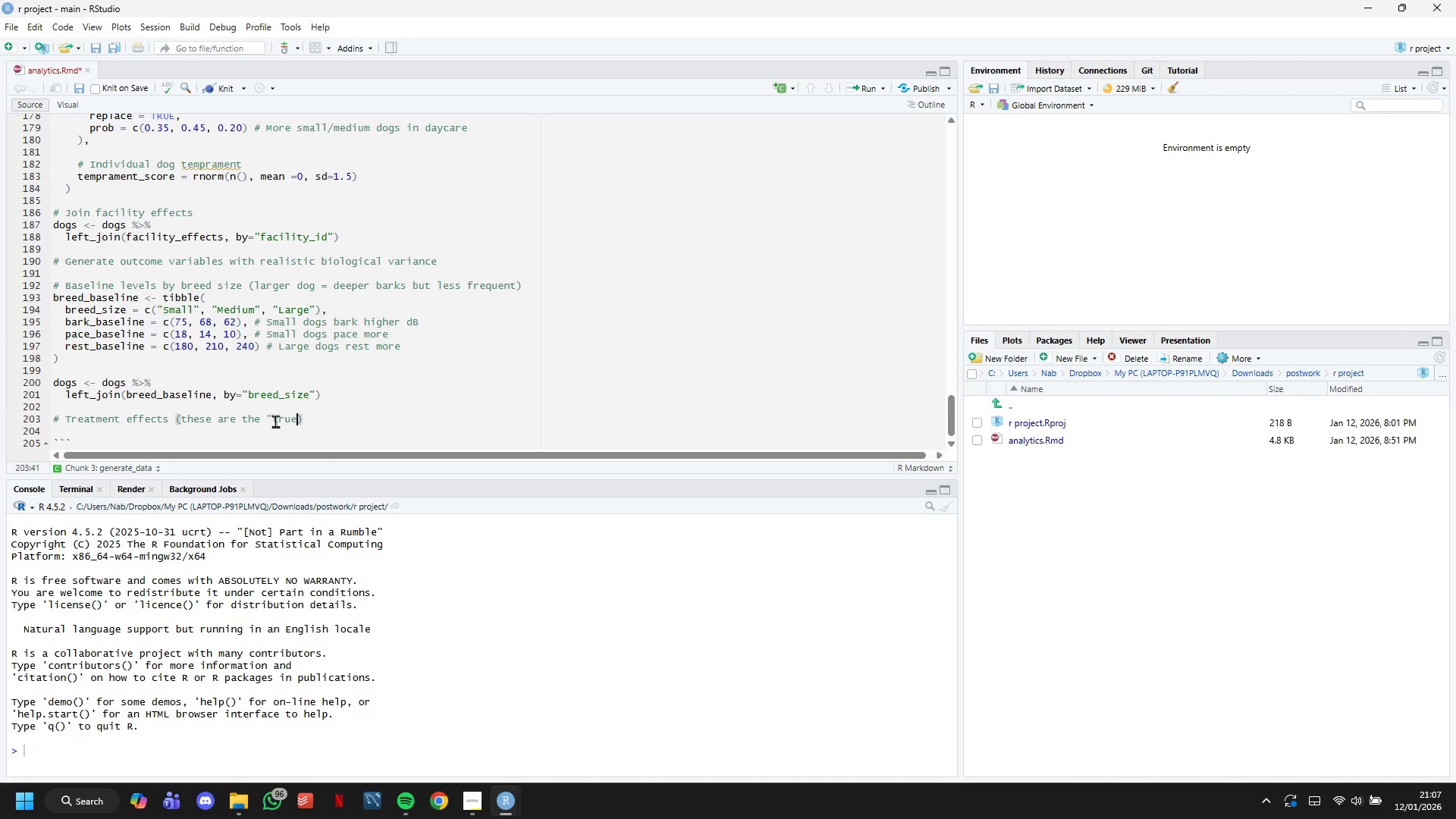 
type(" effects we're testing)
 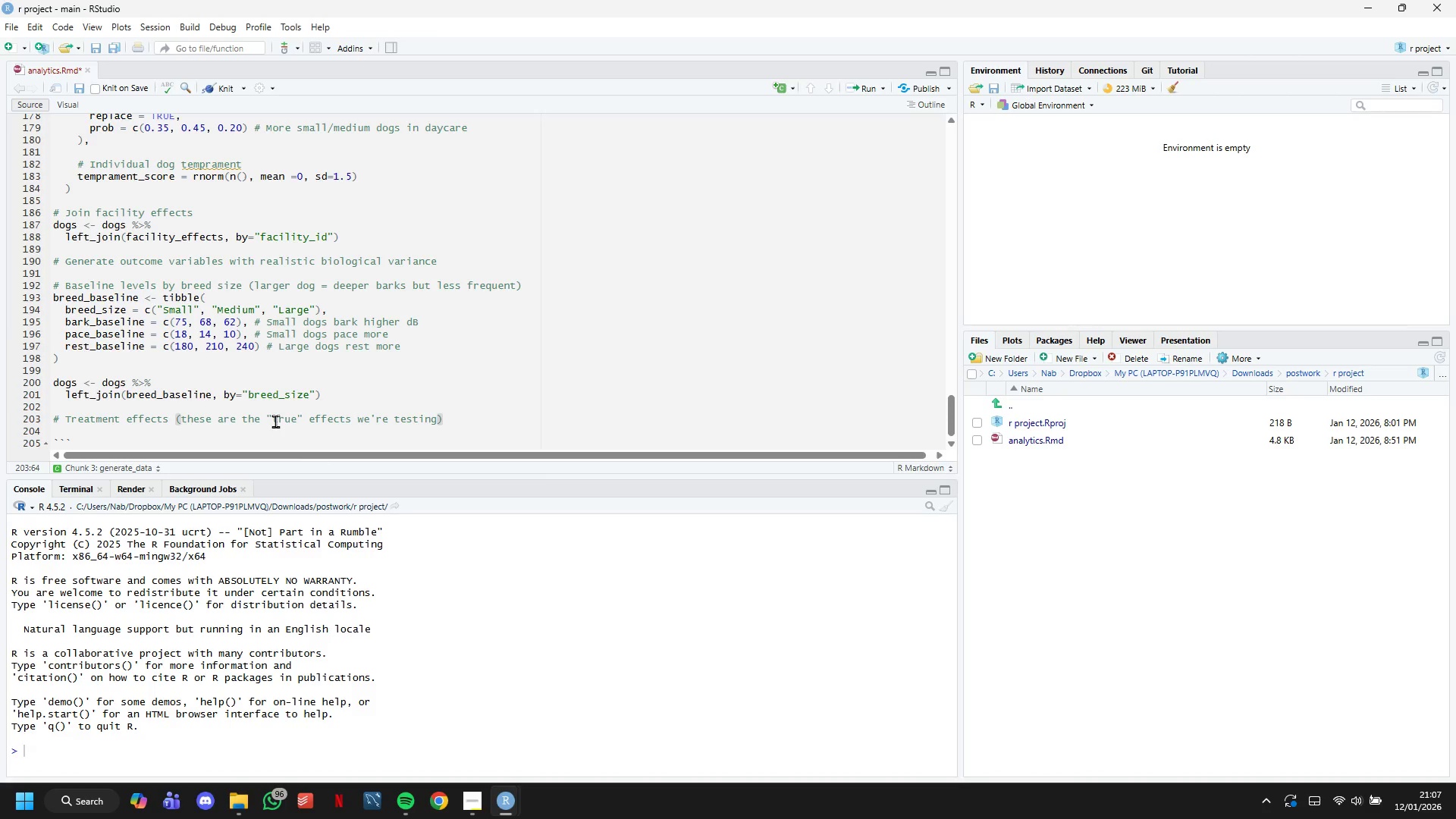 
key(ArrowRight)
 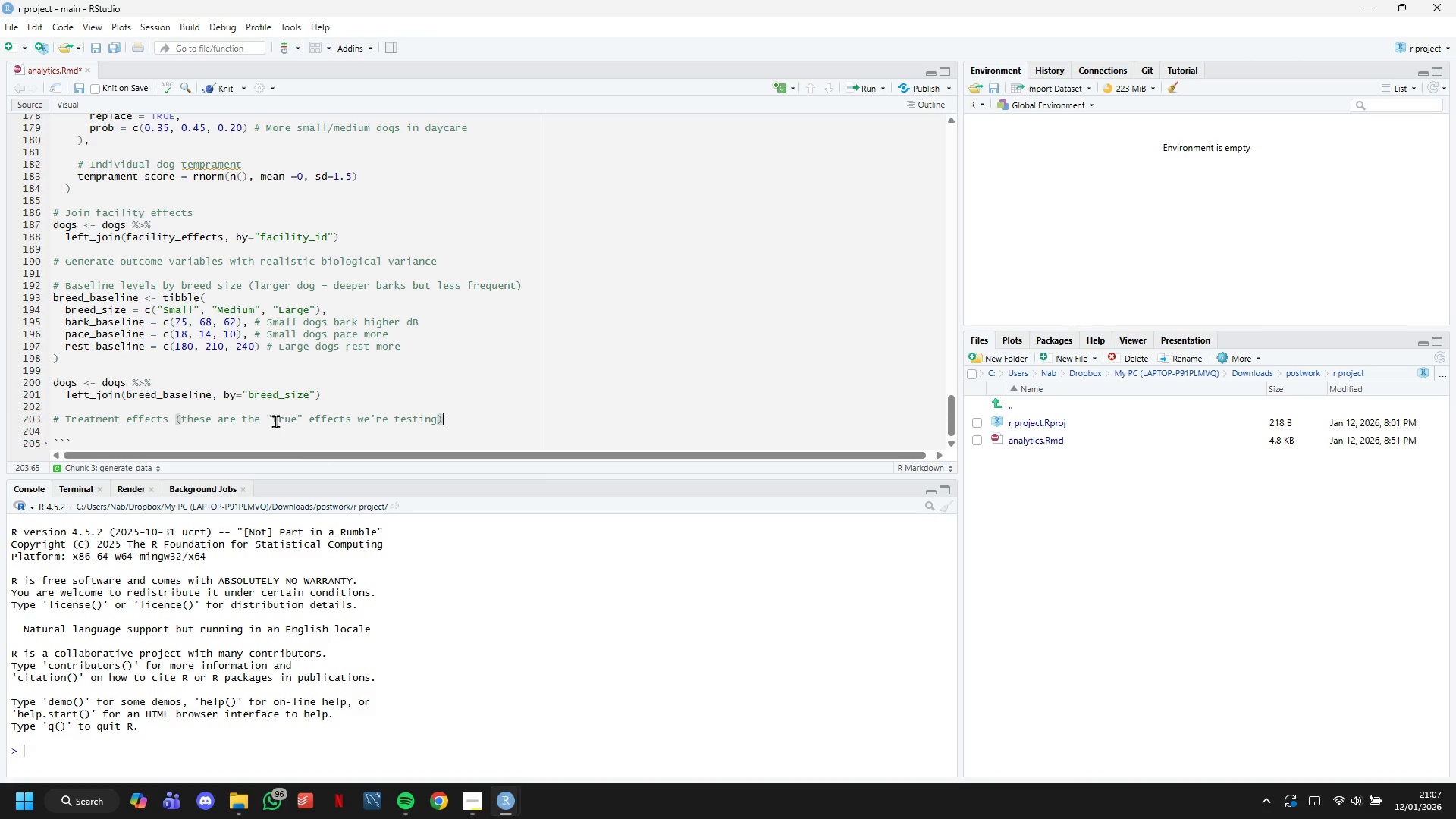 
key(Enter)
 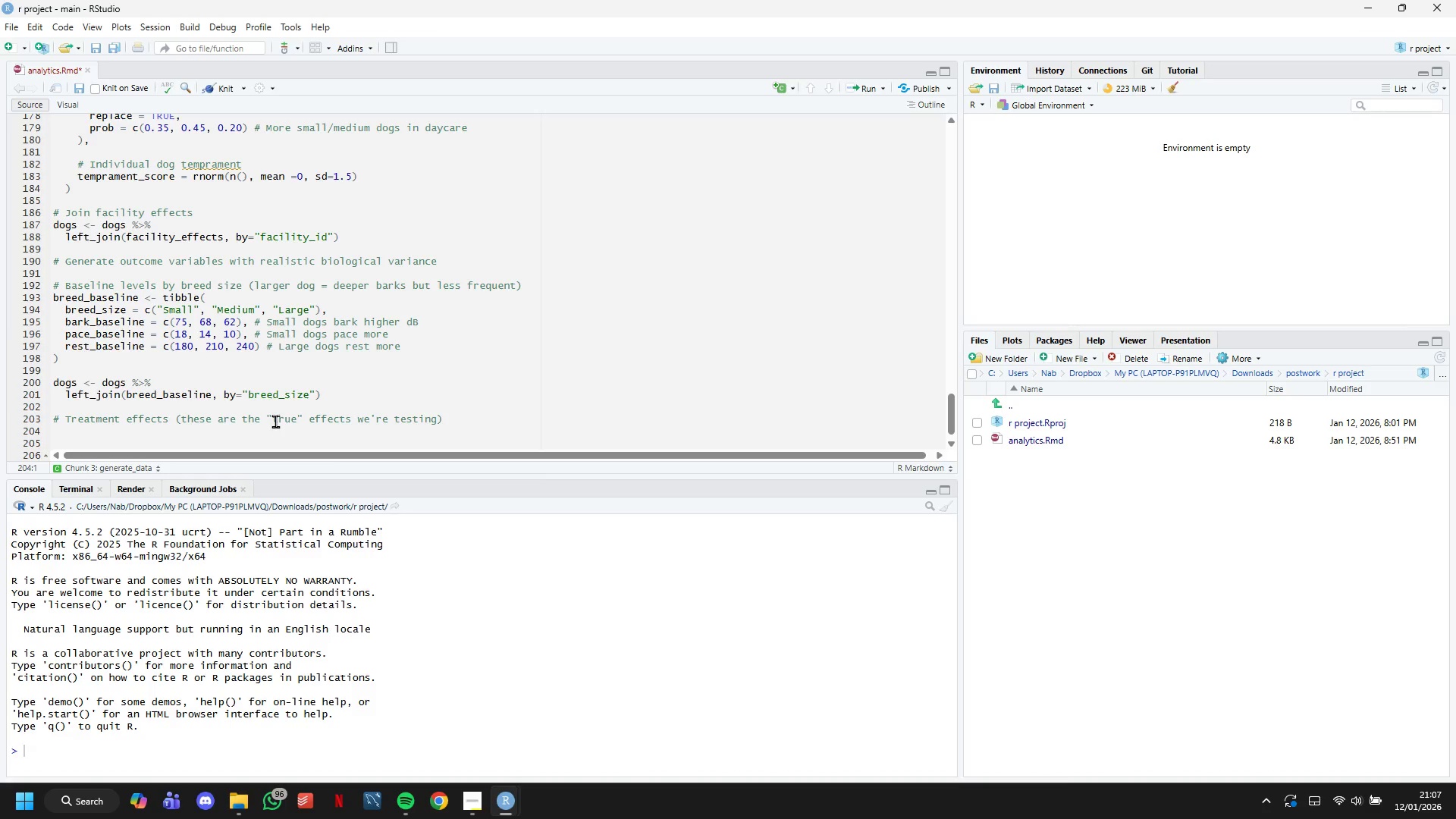 
type(treatment_effects <- tribble)
 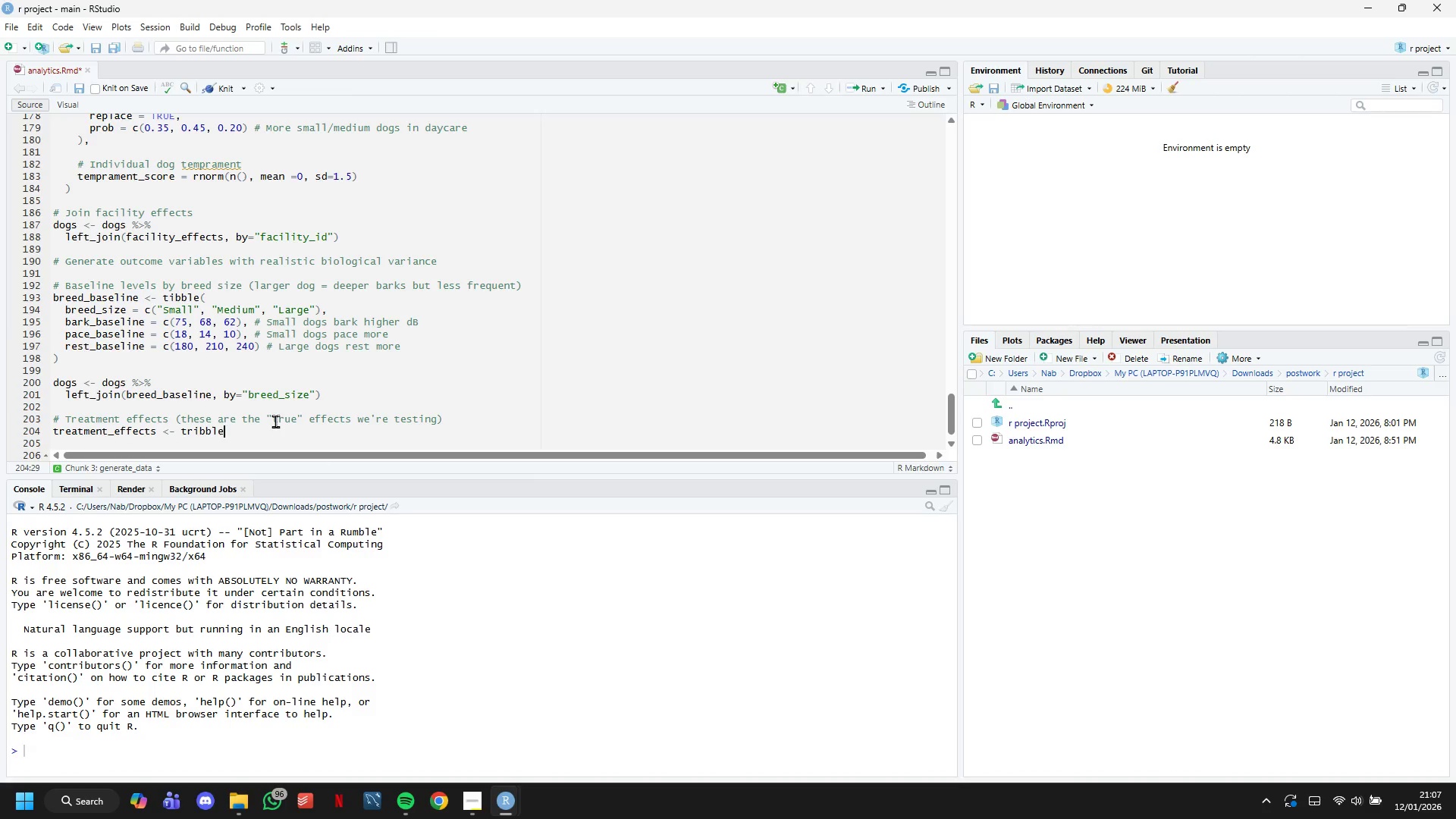 
wait(7.14)
 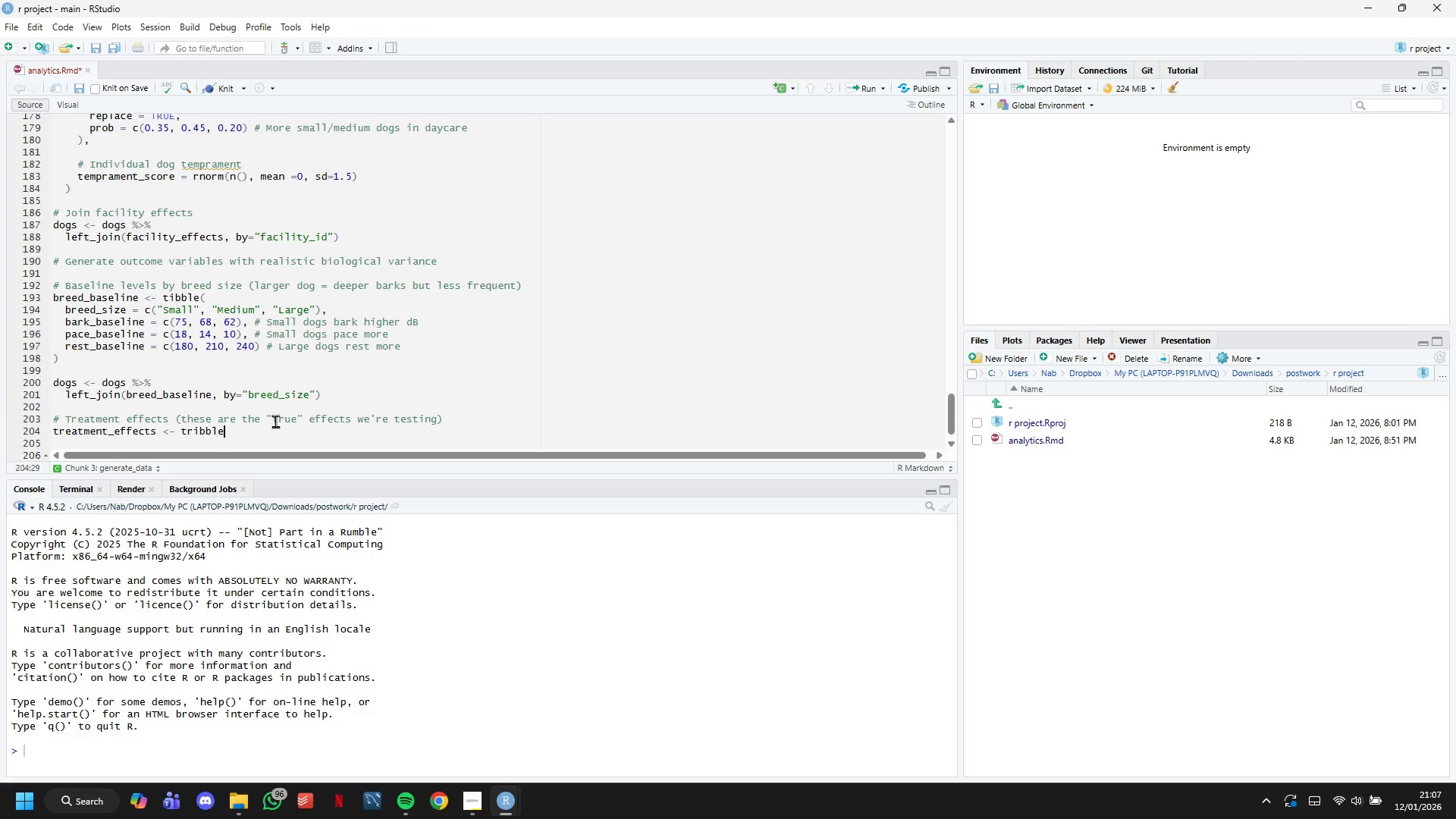 
key(ArrowLeft)
 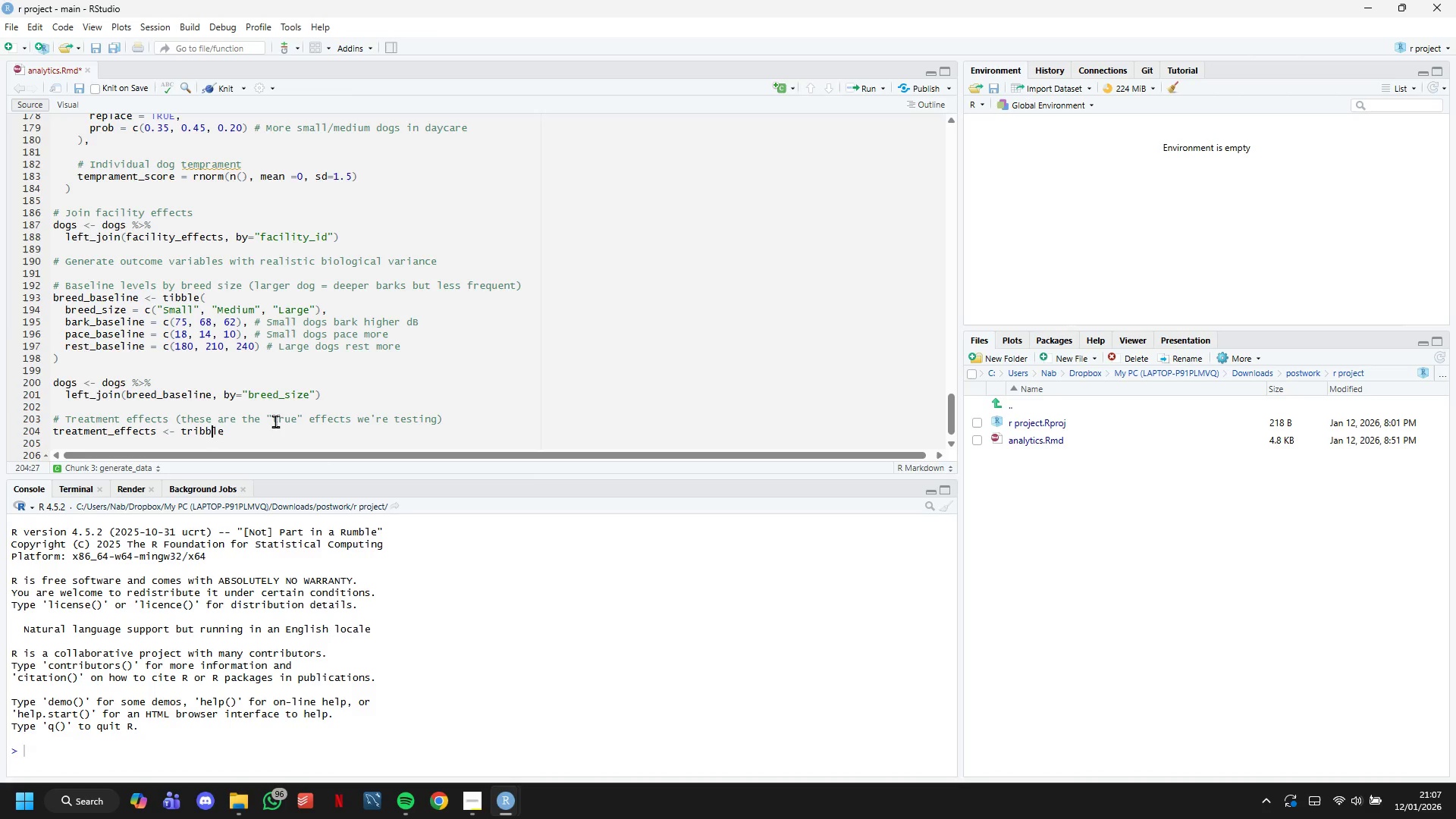 
key(ArrowLeft)
 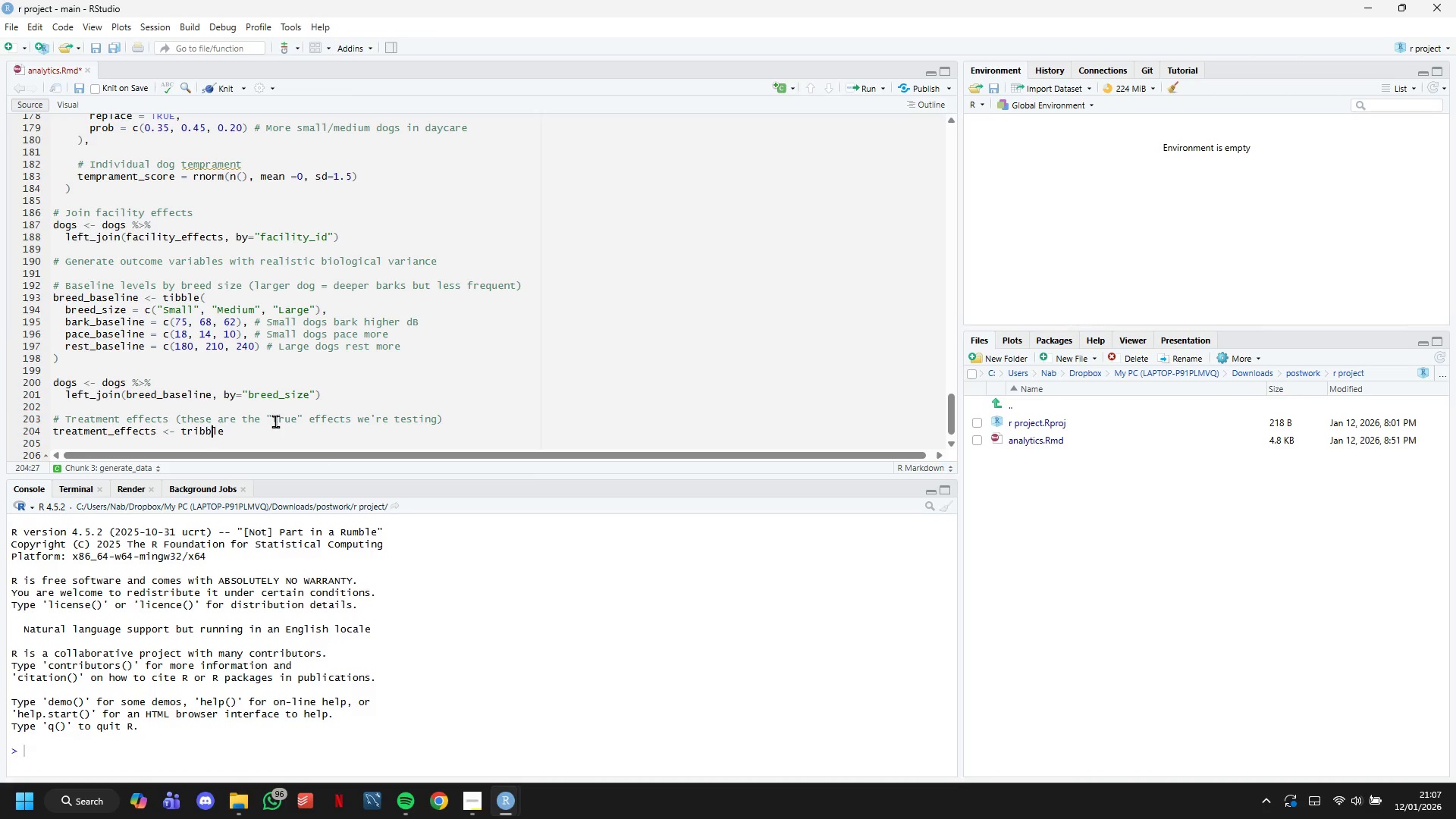 
key(ArrowLeft)
 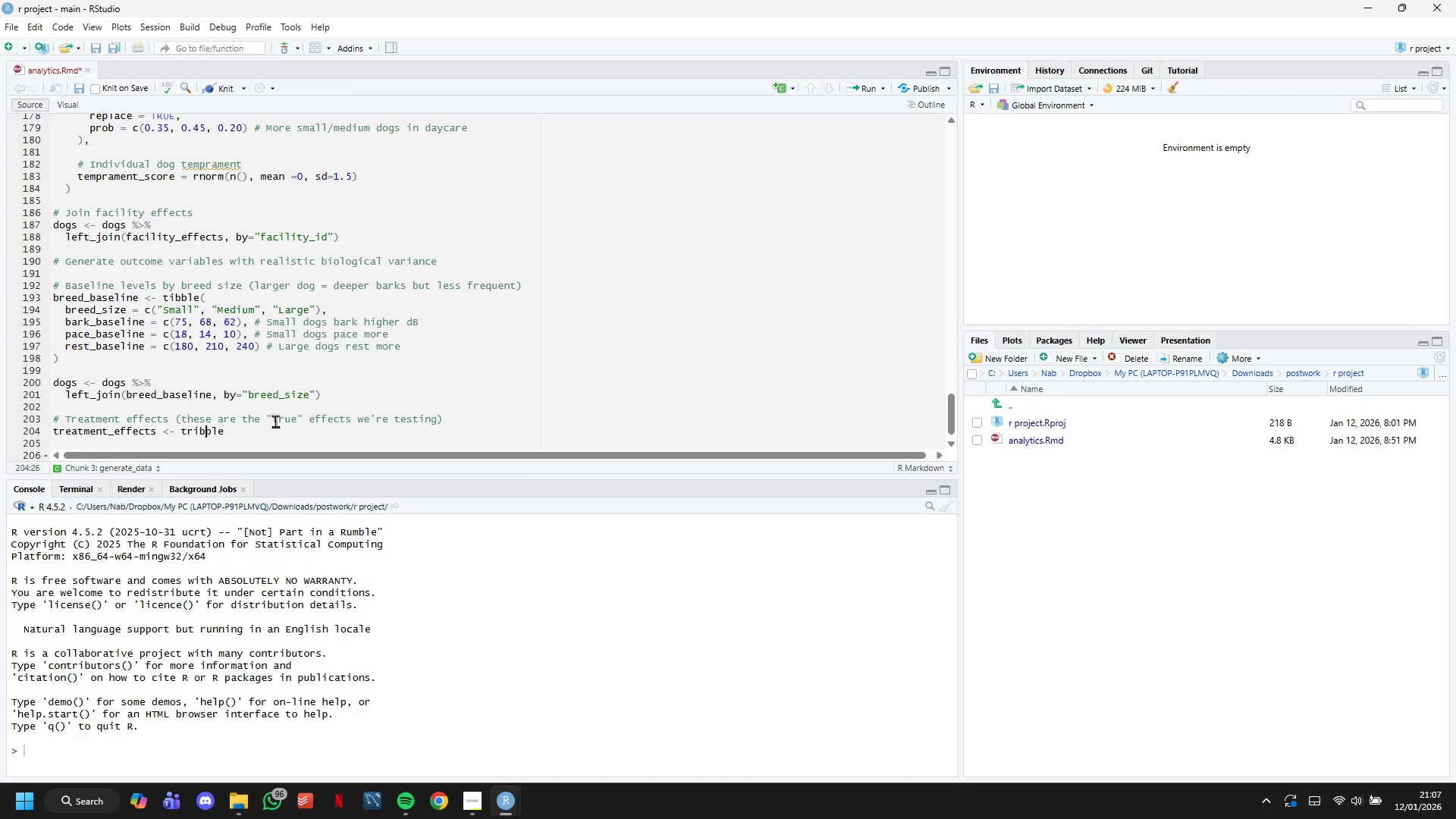 
key(ArrowLeft)
 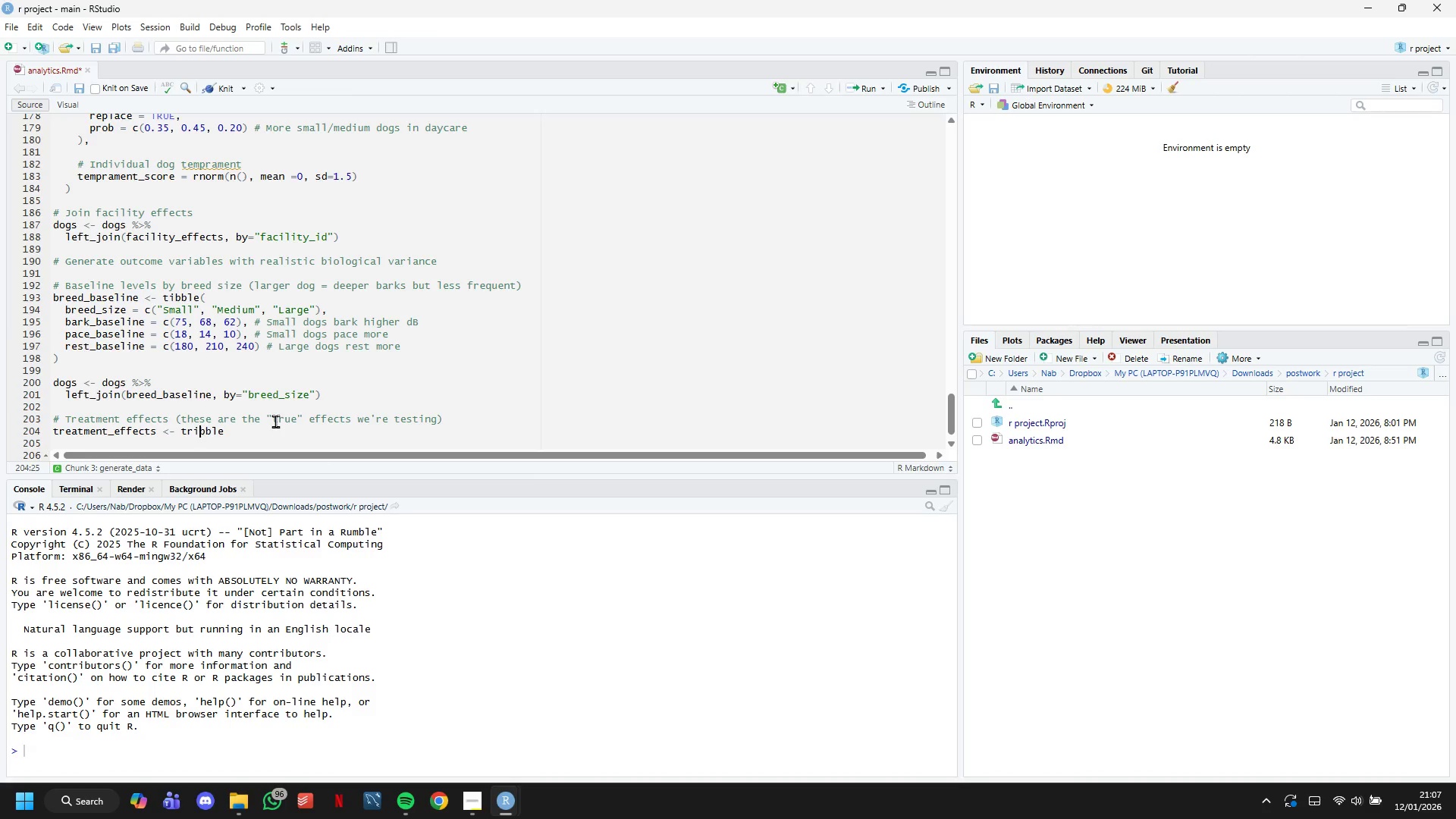 
key(ArrowLeft)
 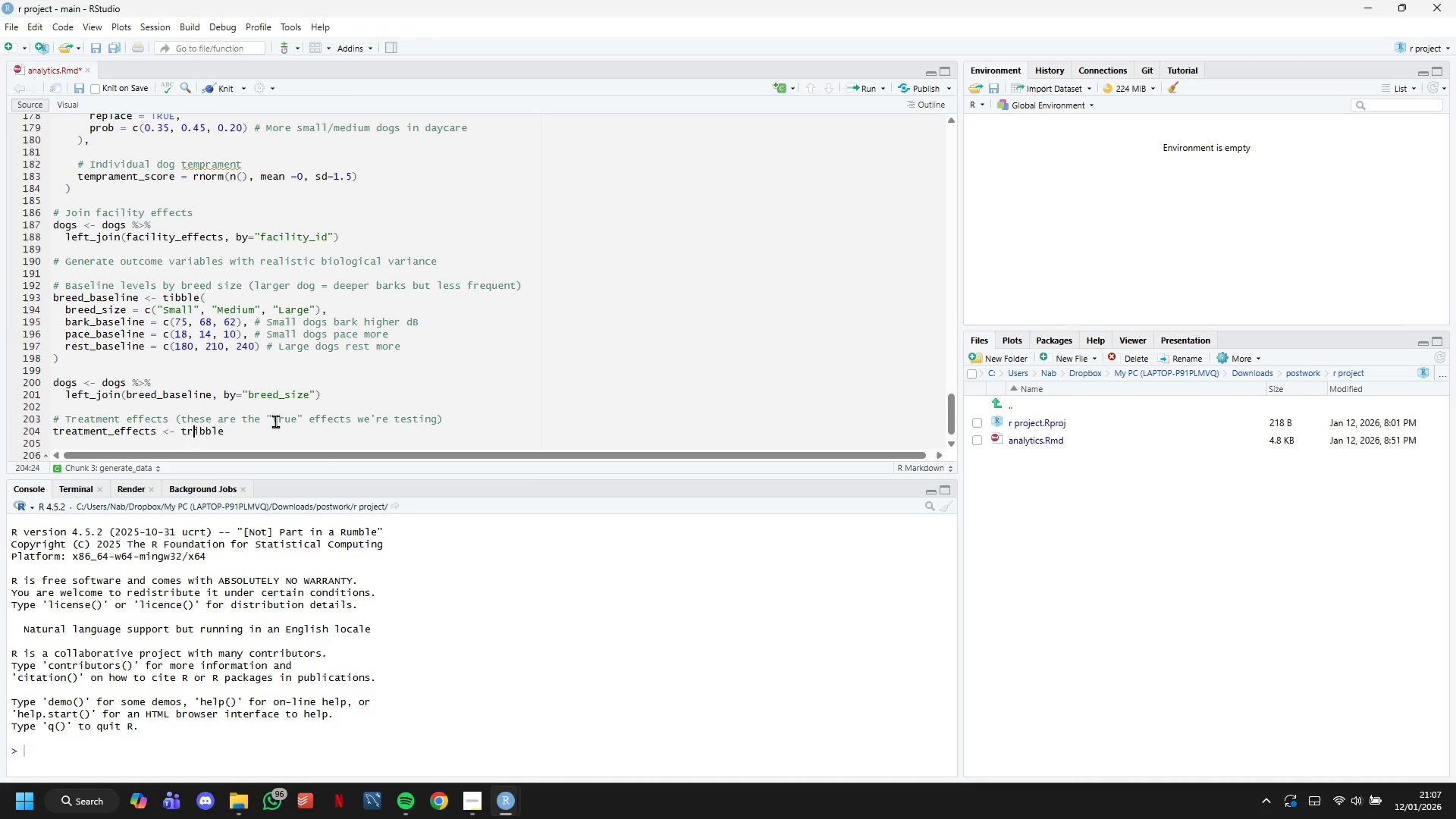 
key(ArrowLeft)
 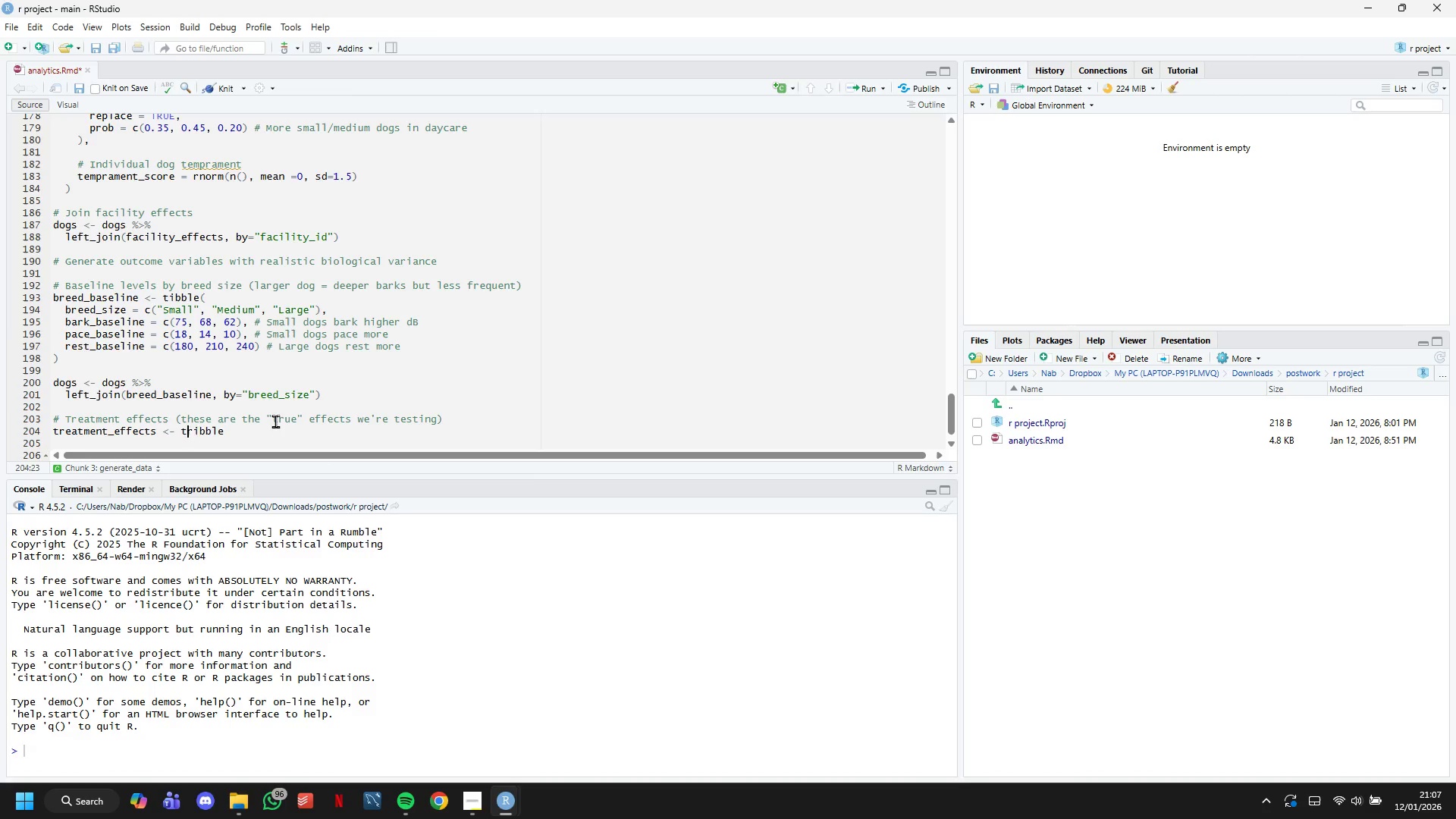 
key(ArrowRight)
 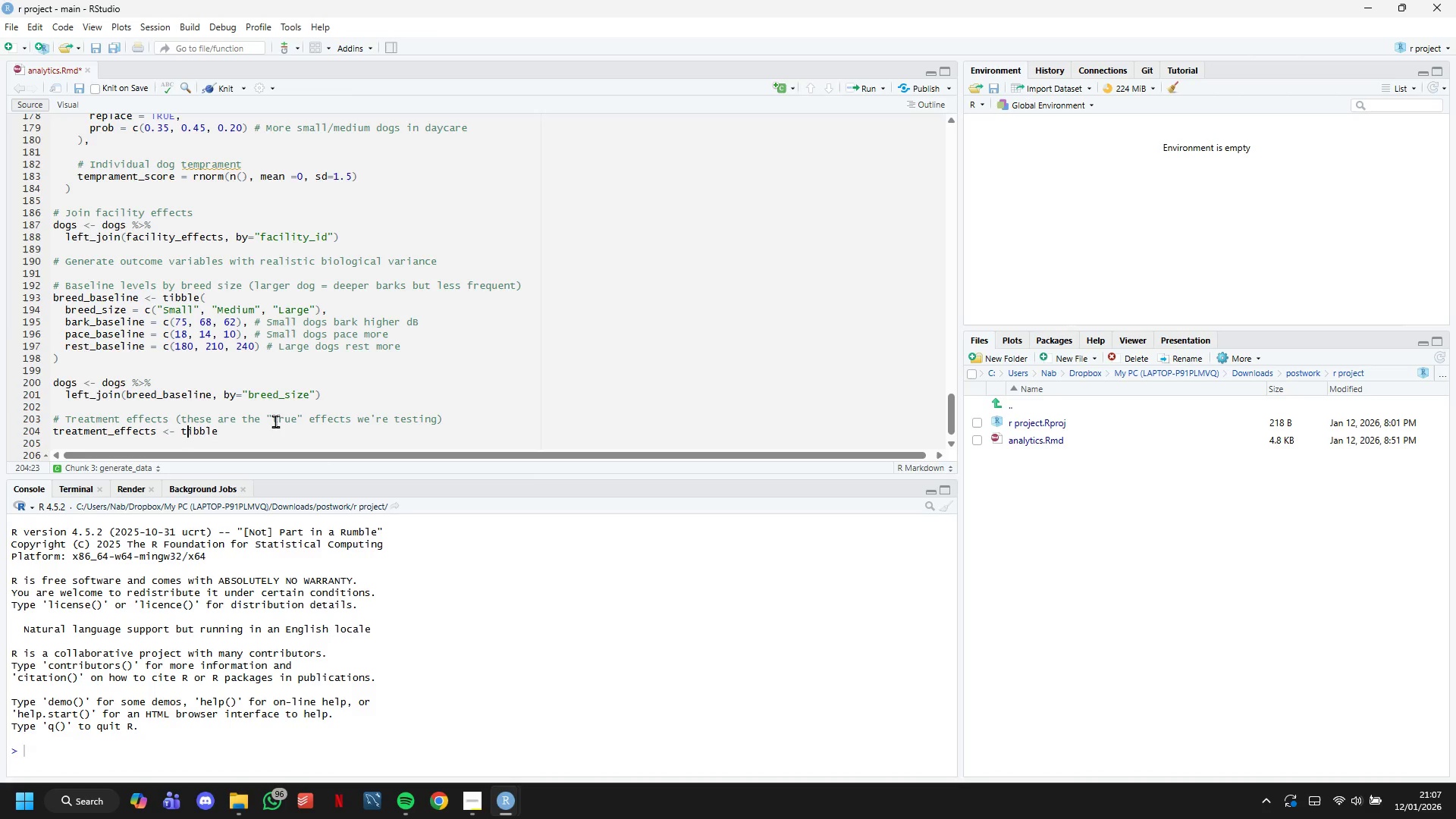 
key(Backspace)
 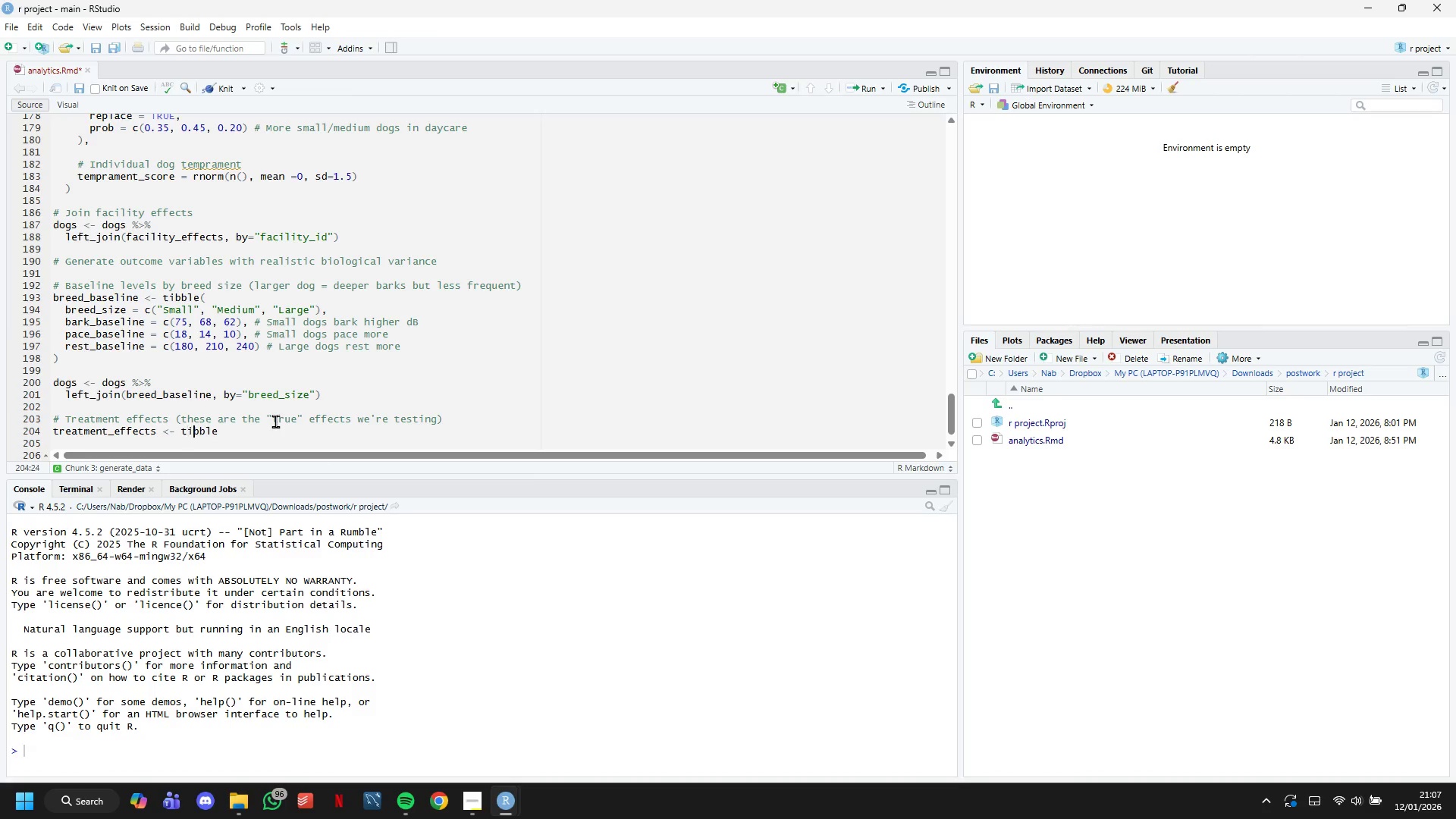 
key(ArrowRight)
 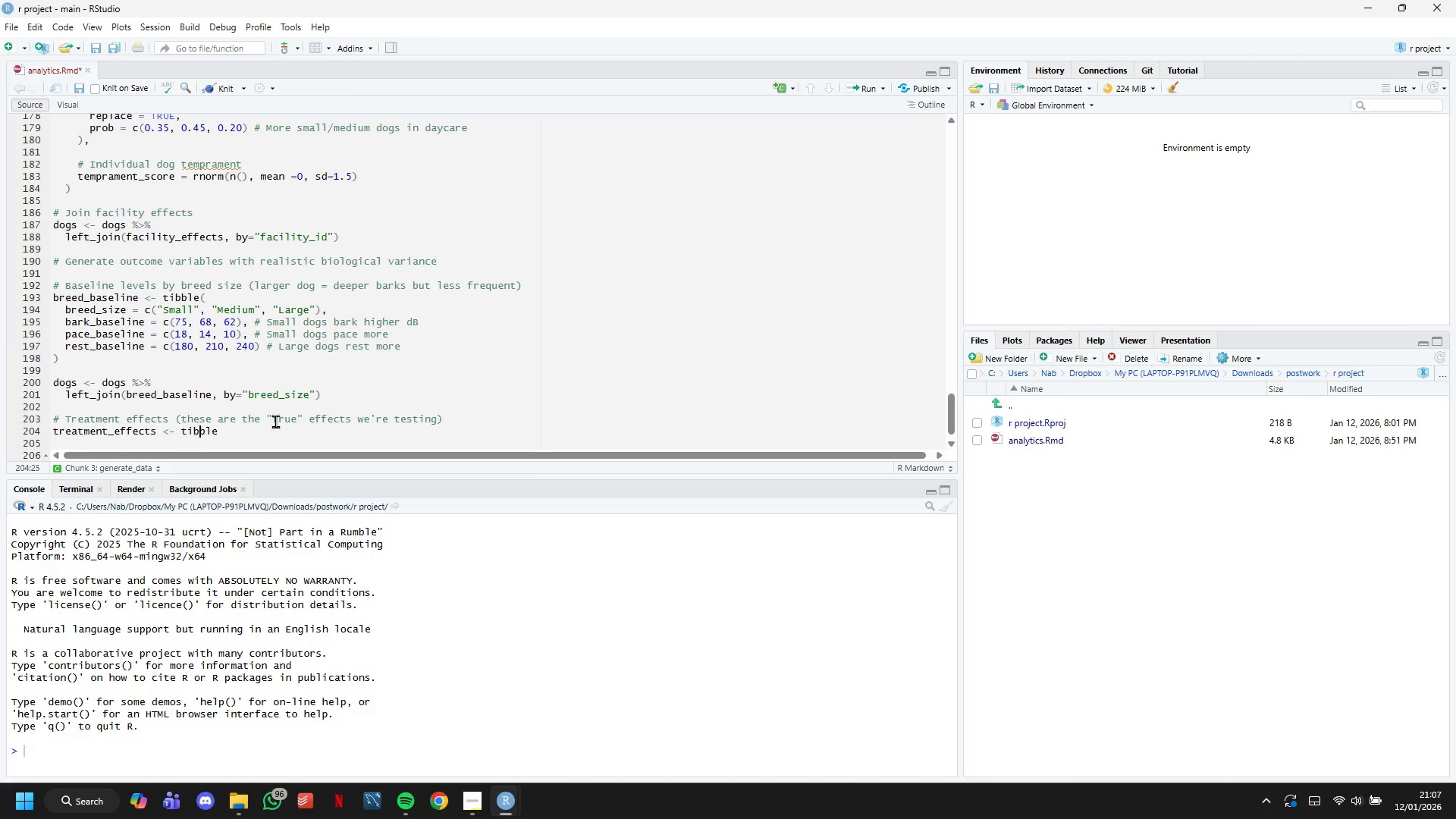 
key(ArrowRight)
 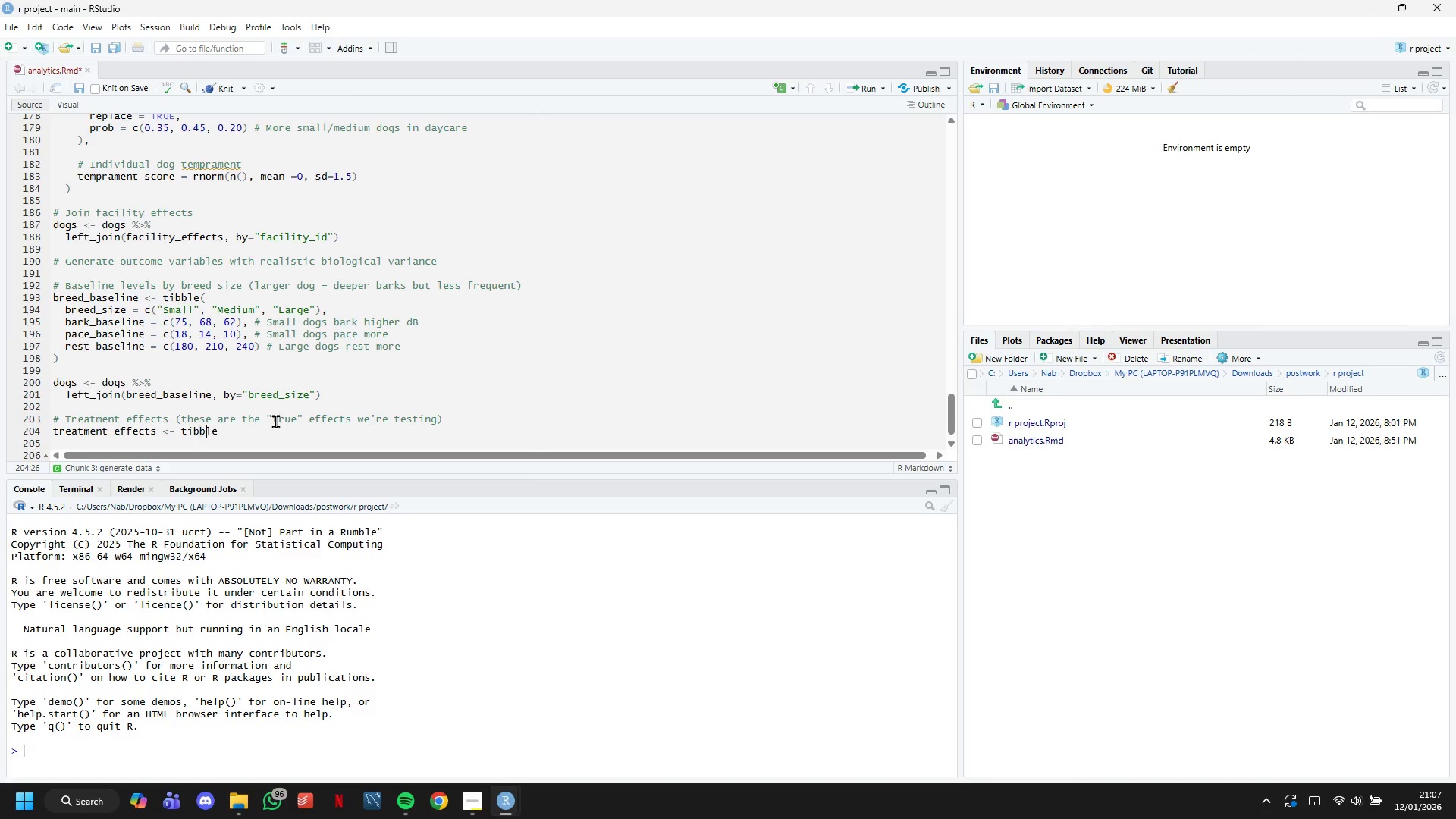 
key(ArrowRight)
 